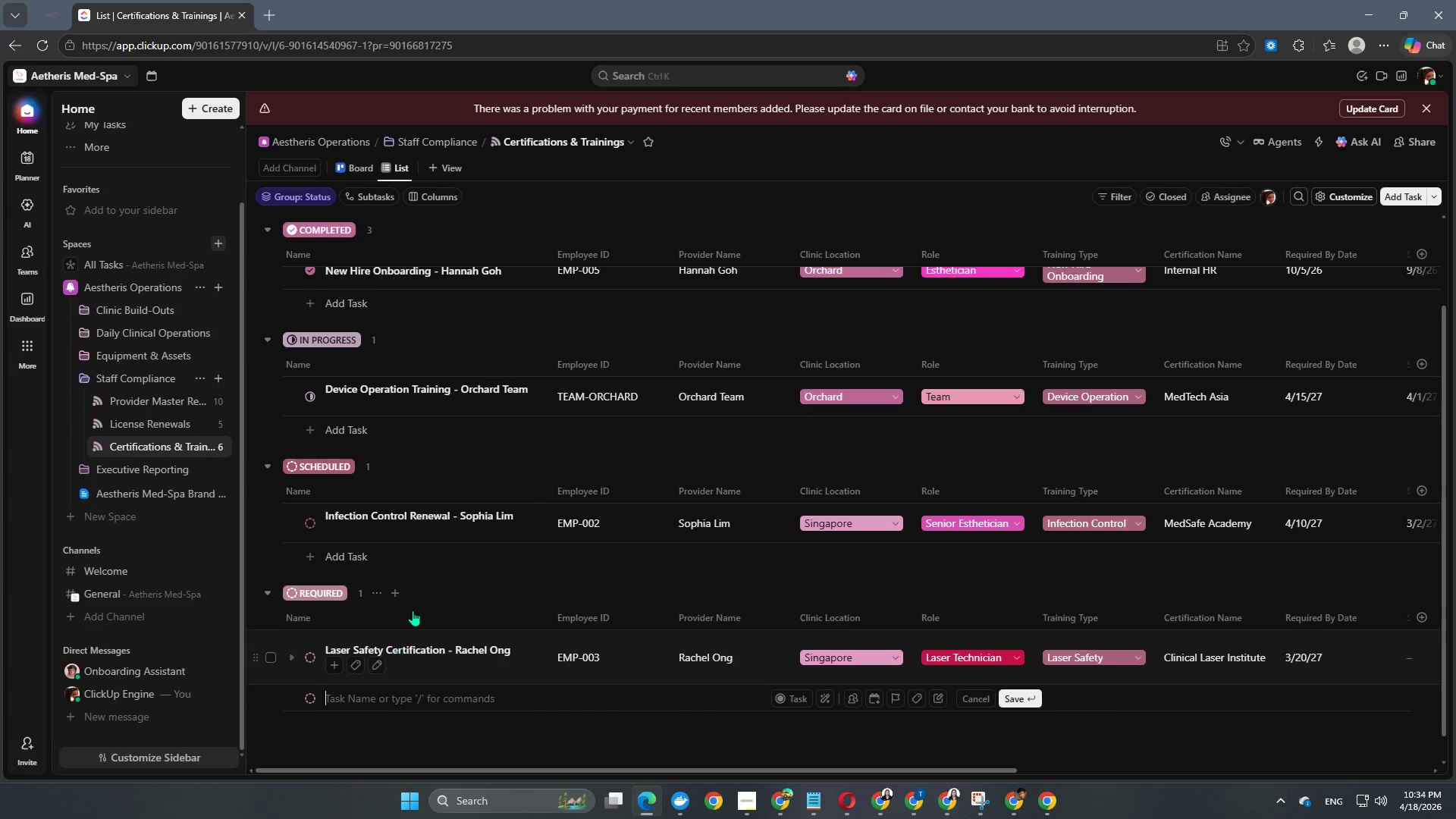 
scroll: coordinate [413, 608], scroll_direction: down, amount: 4.0
 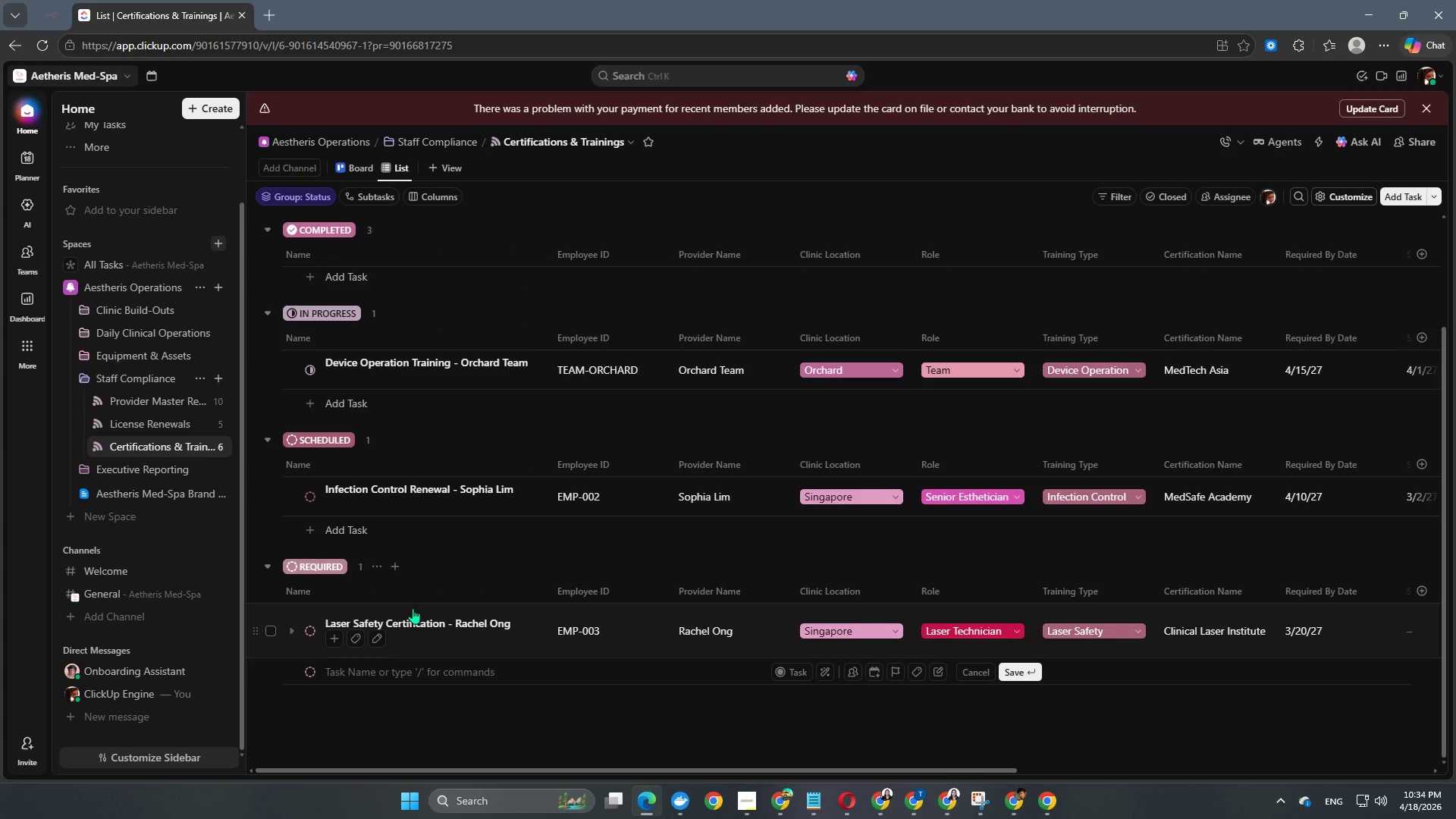 
type(Management La)
key(Backspace)
type(eadership Training - Amelia Tan)
 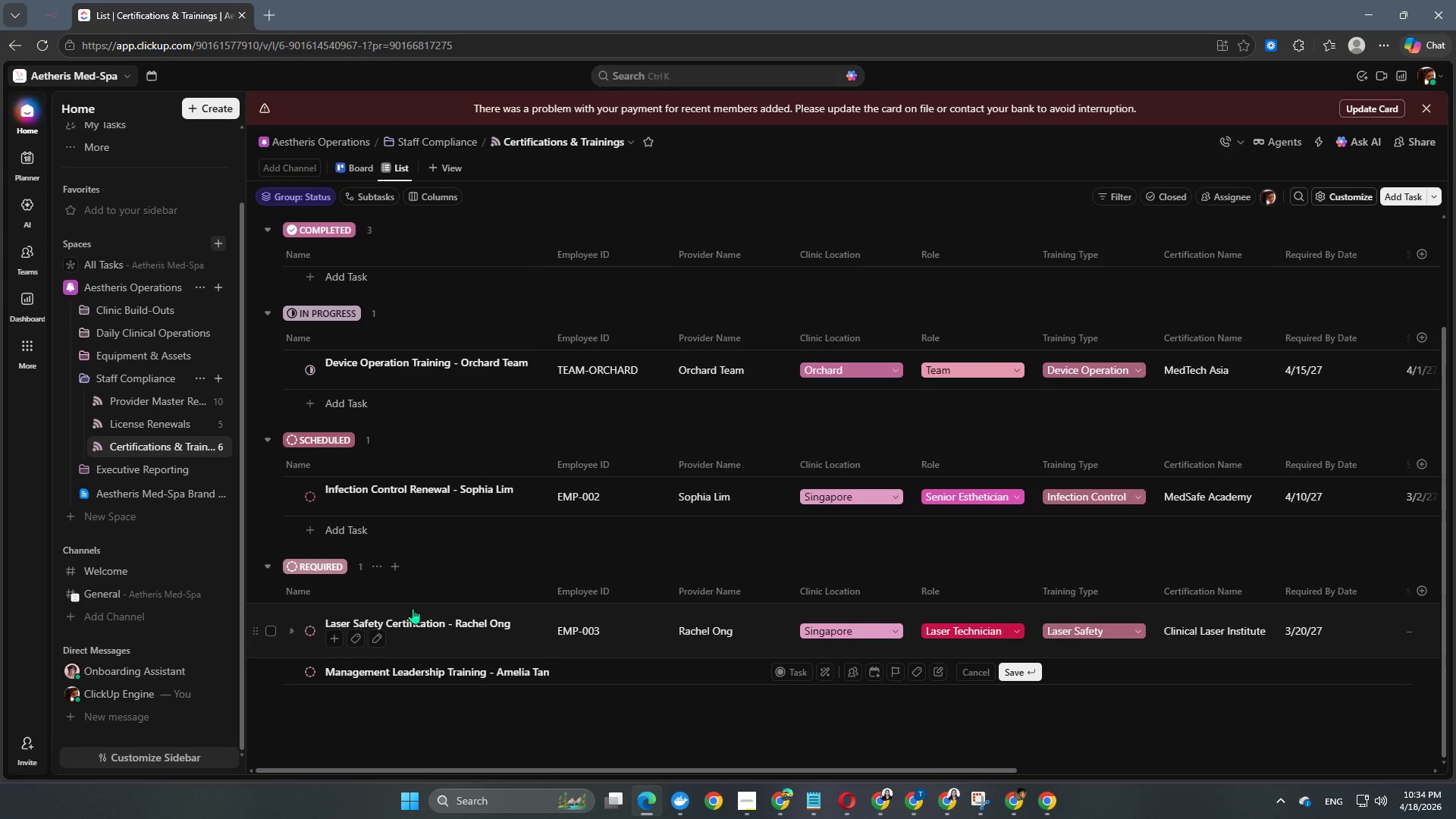 
key(Enter)
 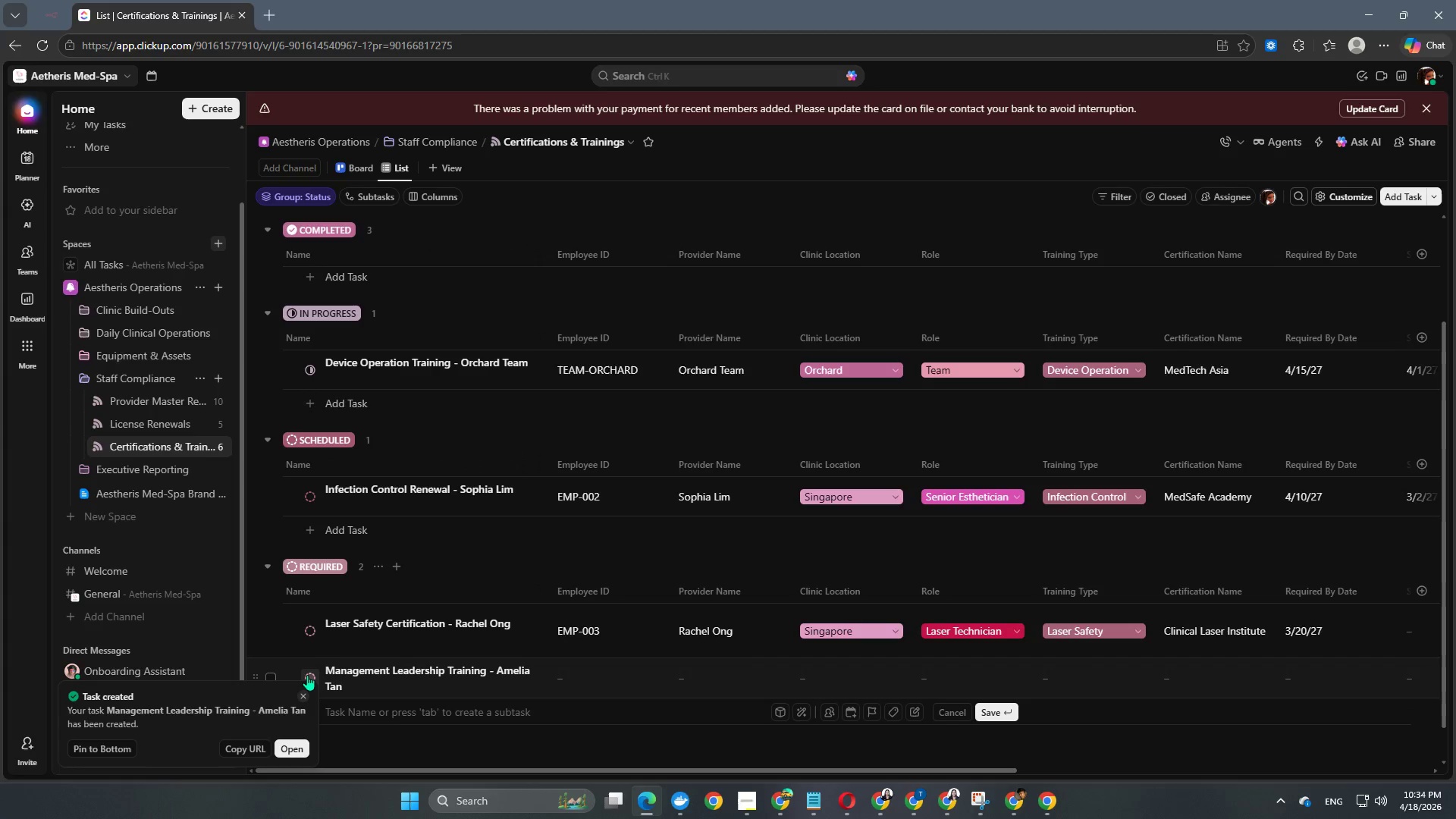 
left_click([309, 674])
 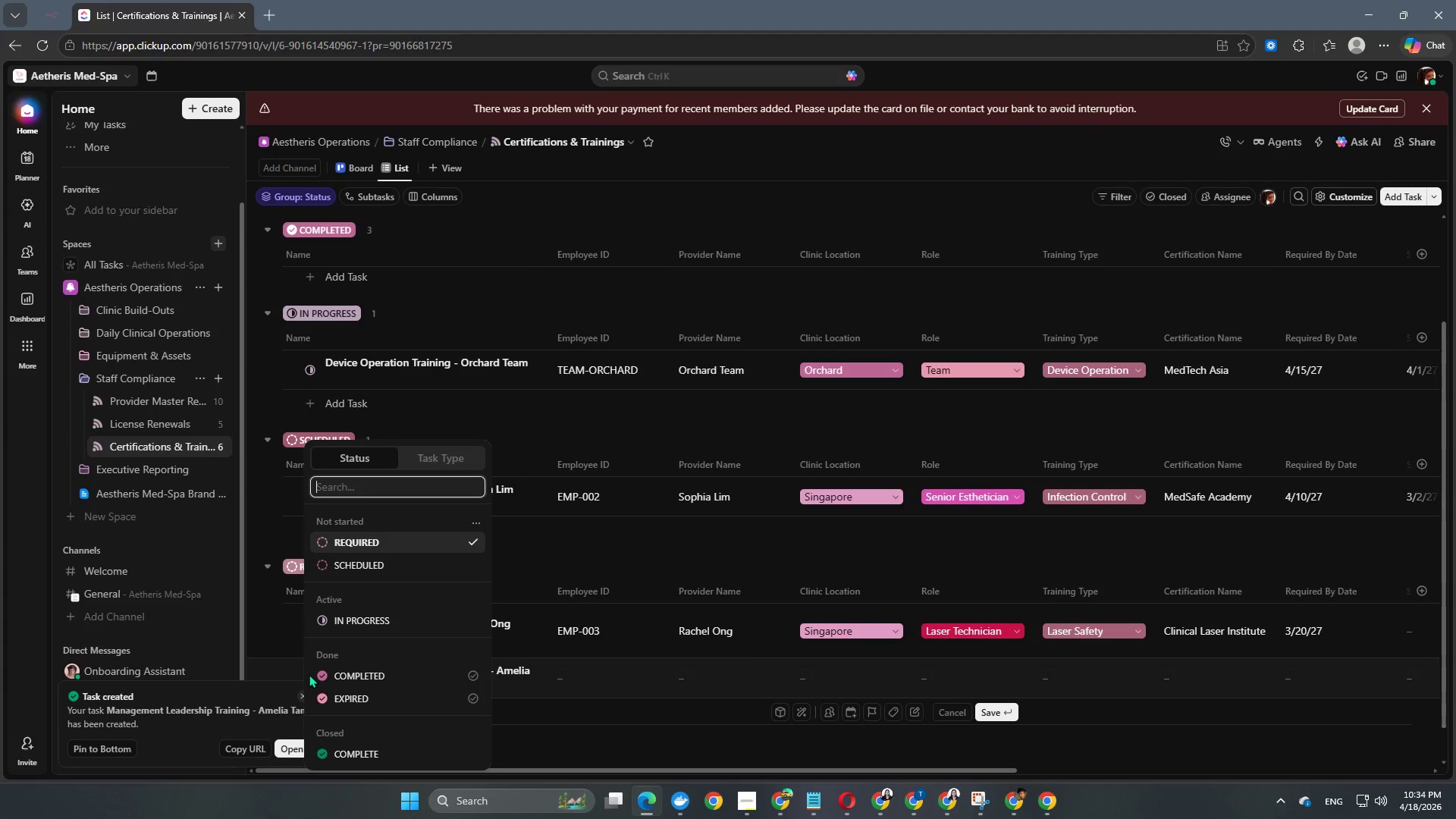 
left_click([359, 696])
 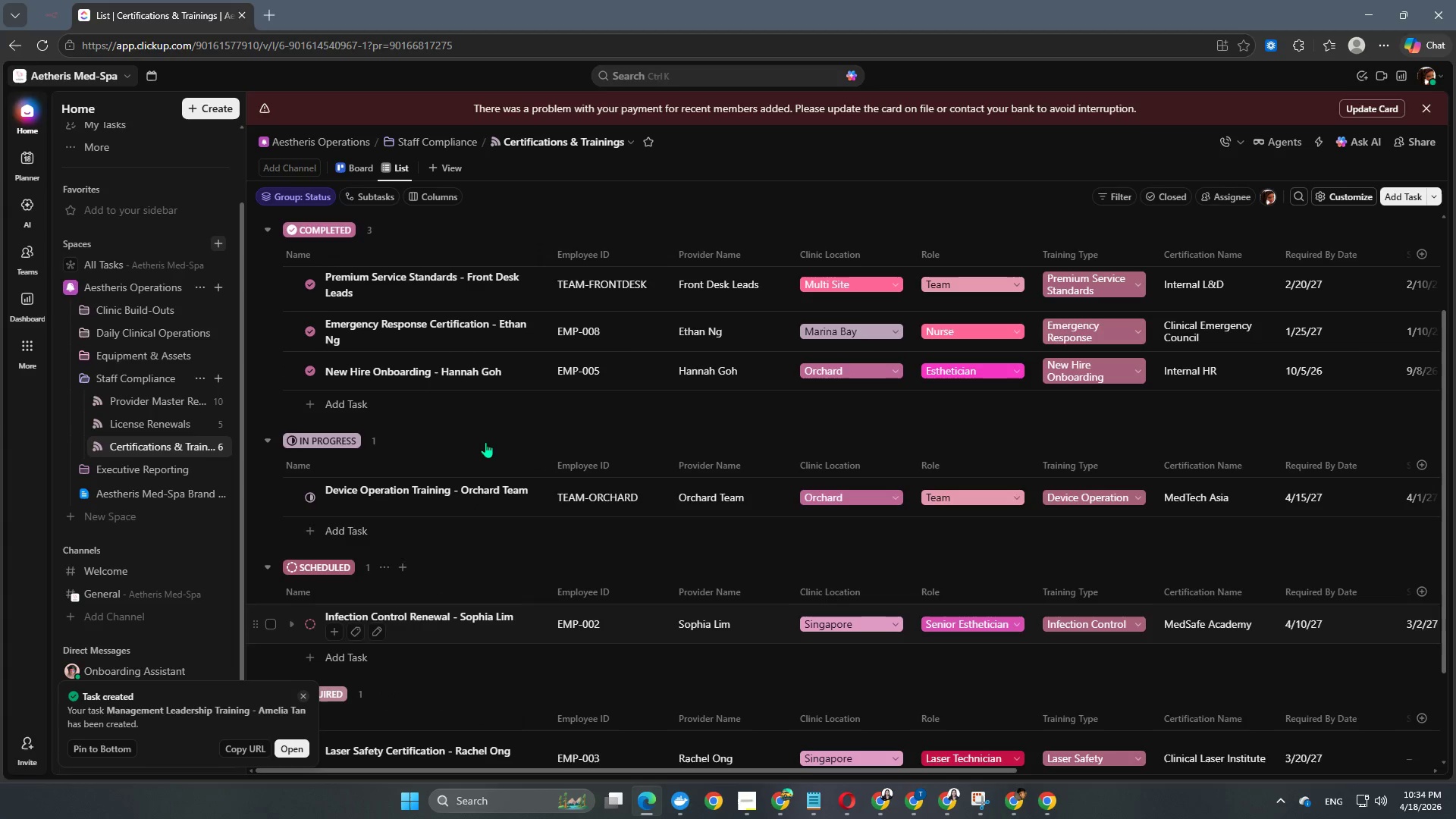 
scroll: coordinate [359, 698], scroll_direction: down, amount: 2.0
 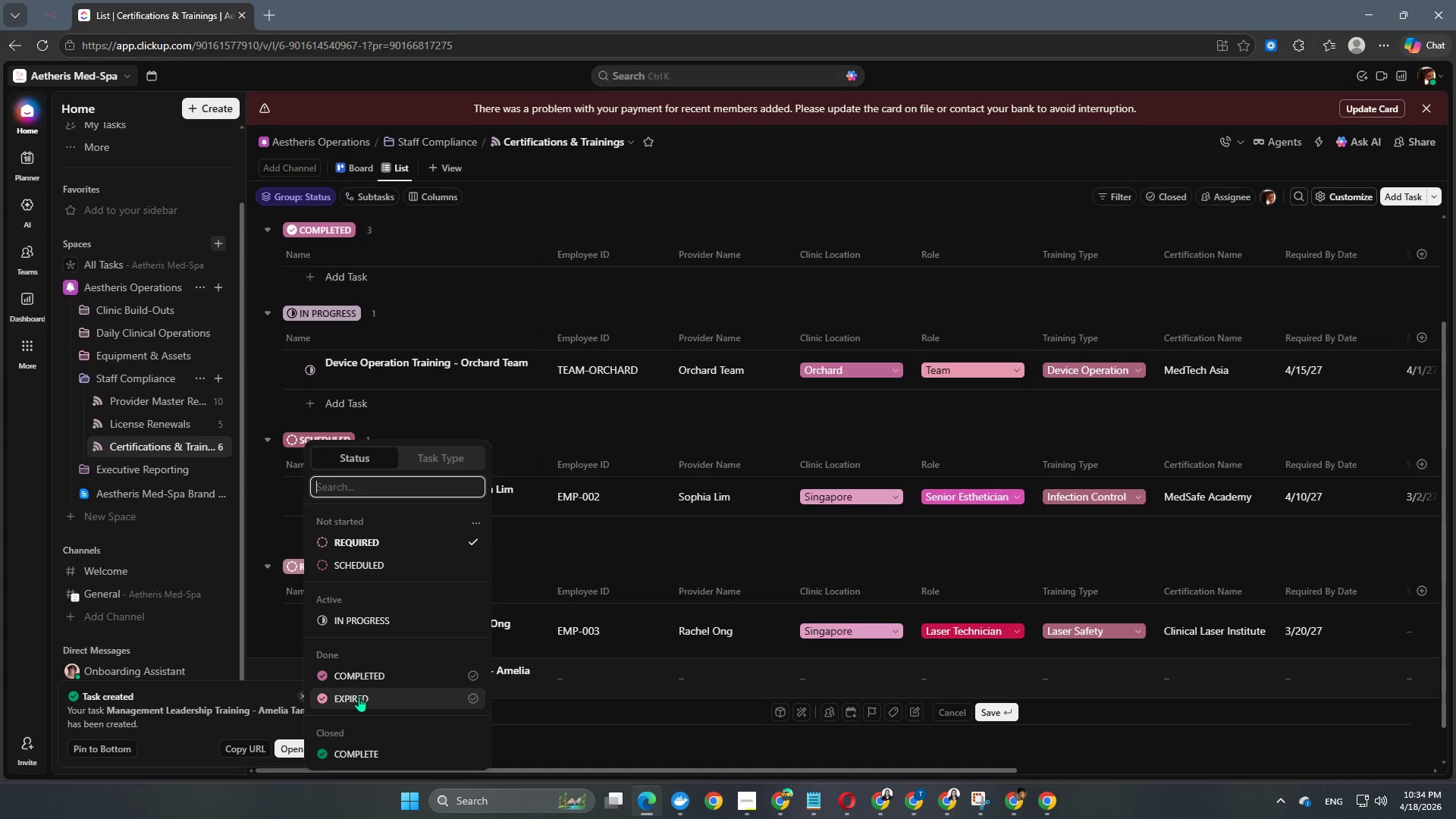 
scroll: coordinate [485, 442], scroll_direction: up, amount: 9.0
 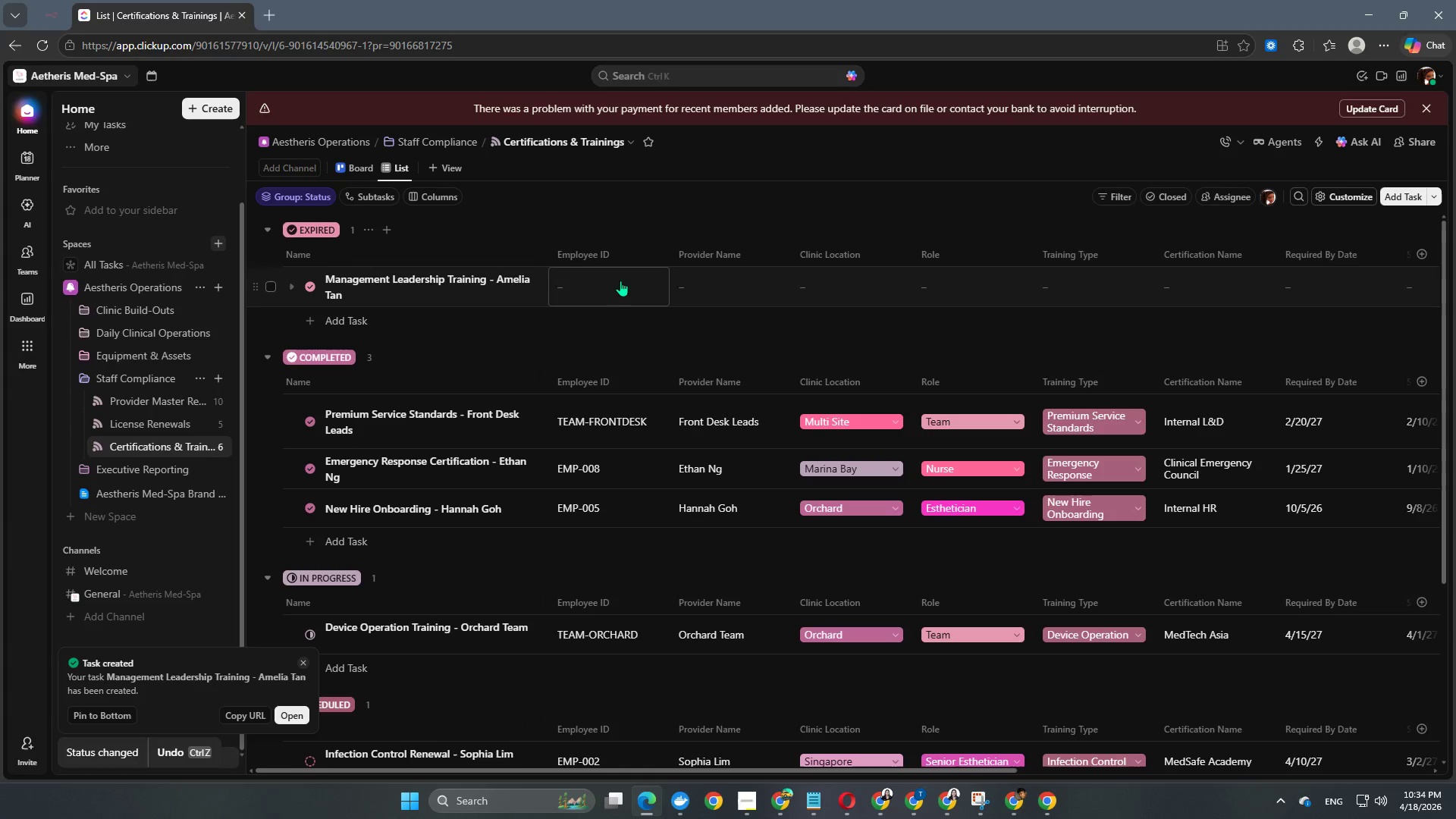 
left_click([620, 280])
 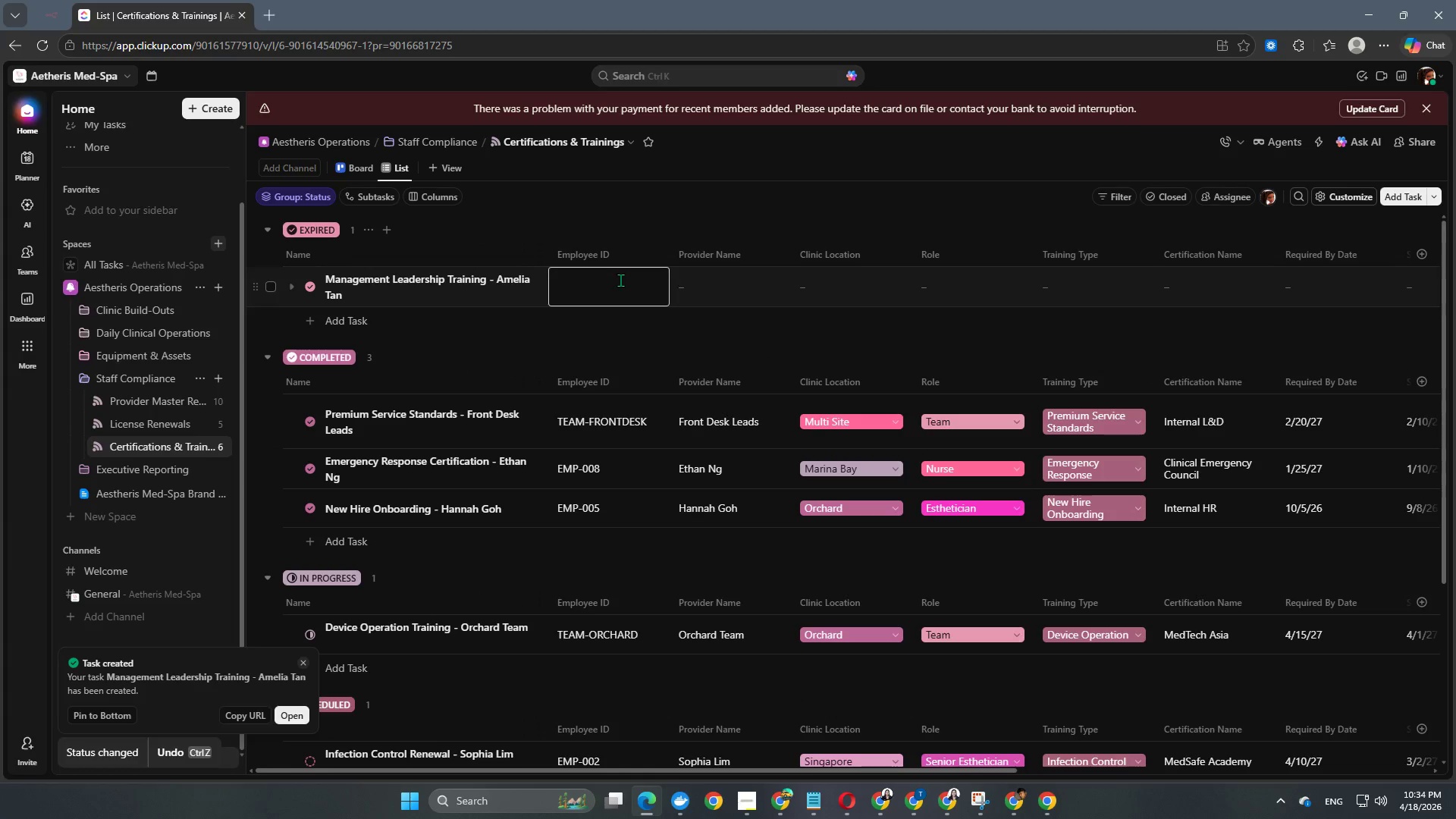 
type(EMP-001)
key(NumpadEnter)
 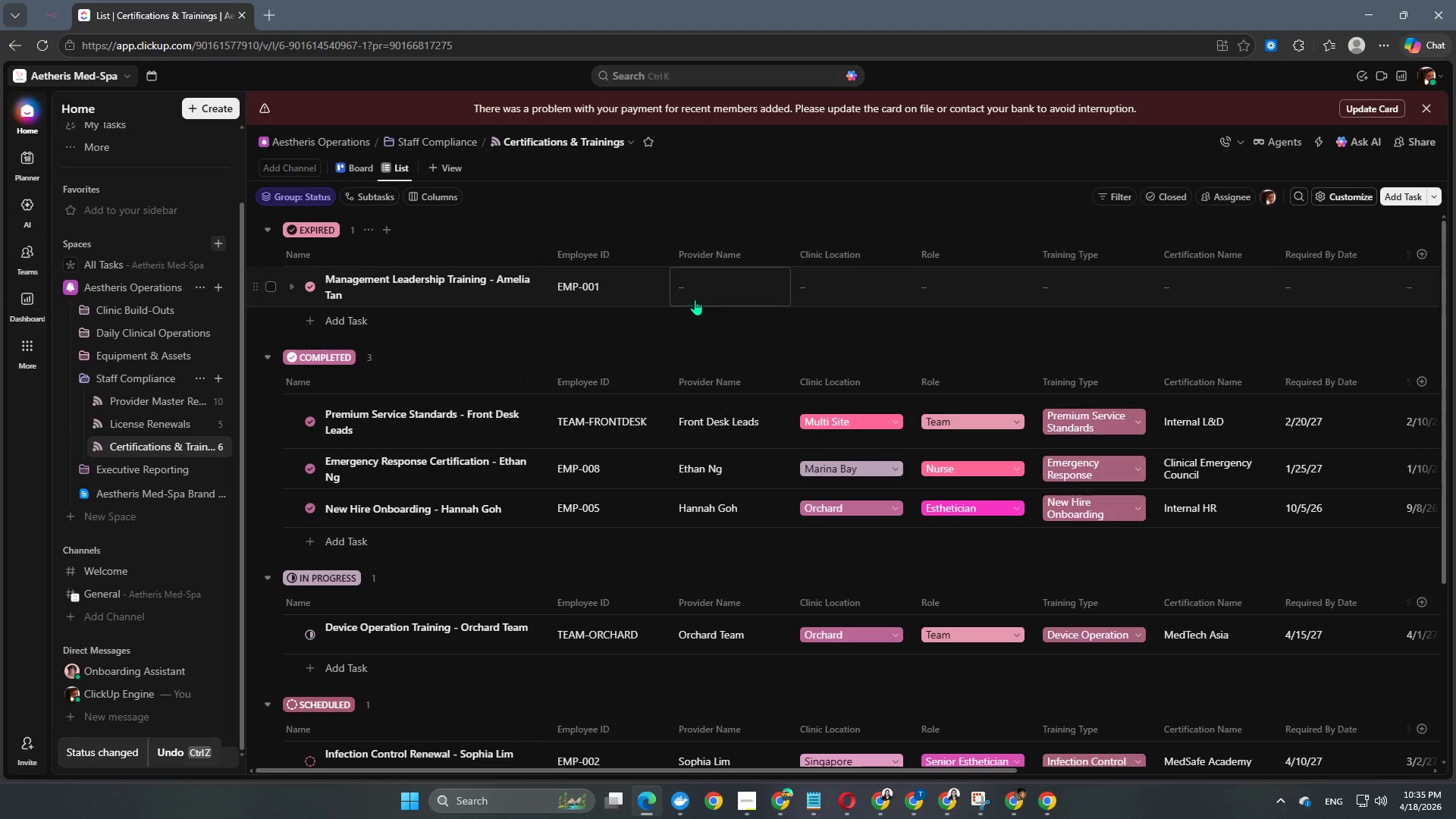 
left_click([710, 294])
 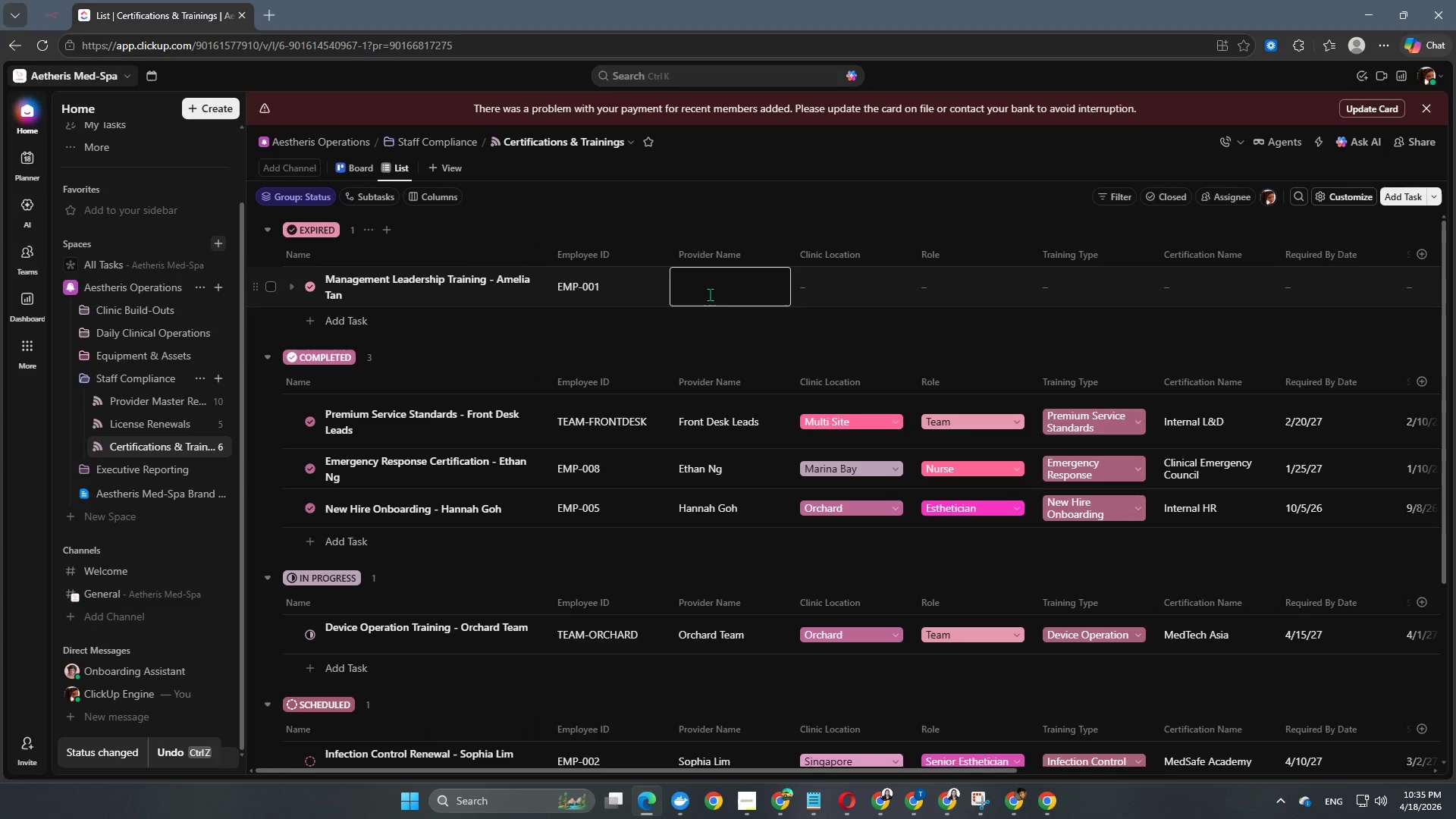 
type(Amelia Tan)
key(NumpadEnter)
 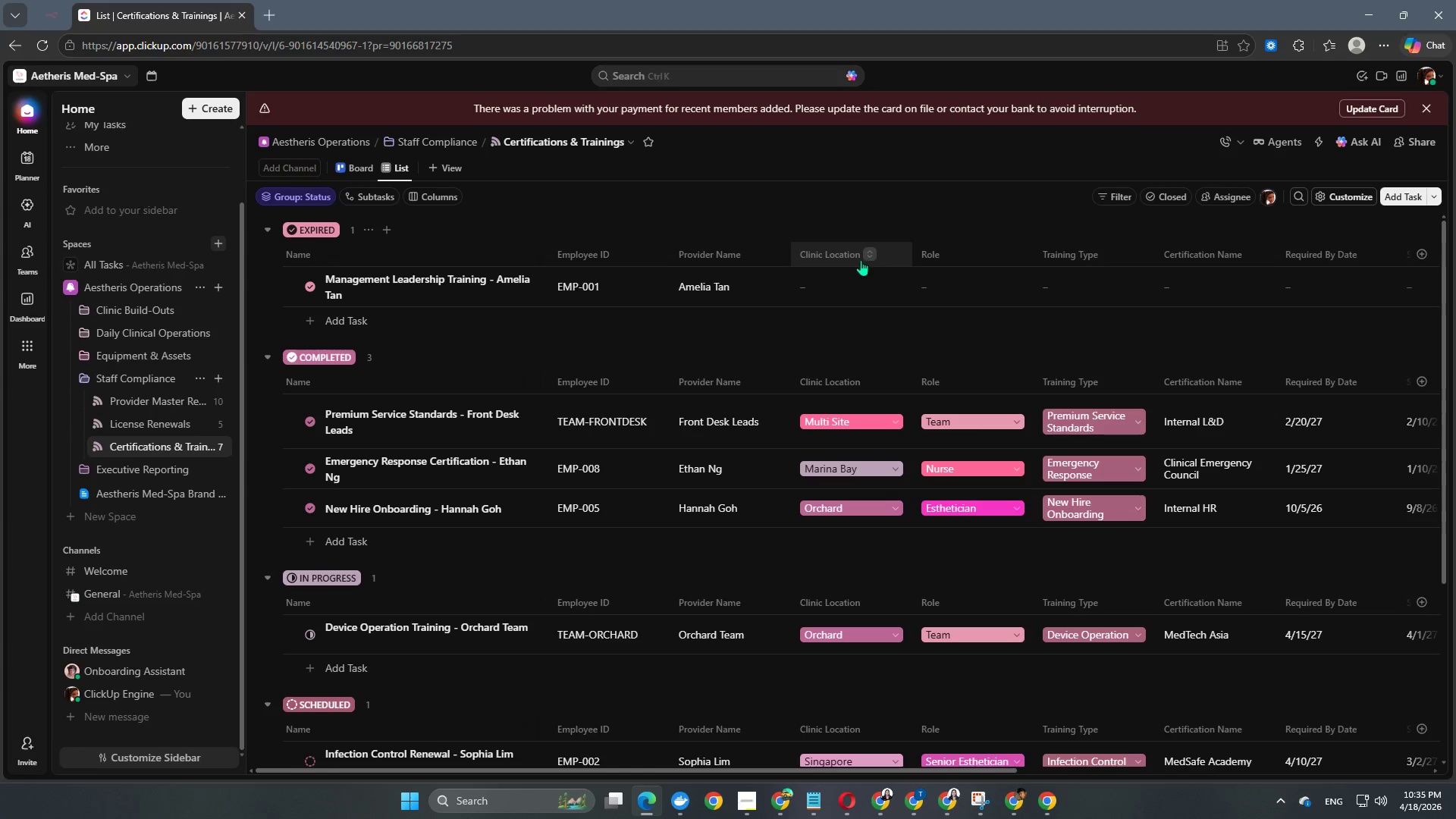 
left_click([847, 283])
 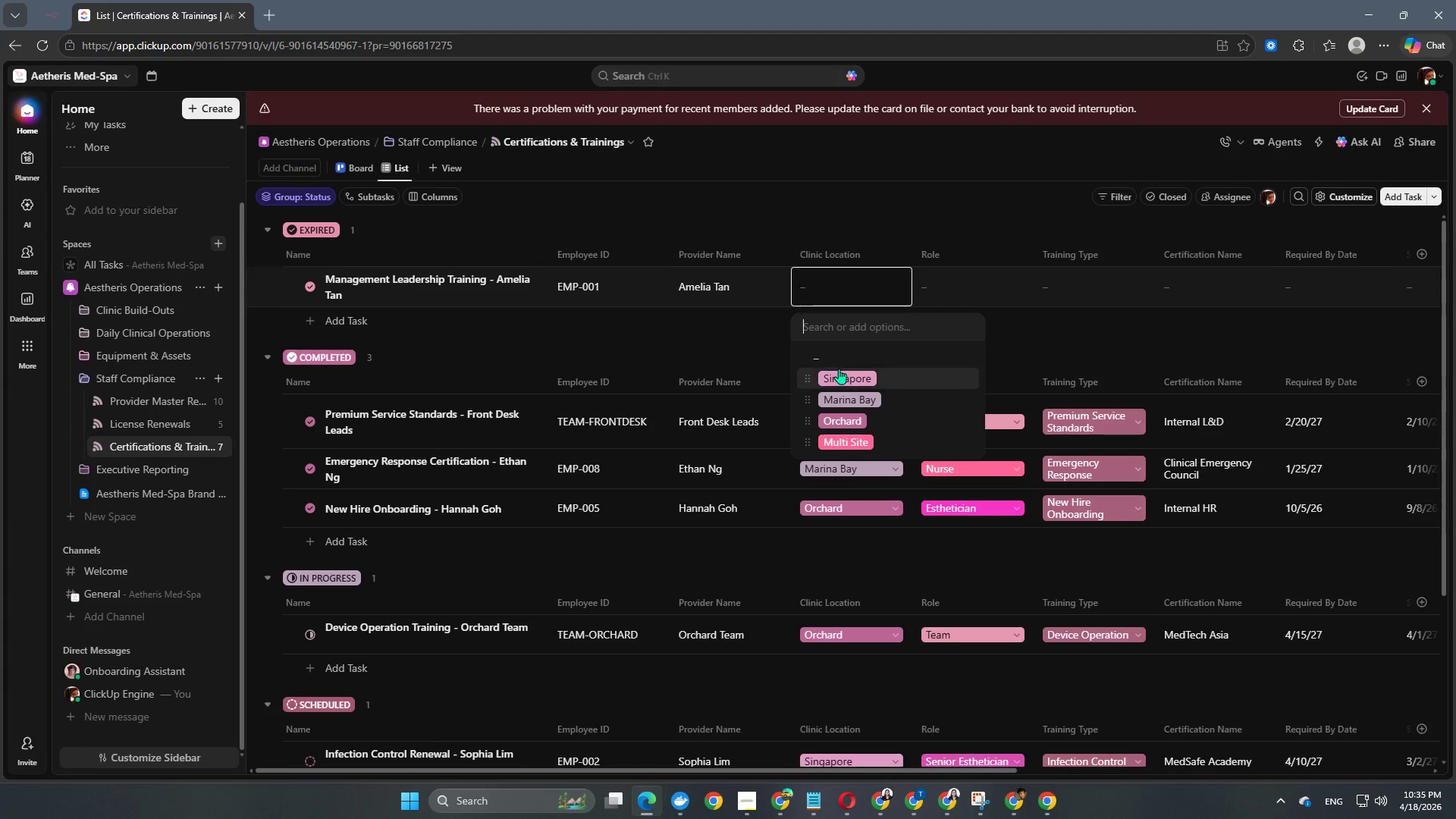 
left_click([840, 375])
 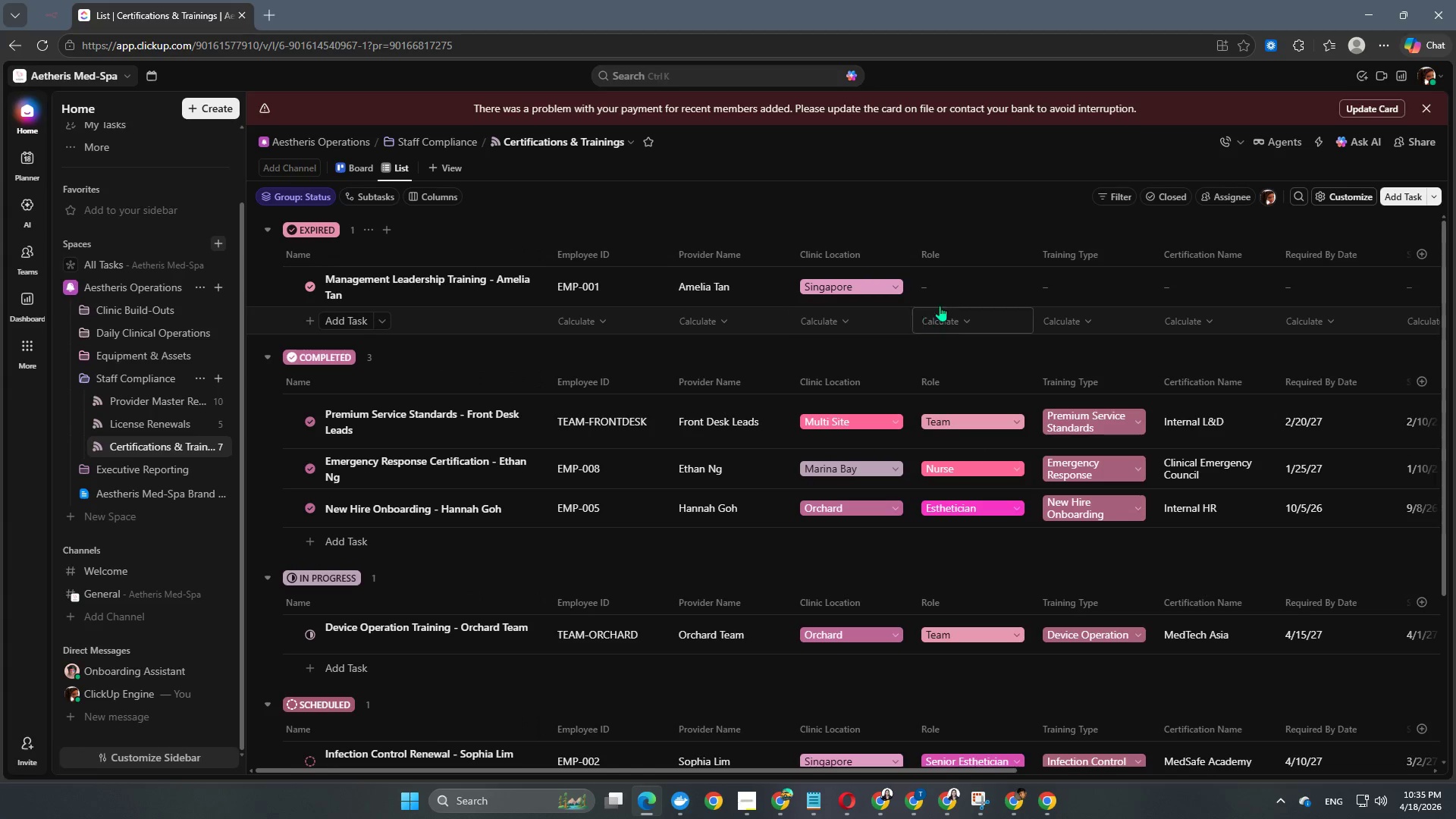 
left_click([953, 295])
 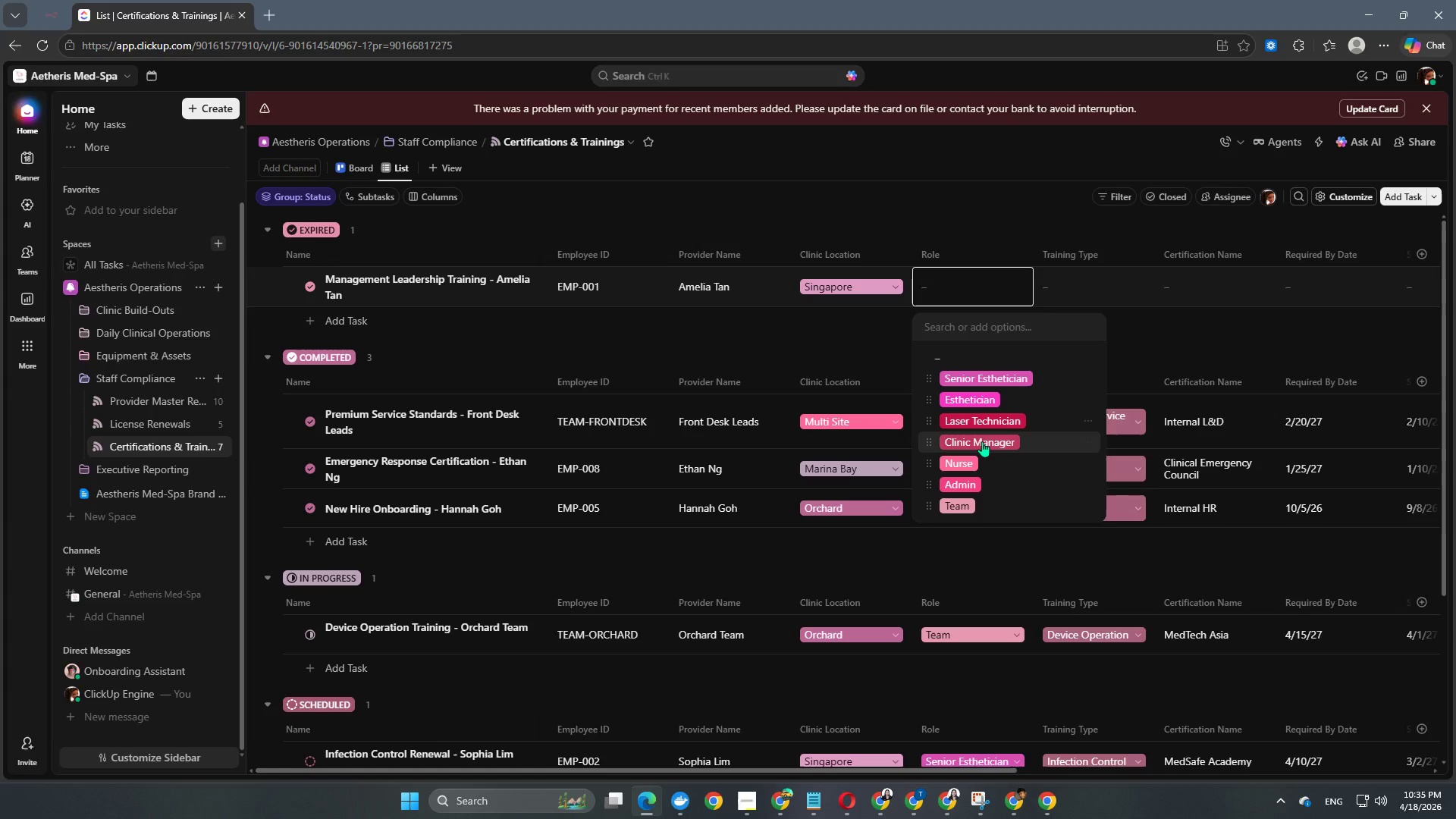 
left_click([986, 446])
 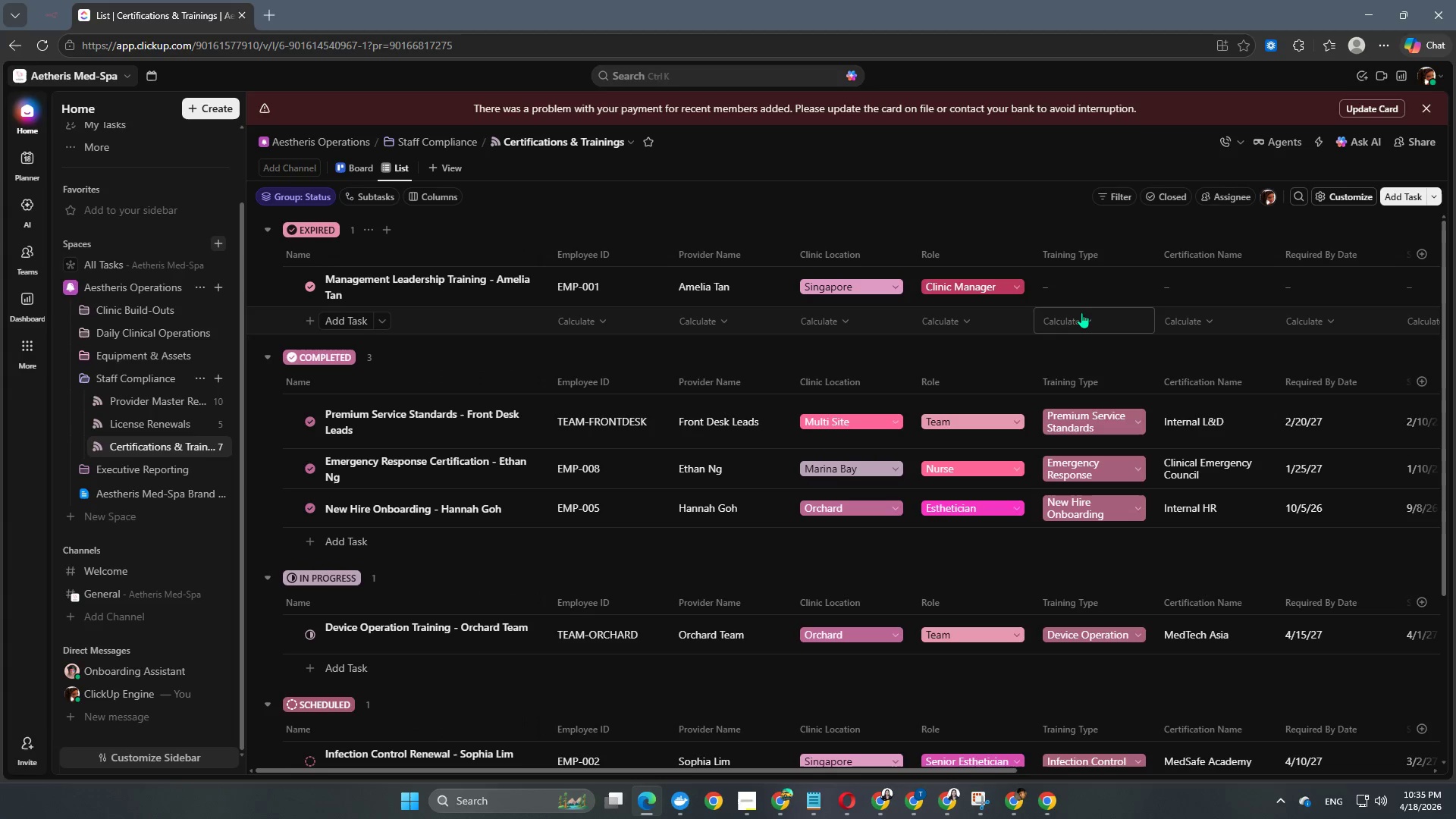 
left_click([1094, 299])
 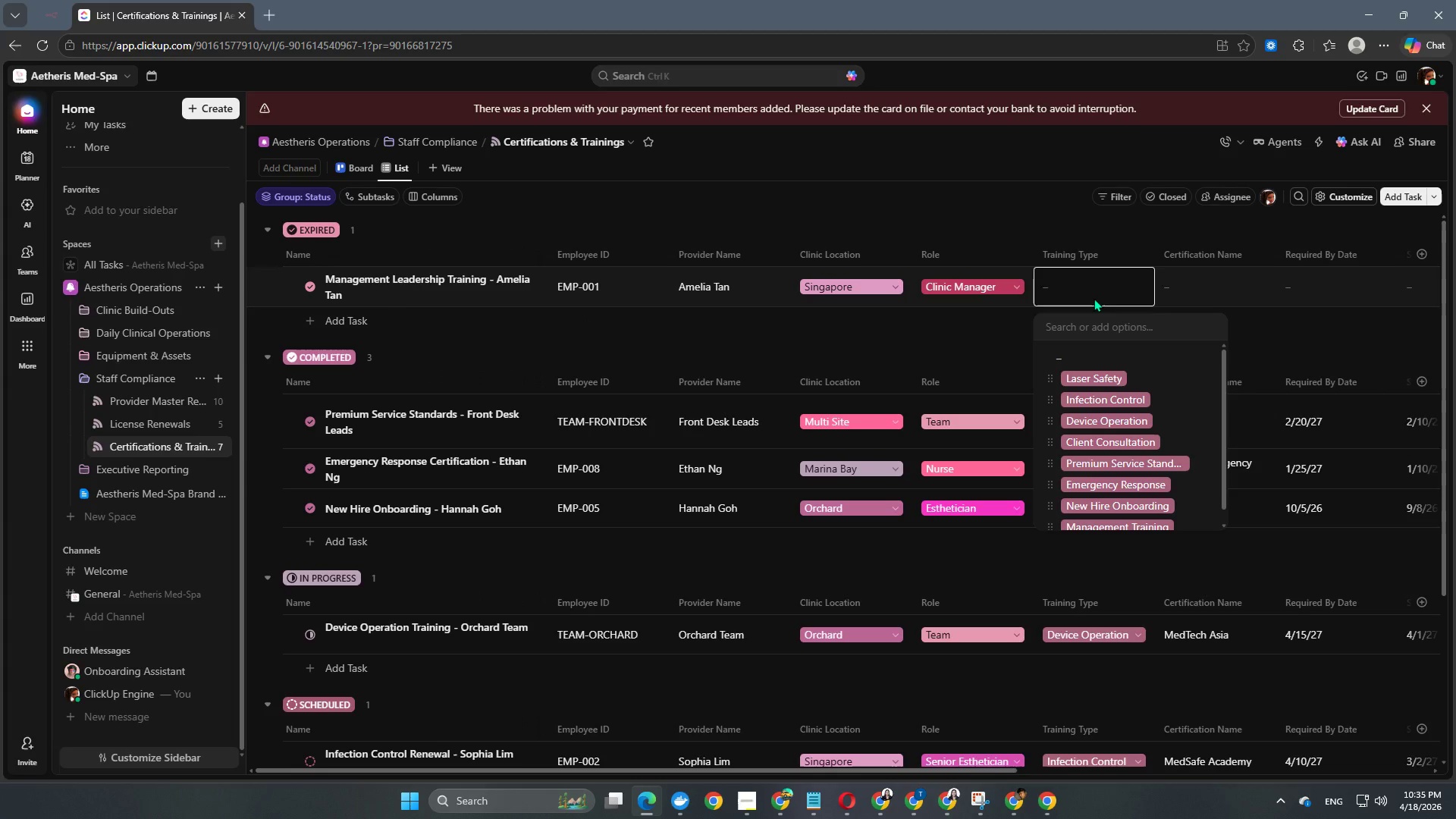 
scroll: coordinate [1134, 413], scroll_direction: down, amount: 3.0
 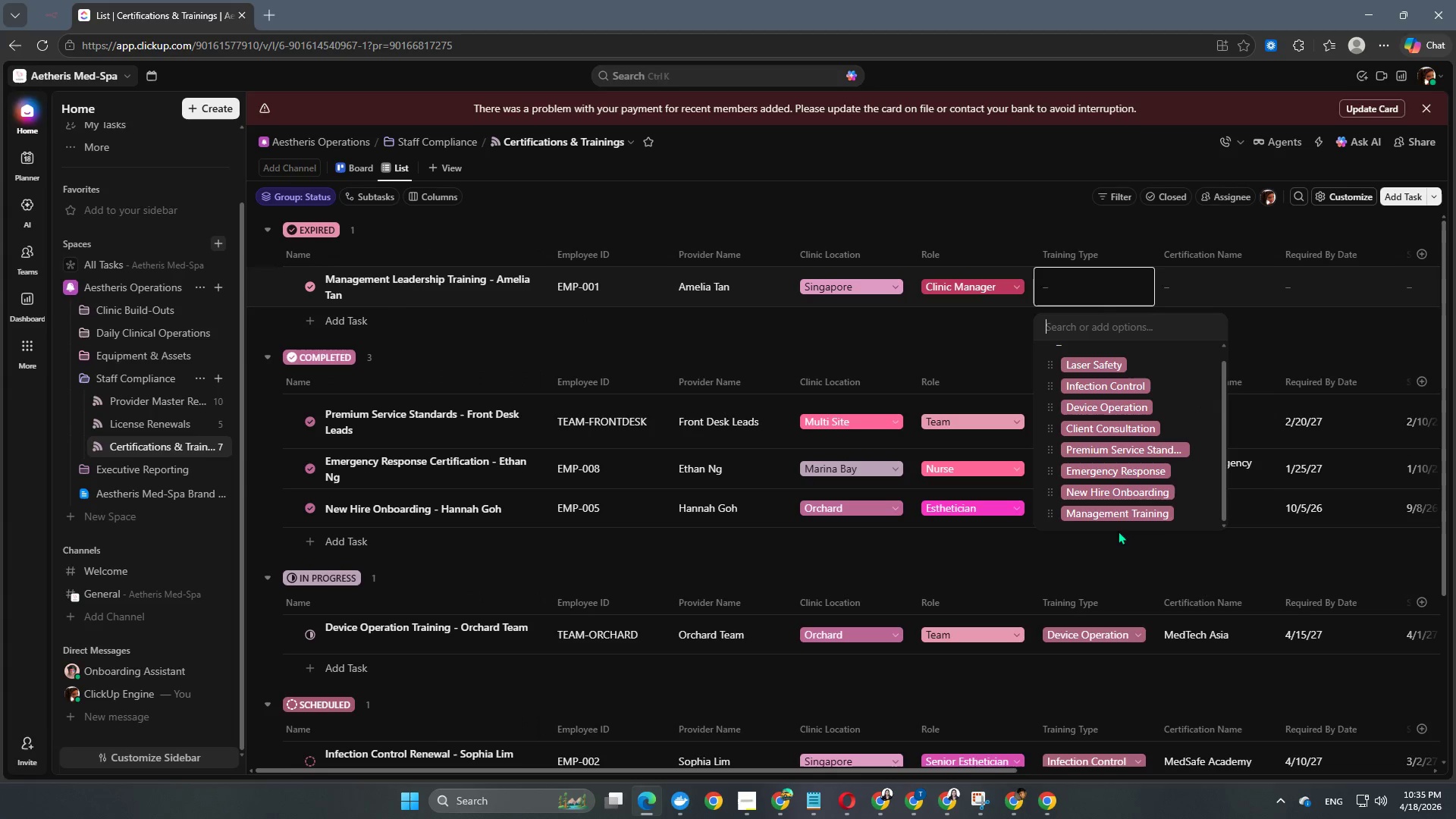 
left_click([1124, 517])
 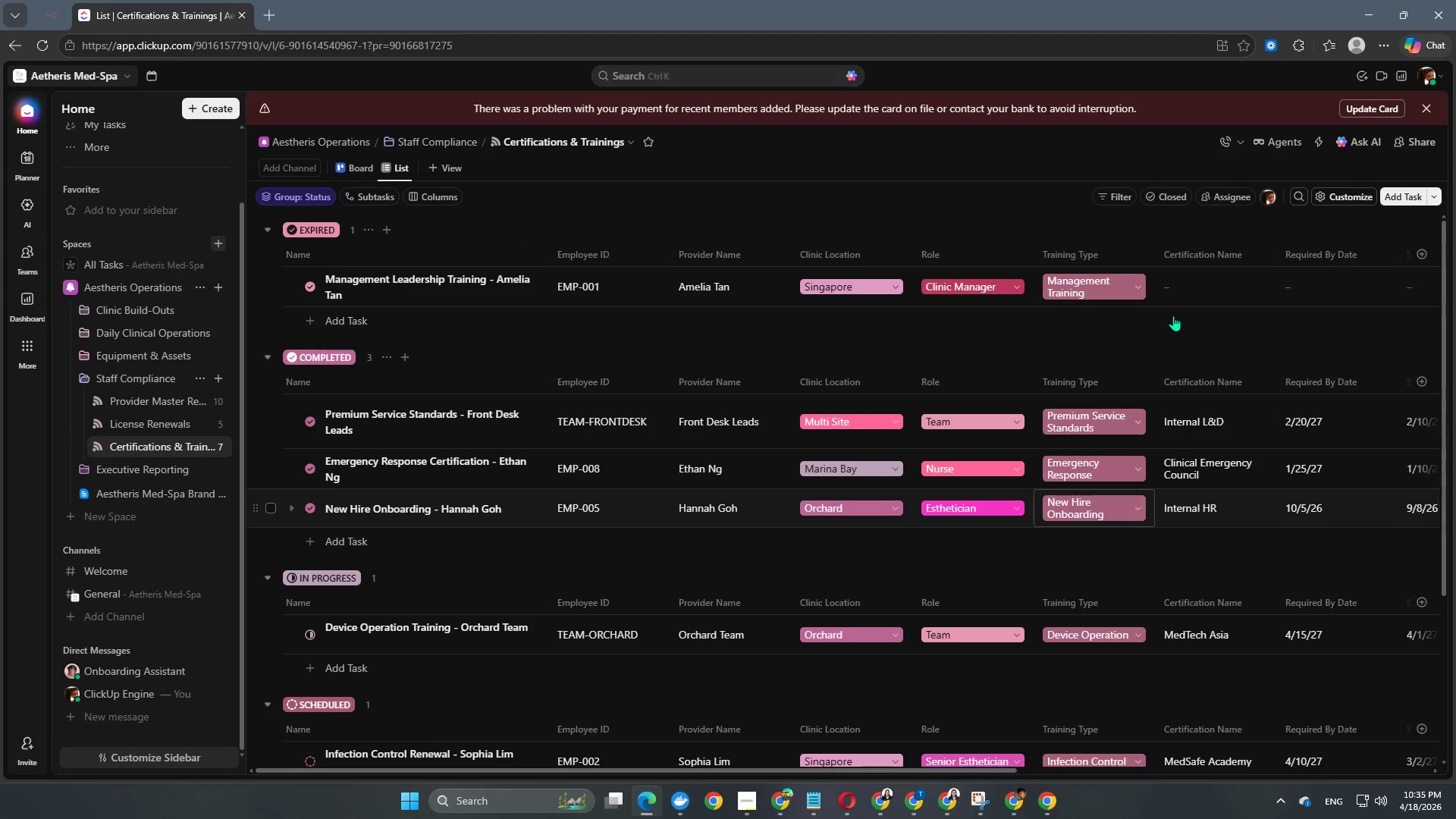 
left_click([1199, 305])
 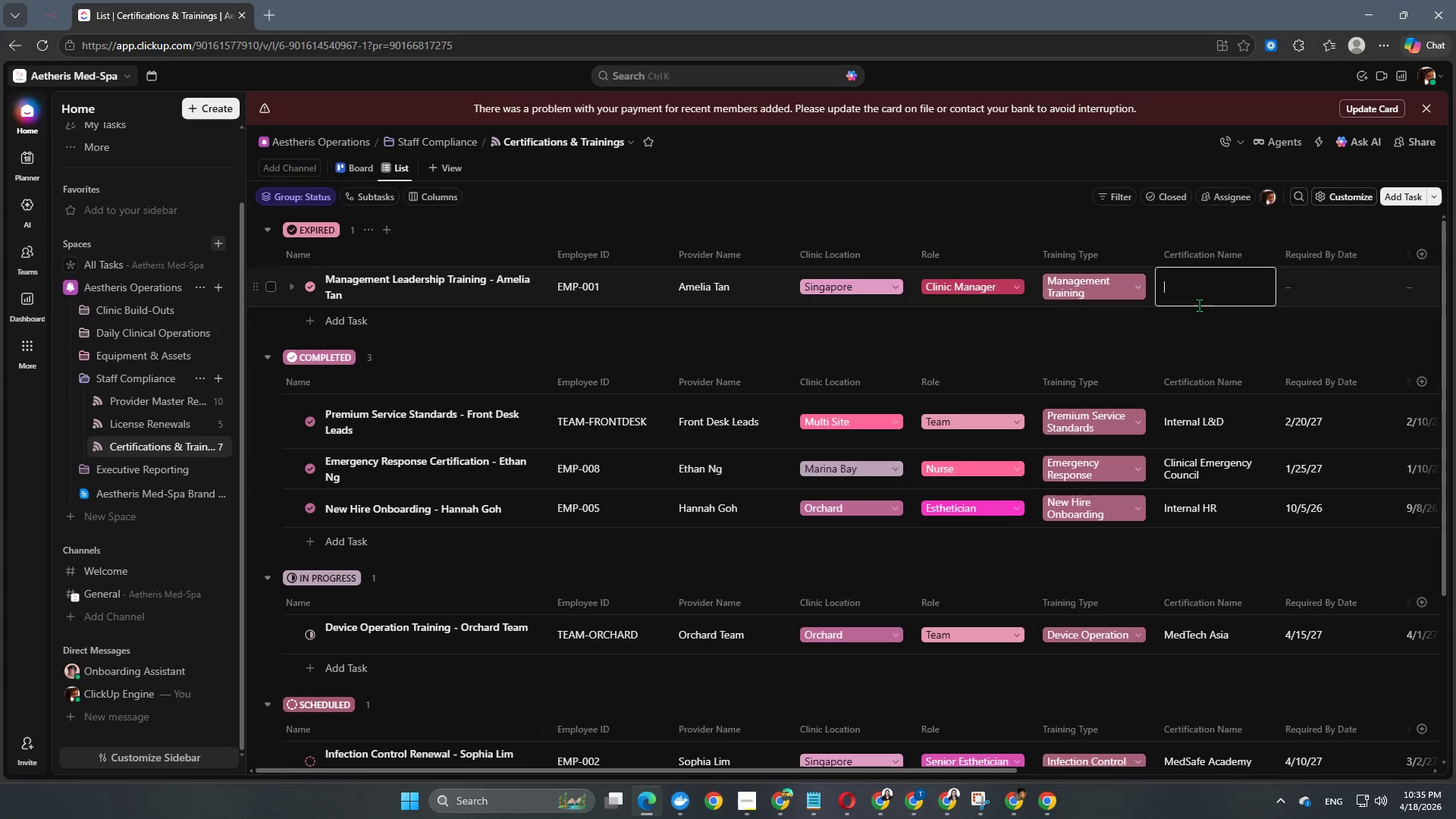 
type(Executinv)
key(Backspace)
key(Backspace)
type(ve Growth Ibns)
key(Backspace)
key(Backspace)
key(Backspace)
type(nstitute)
key(NumpadEnter)
 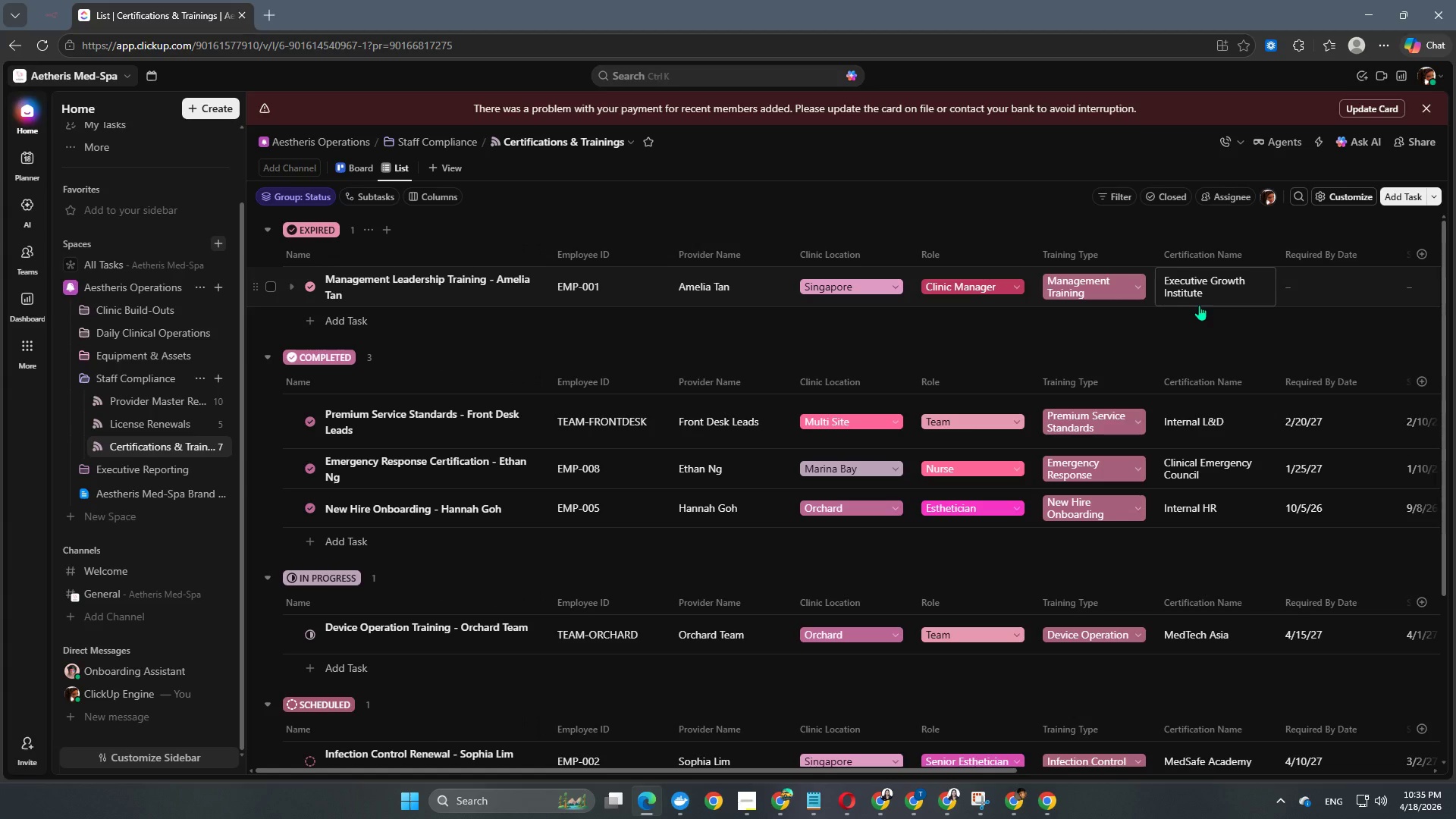 
left_click([1322, 292])
 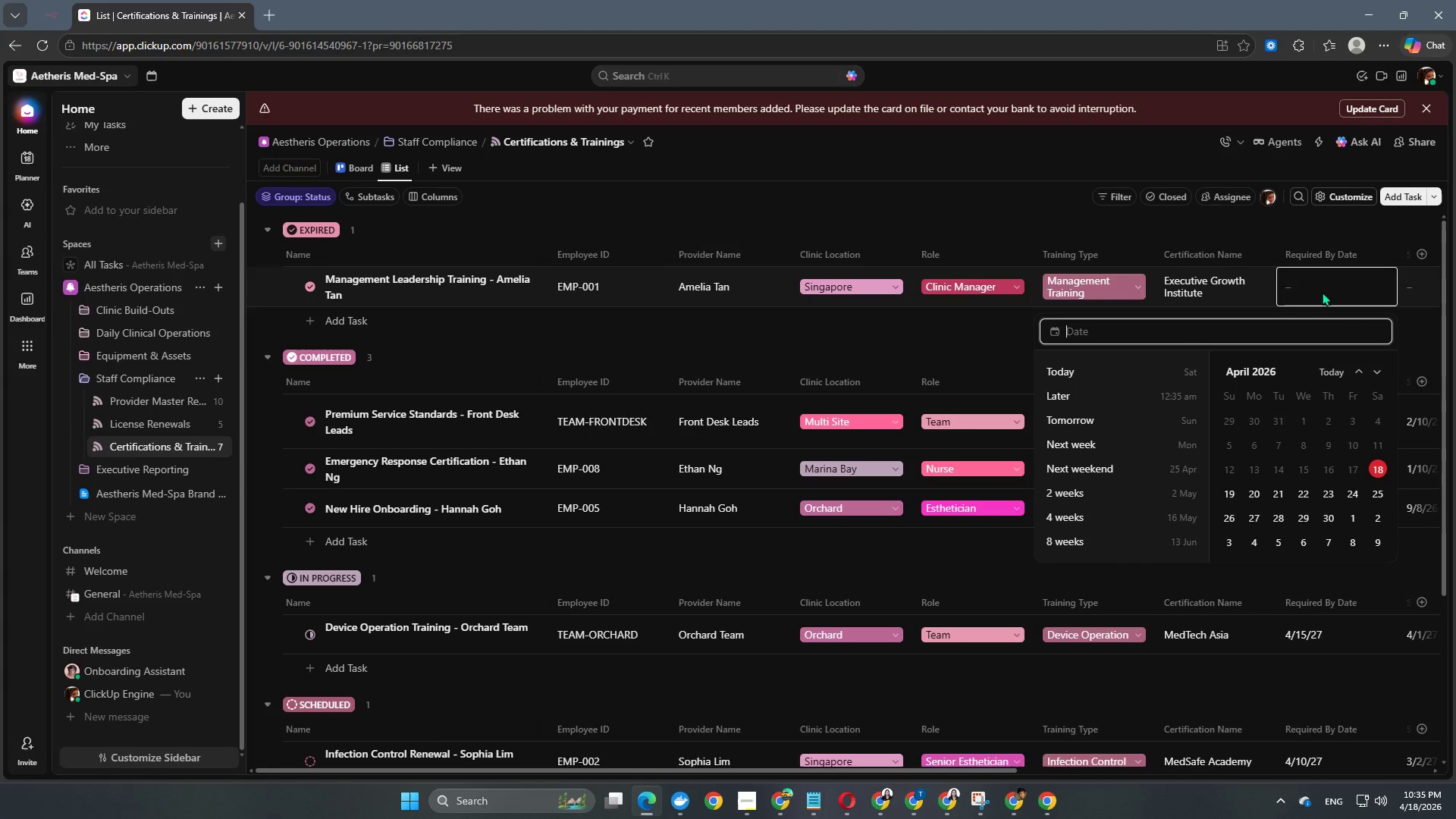 
key(Numpad2)
 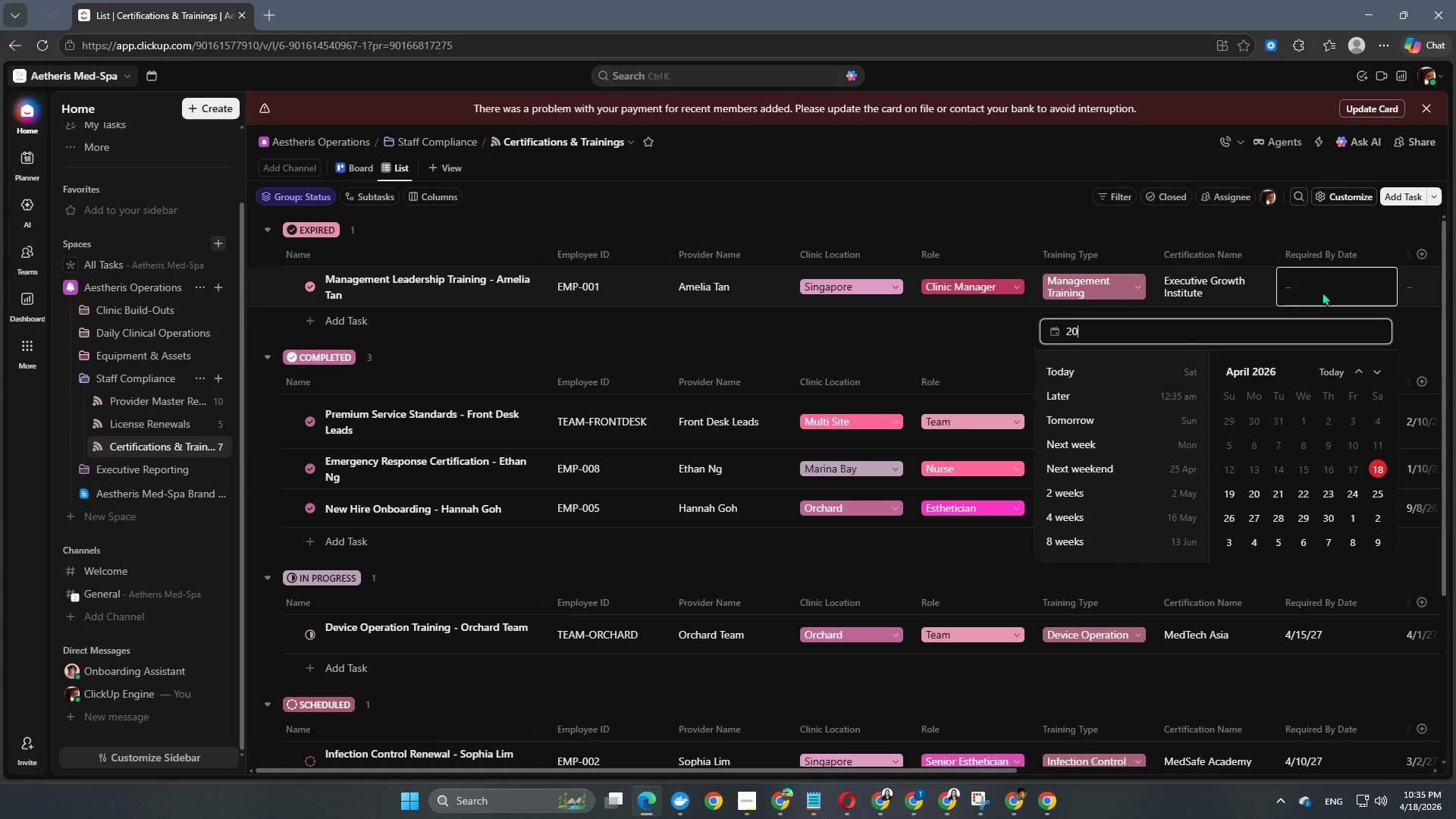 
key(Numpad0)
 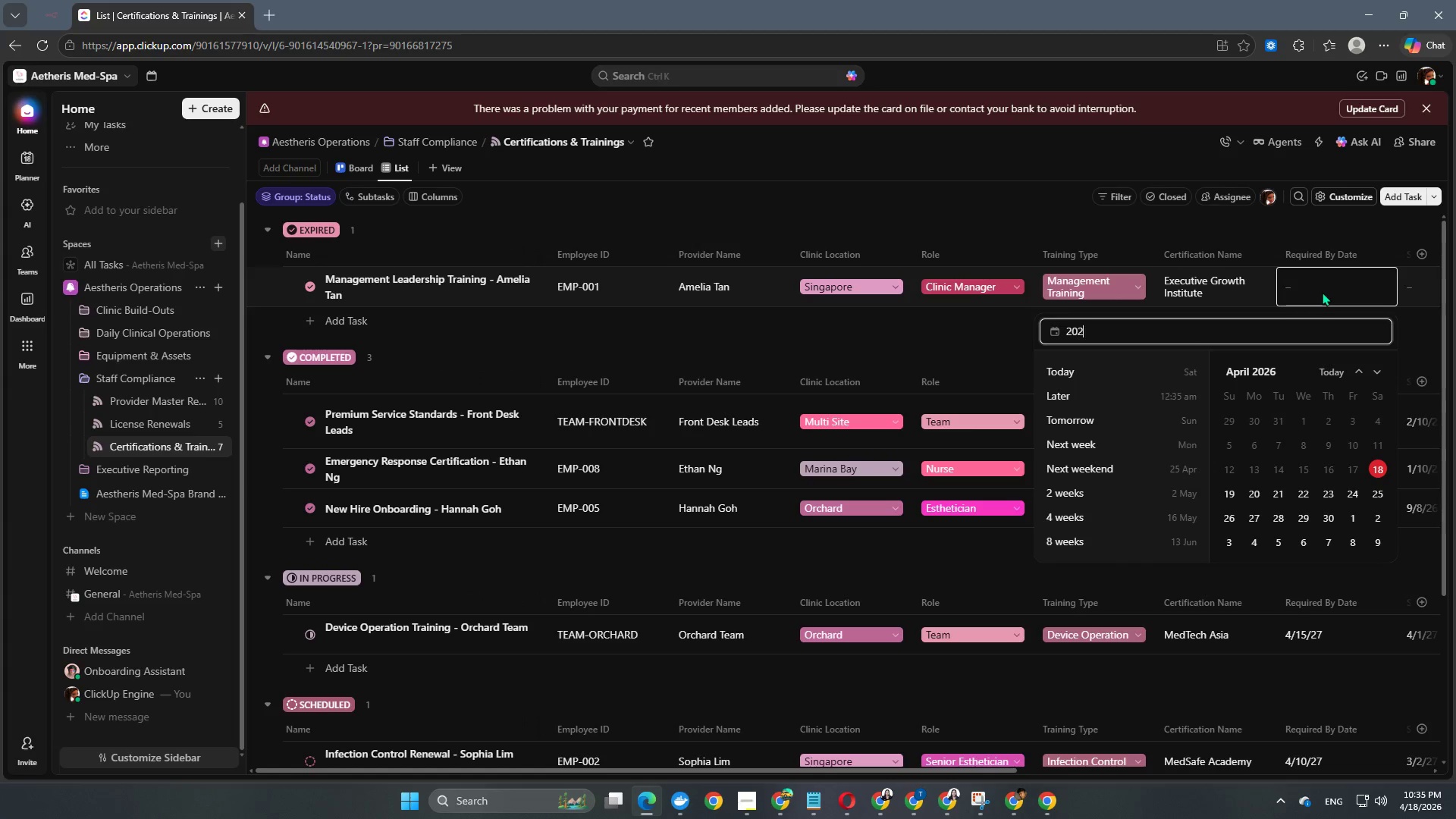 
key(Numpad2)
 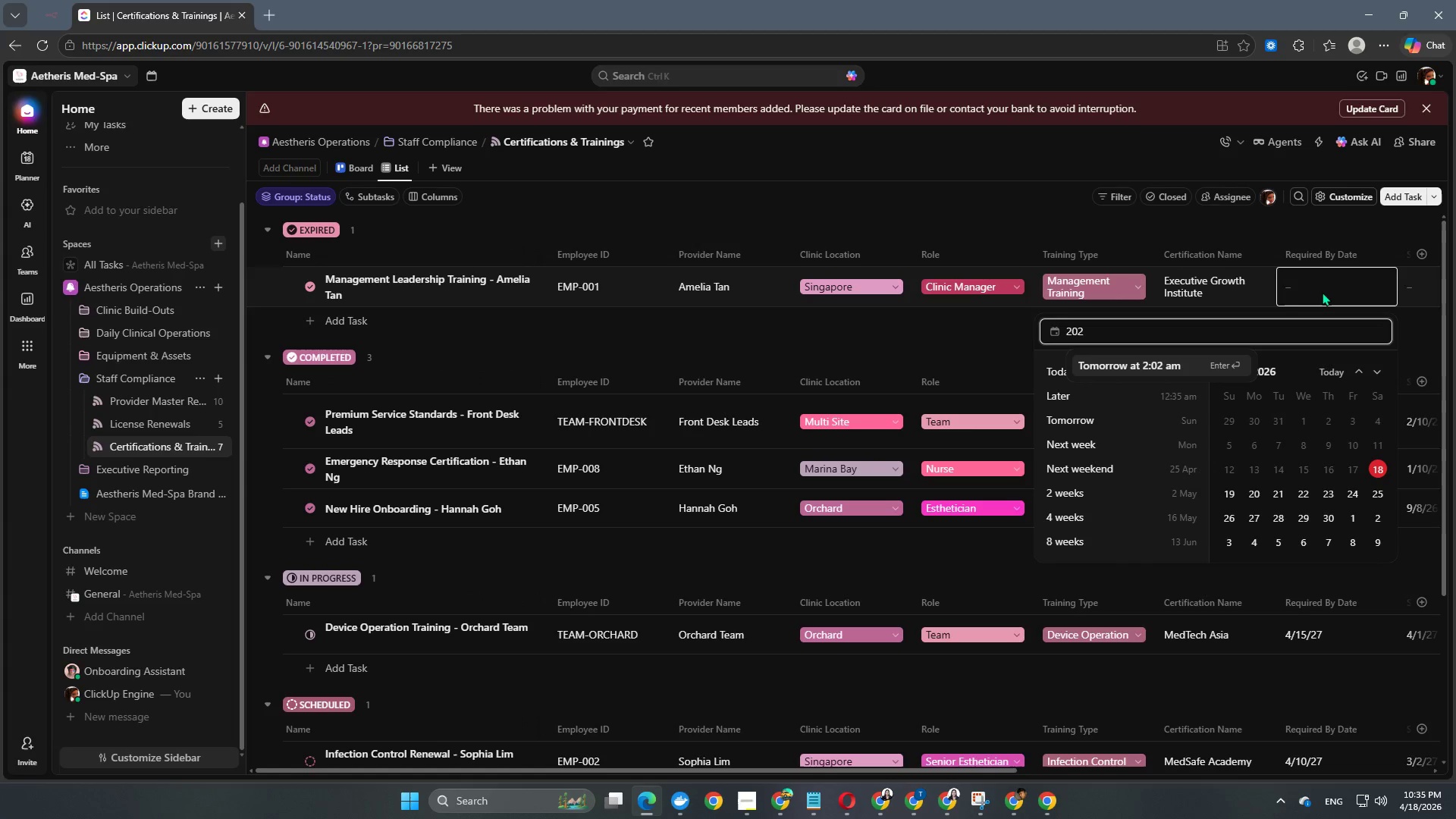 
key(Numpad7)
 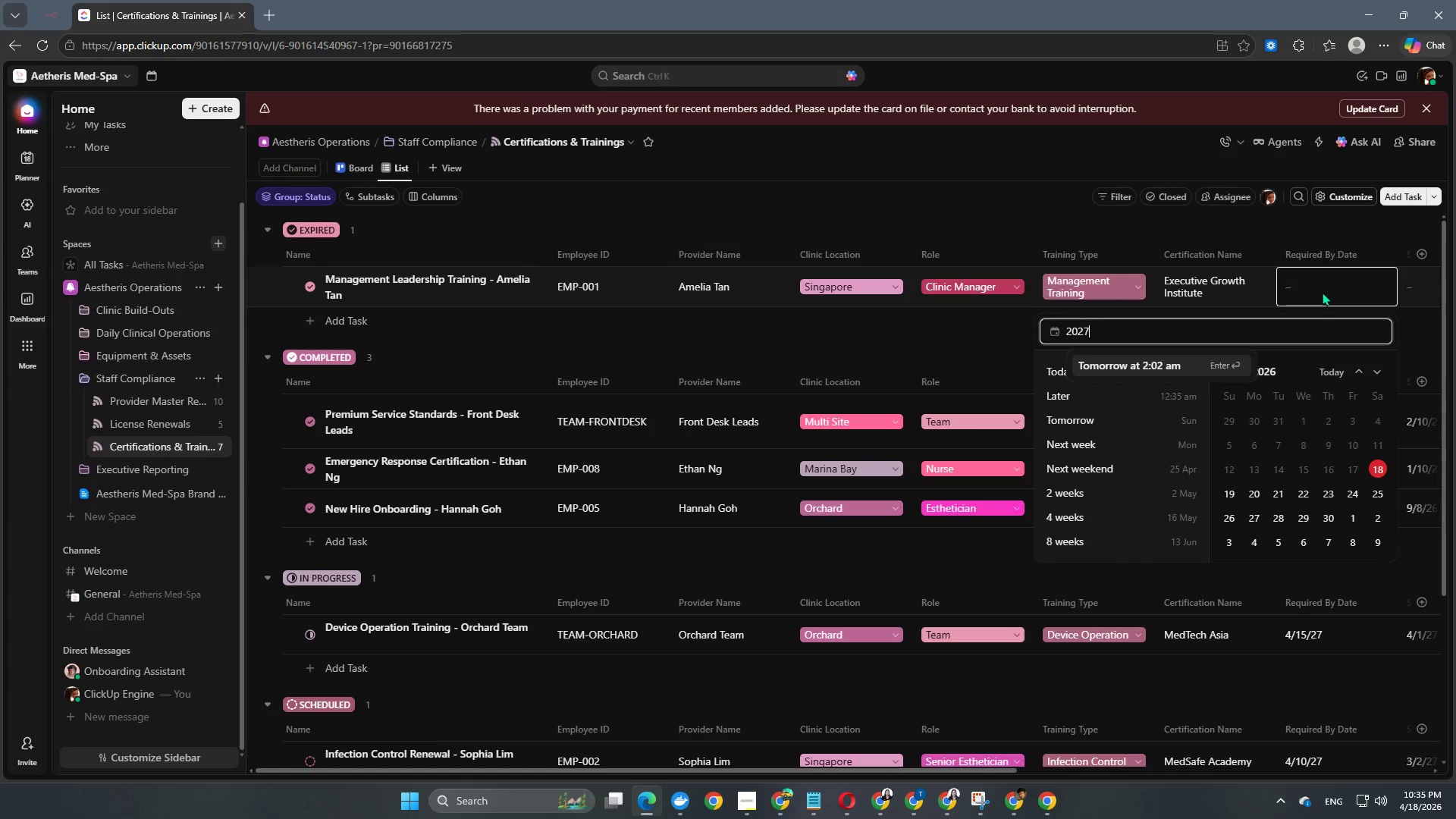 
key(NumpadSubtract)
 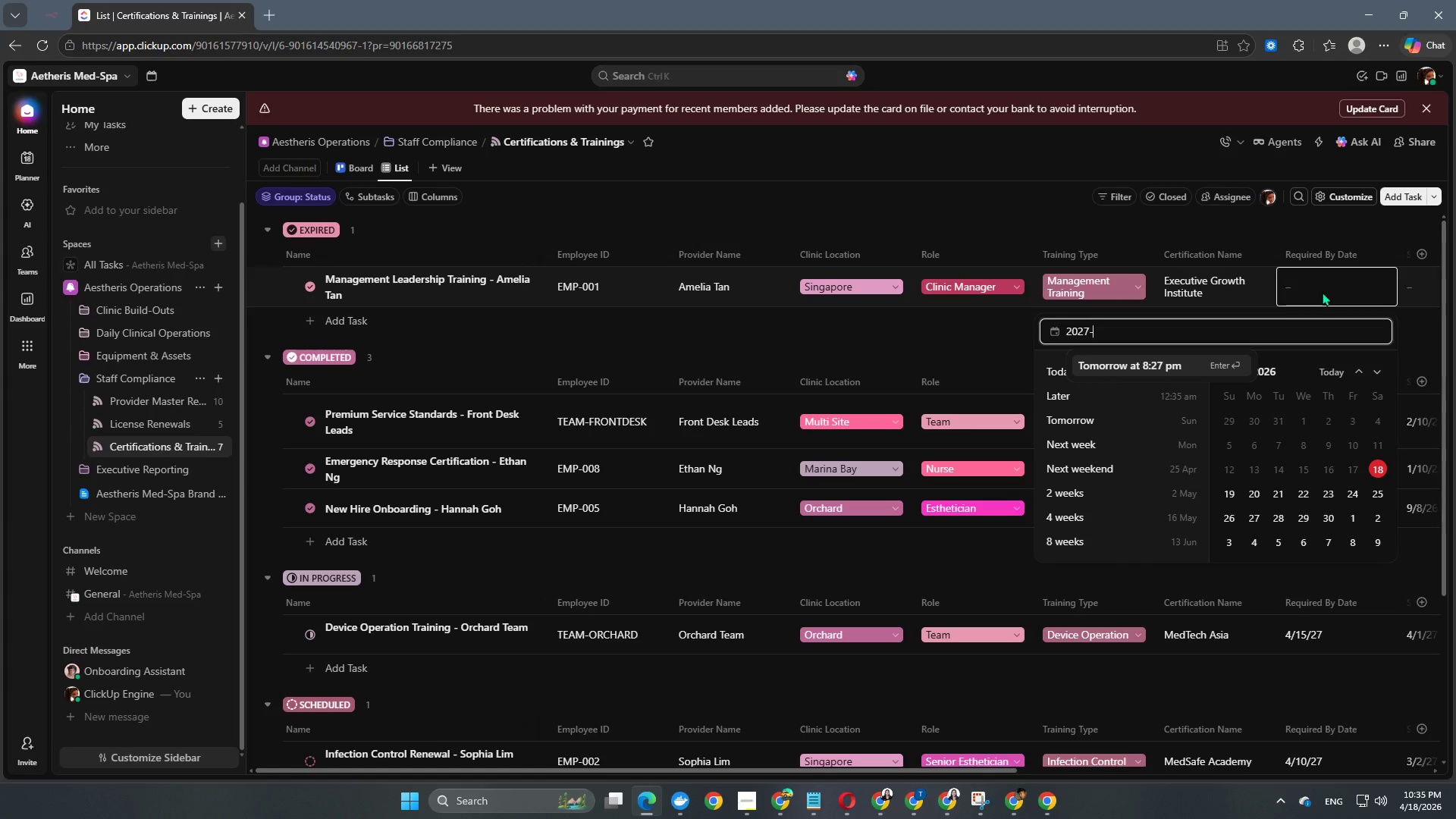 
key(Numpad0)
 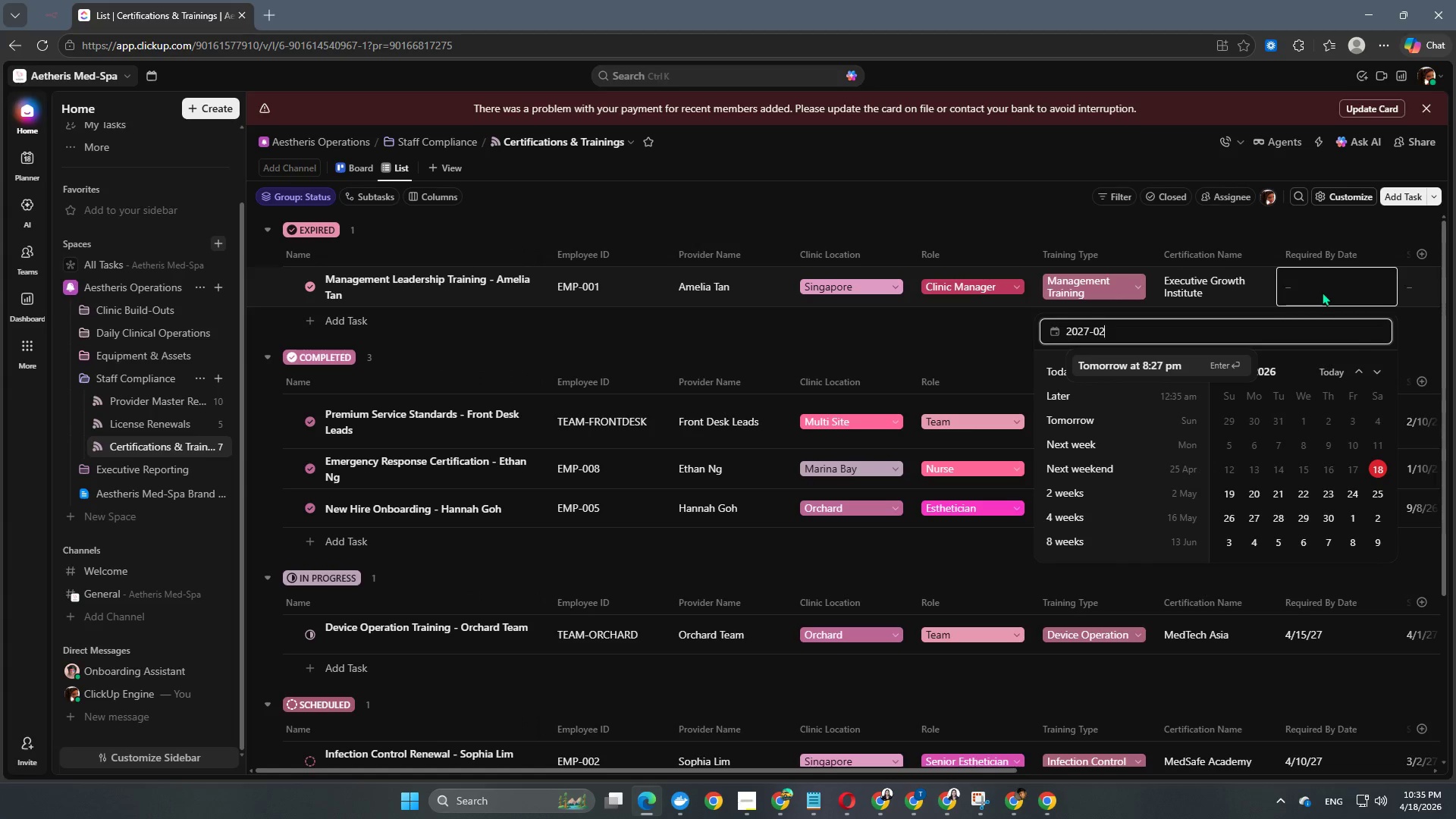 
key(Numpad2)
 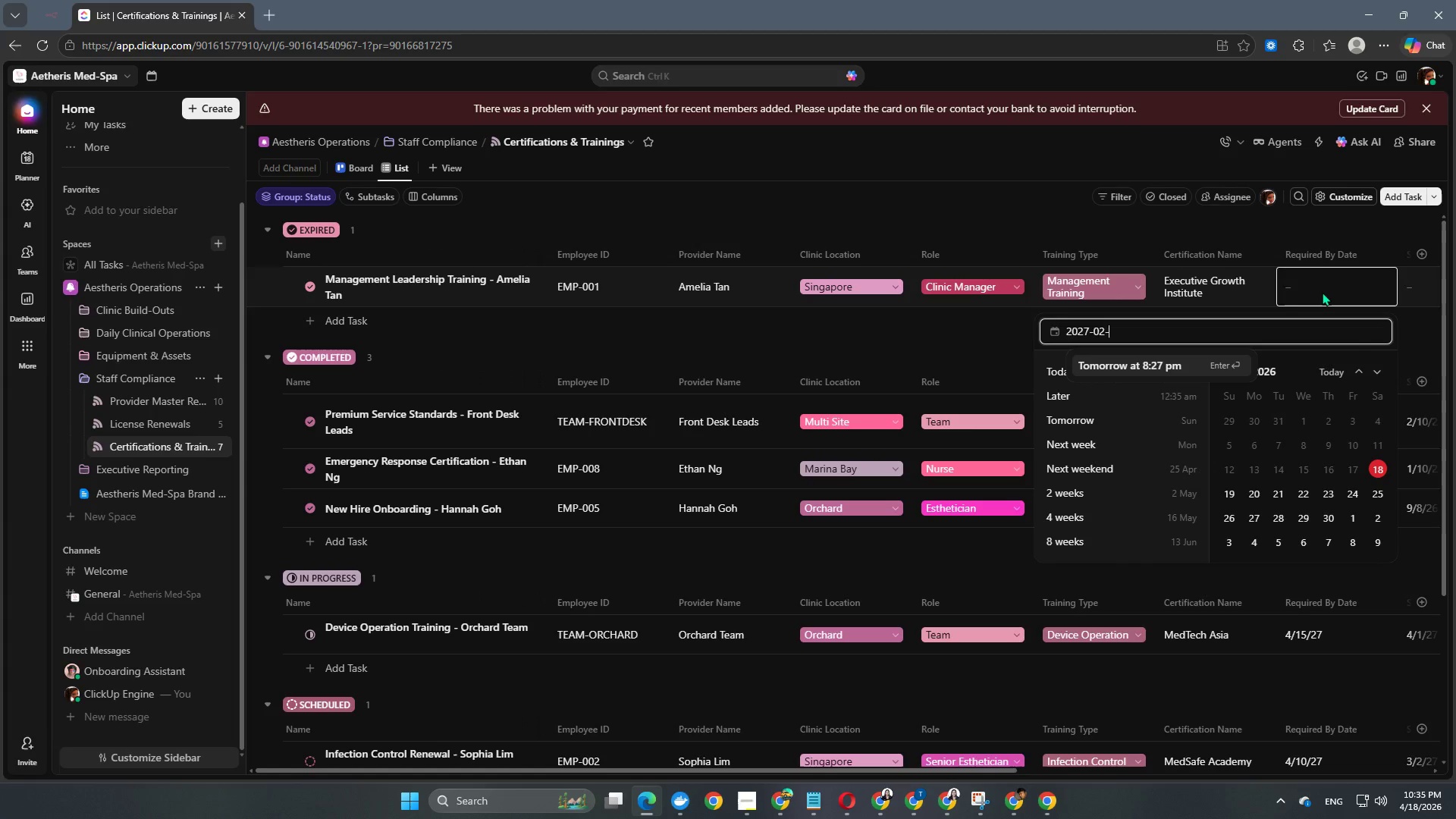 
key(NumpadSubtract)
 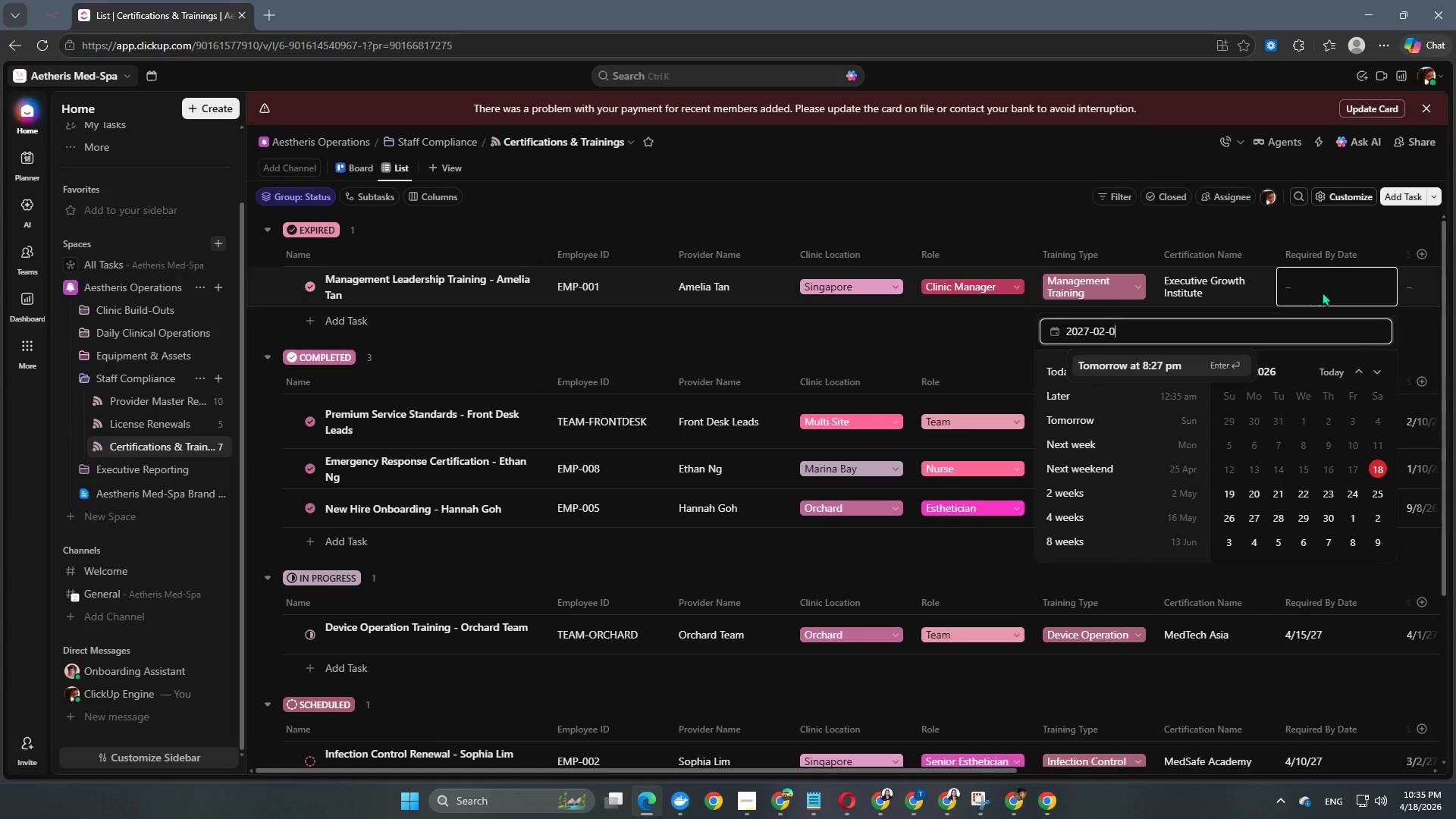 
key(Numpad0)
 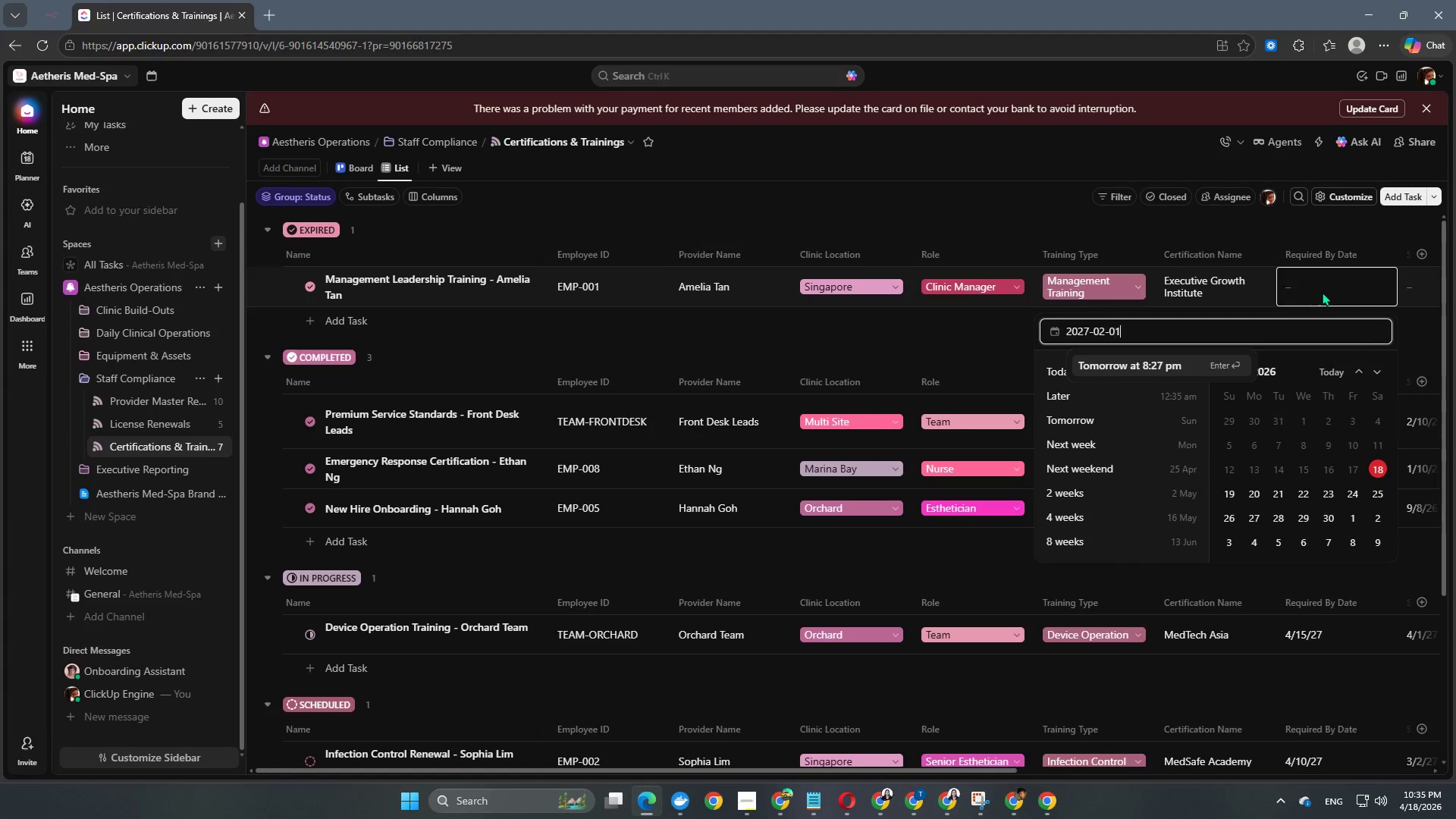 
key(Numpad1)
 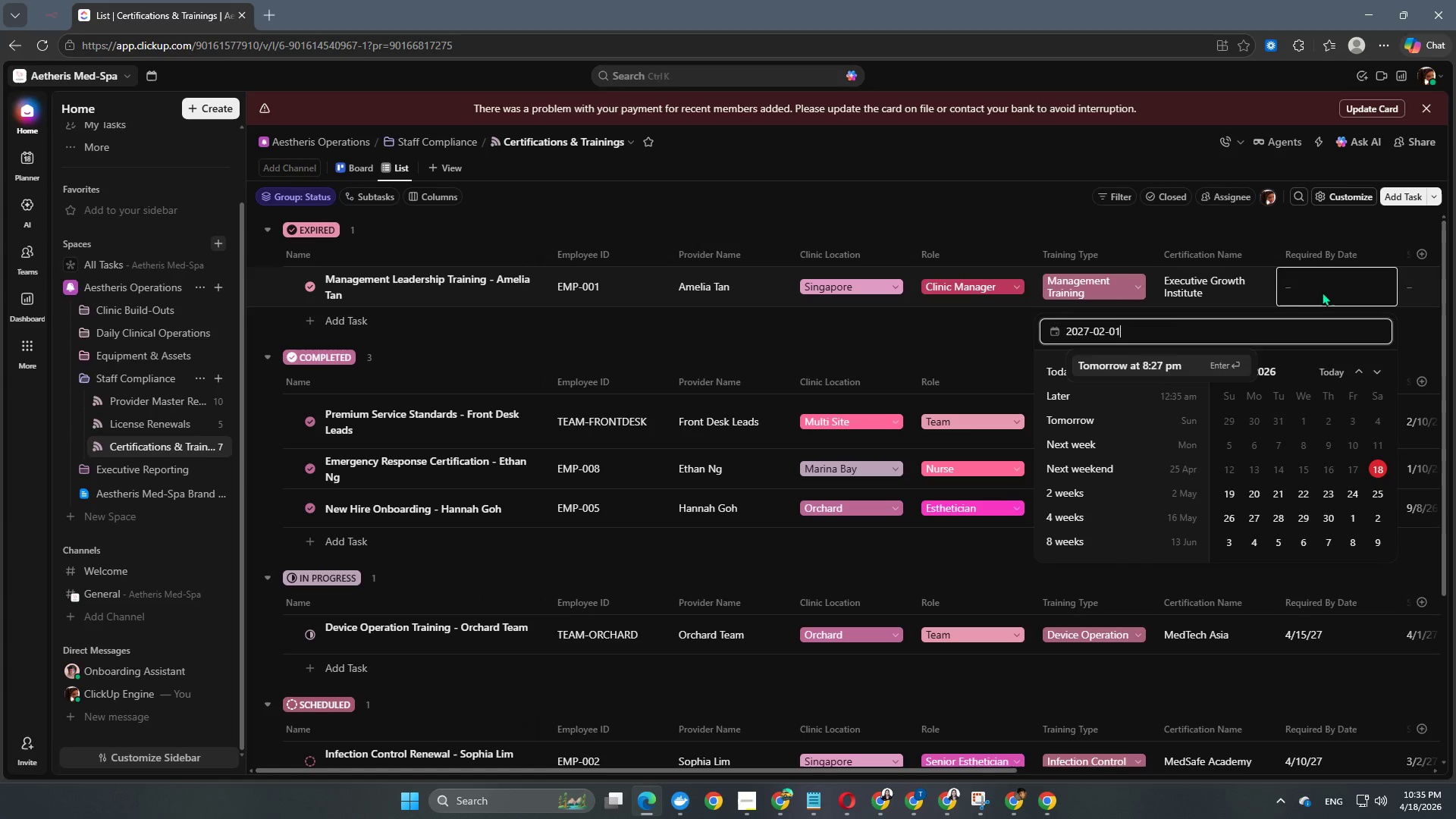 
key(NumpadEnter)
 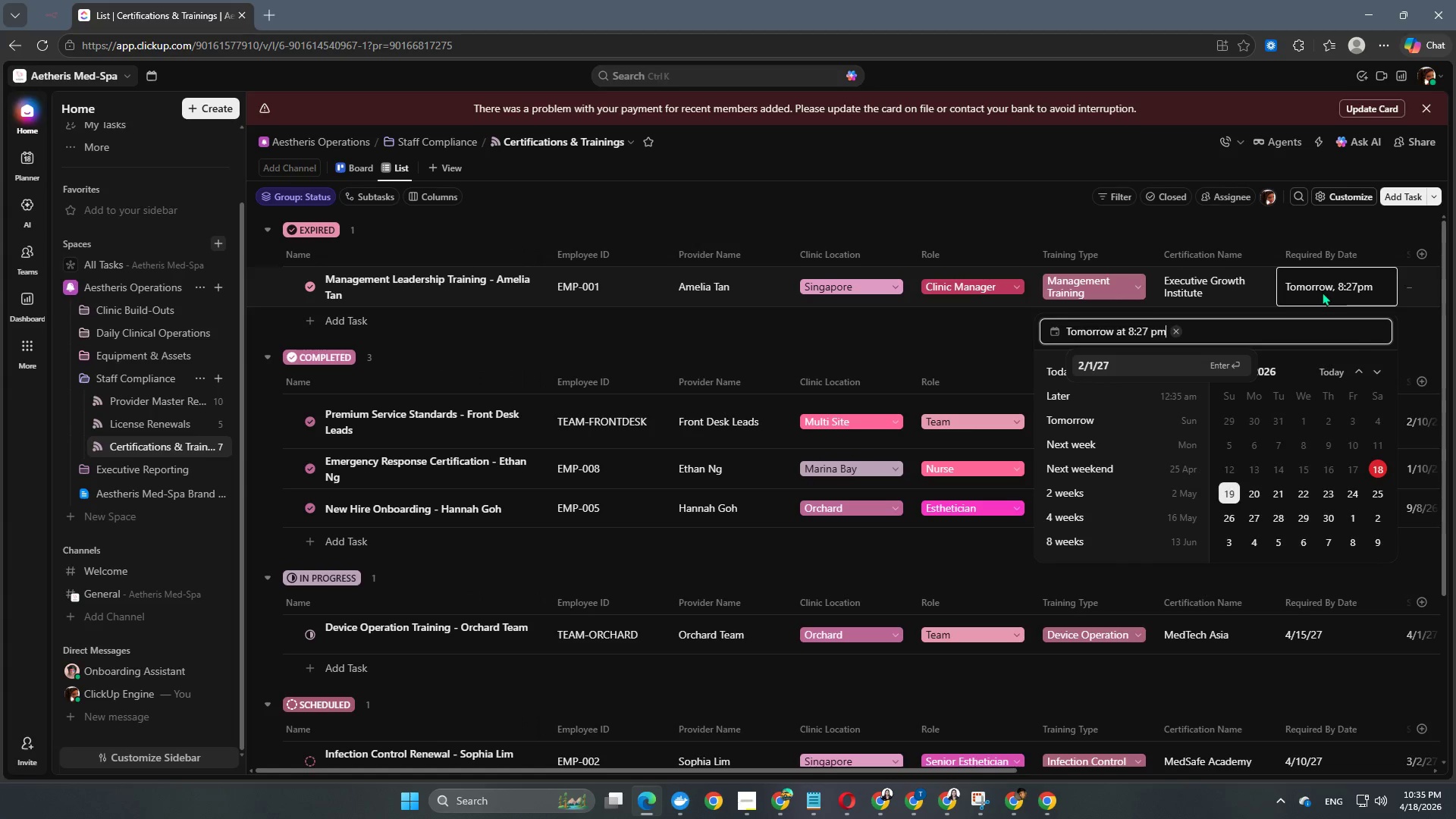 
key(NumpadEnter)
 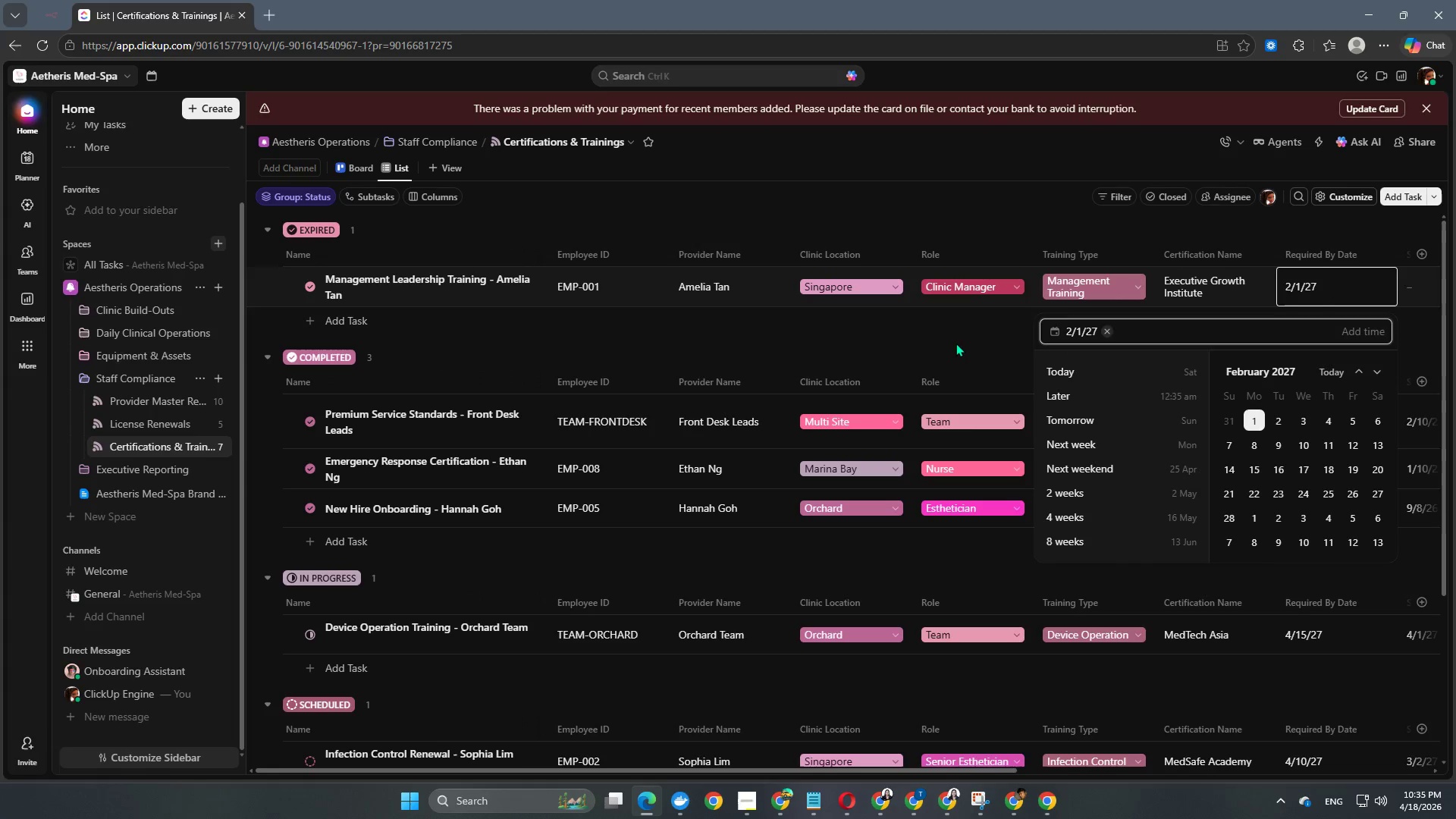 
double_click([956, 343])
 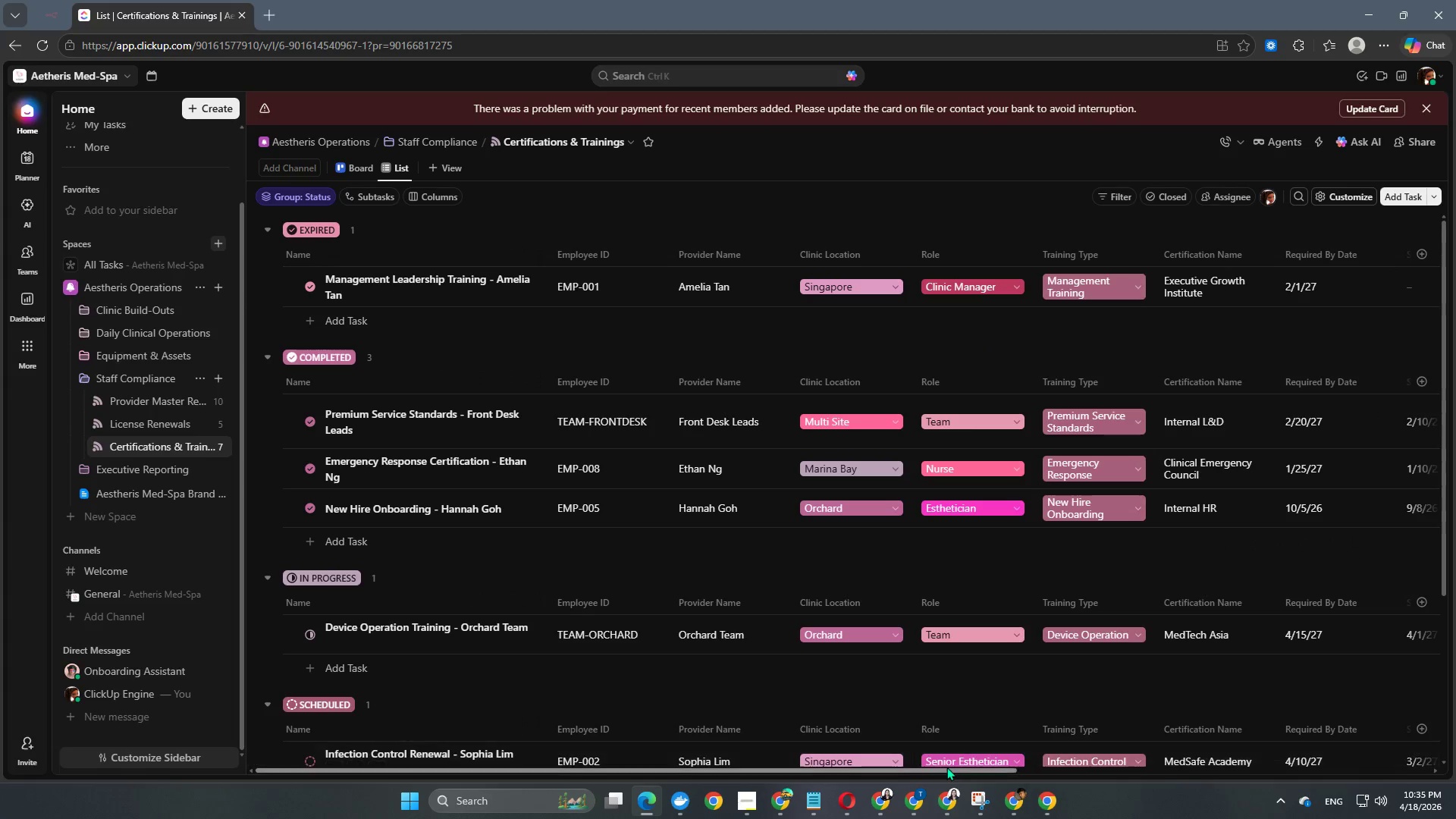 
left_click_drag(start_coordinate=[940, 774], to_coordinate=[1445, 770])
 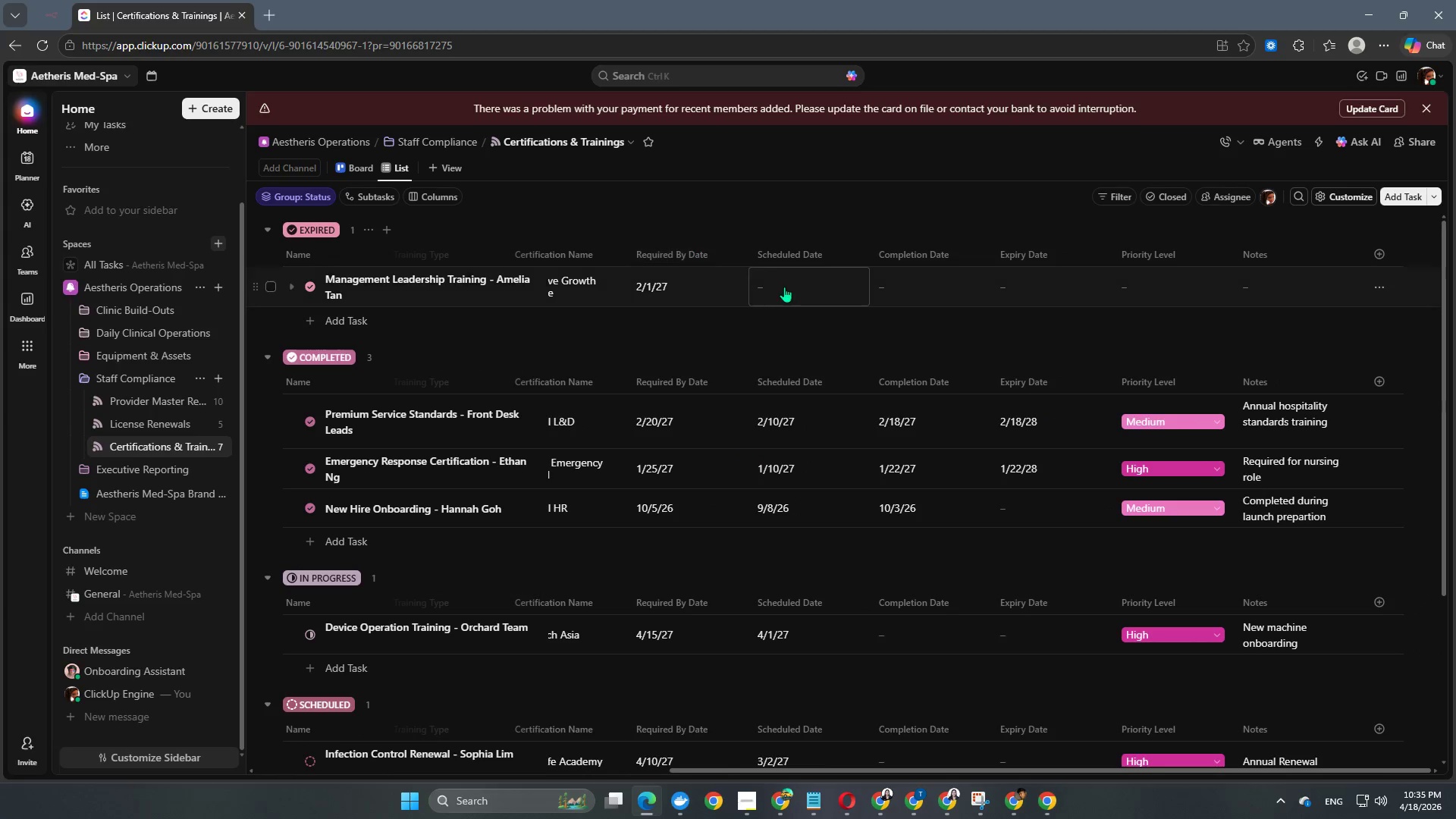 
left_click([787, 288])
 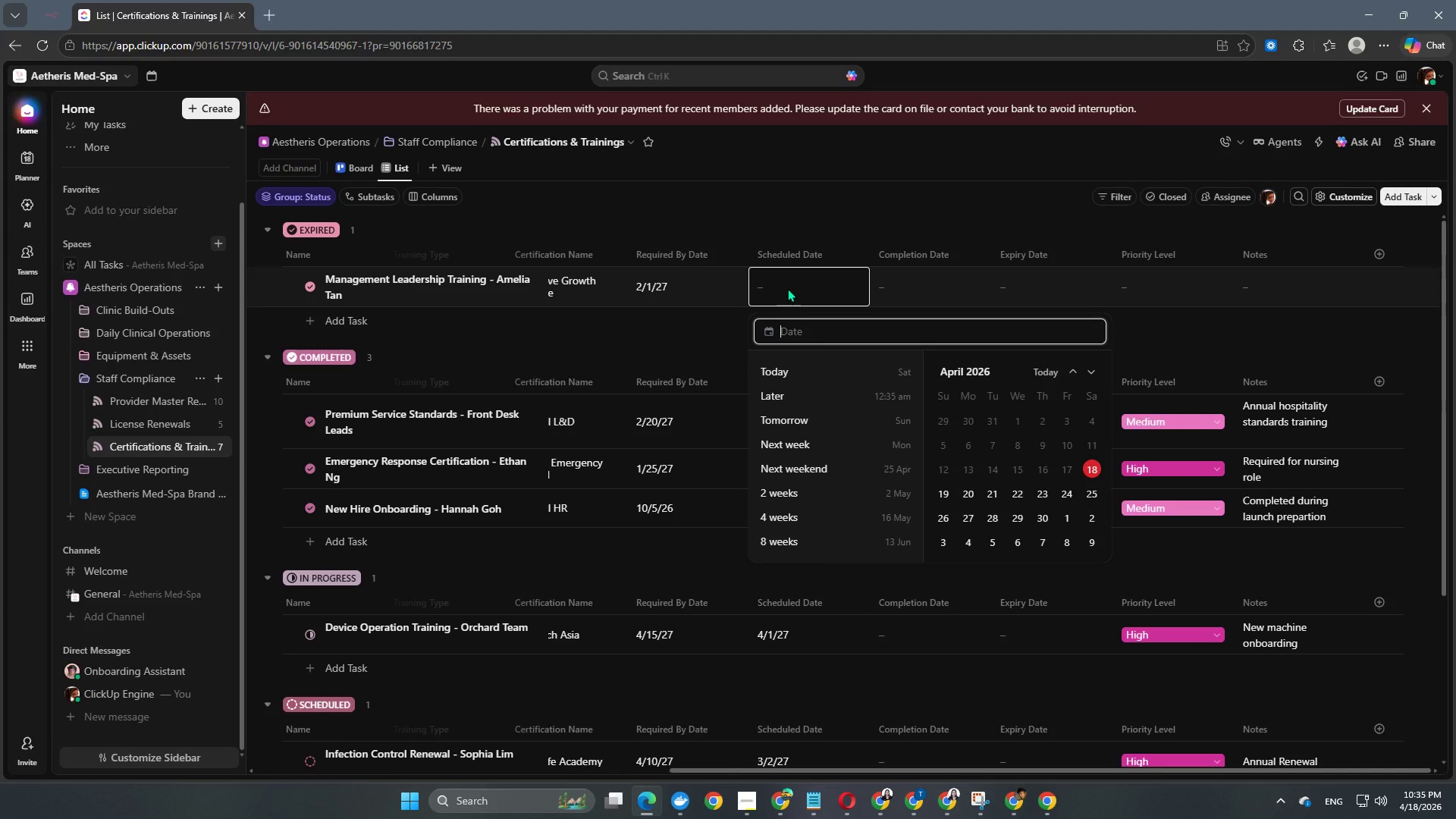 
key(Numpad2)
 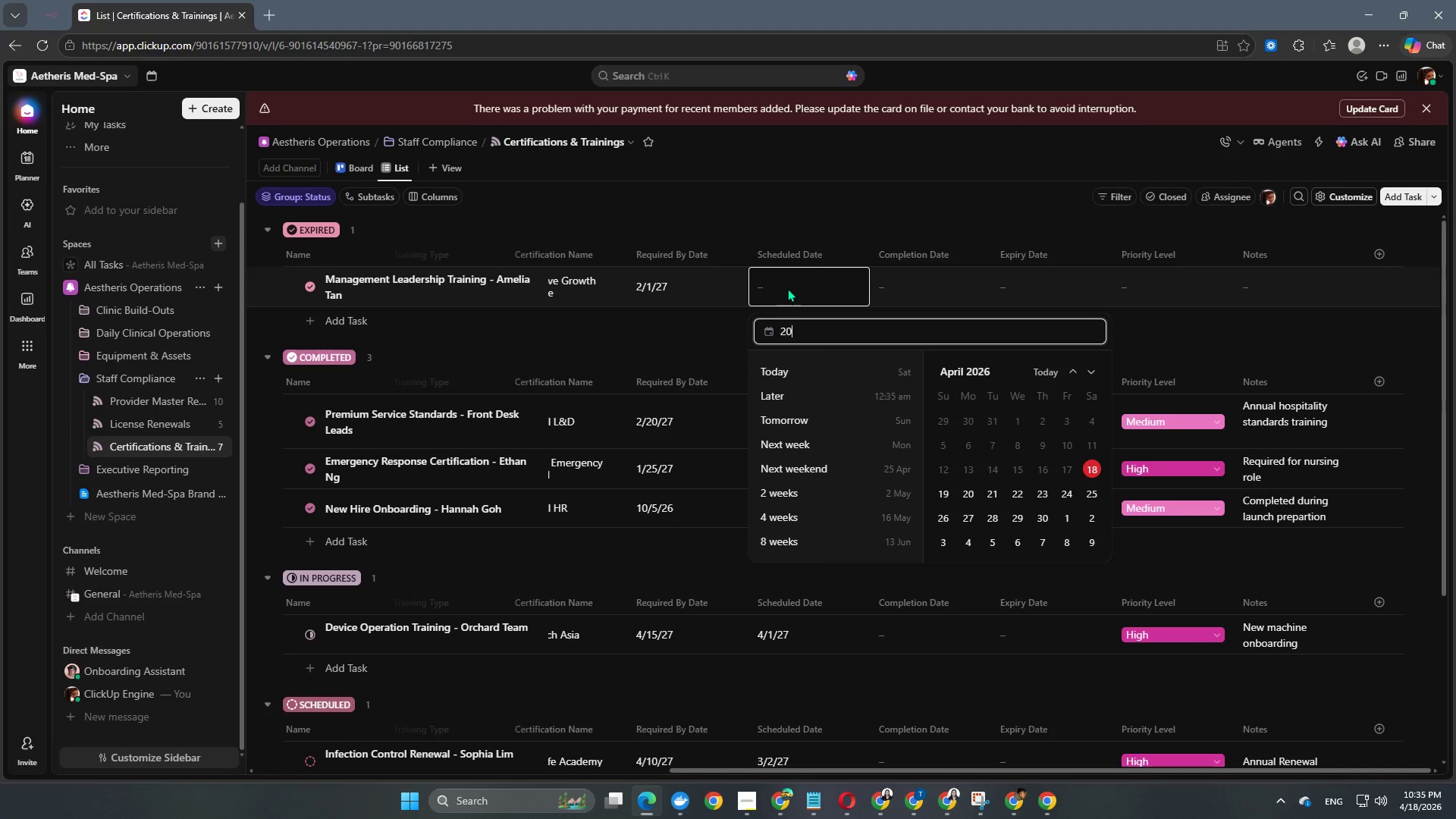 
key(Numpad0)
 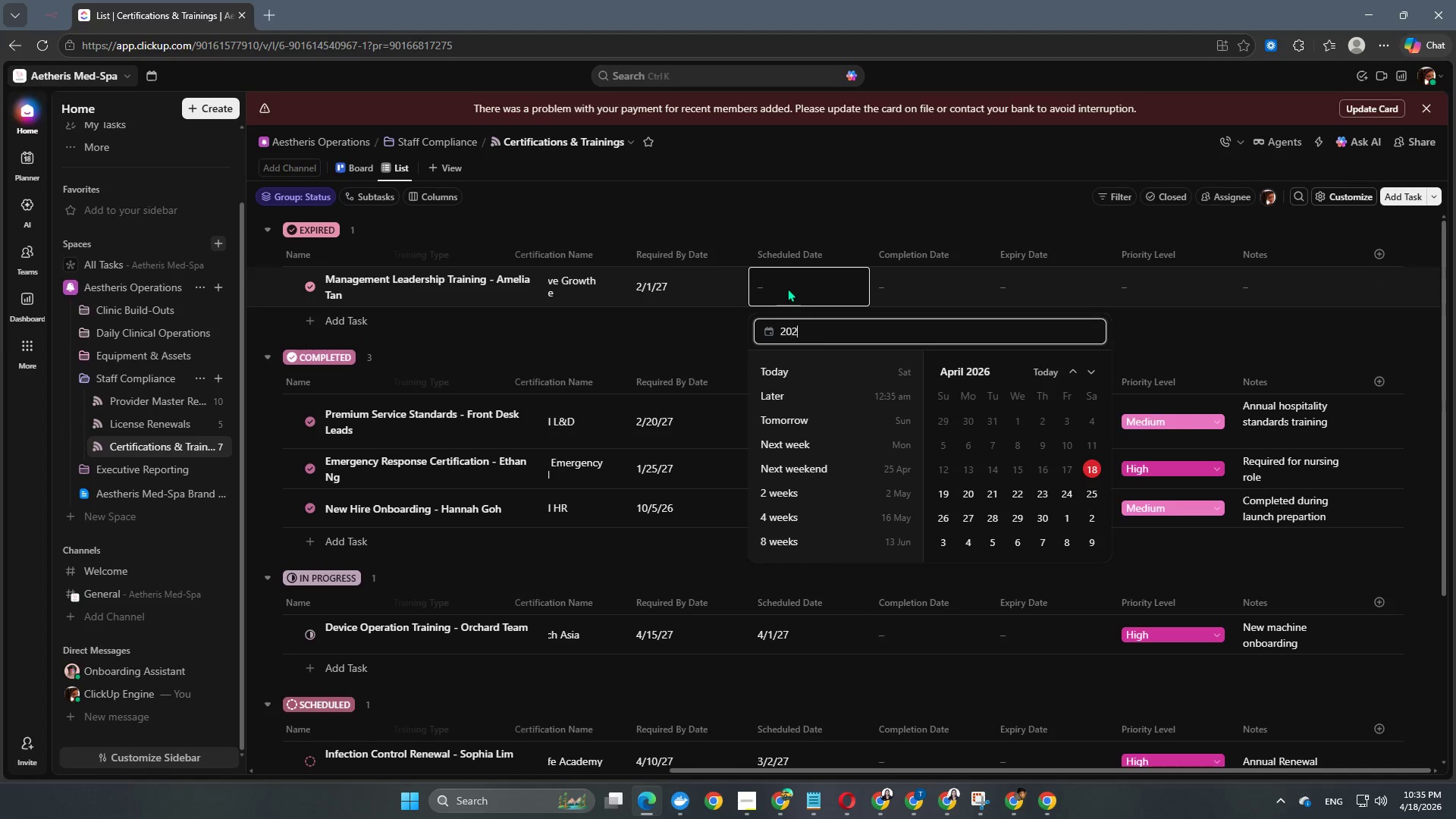 
key(Numpad2)
 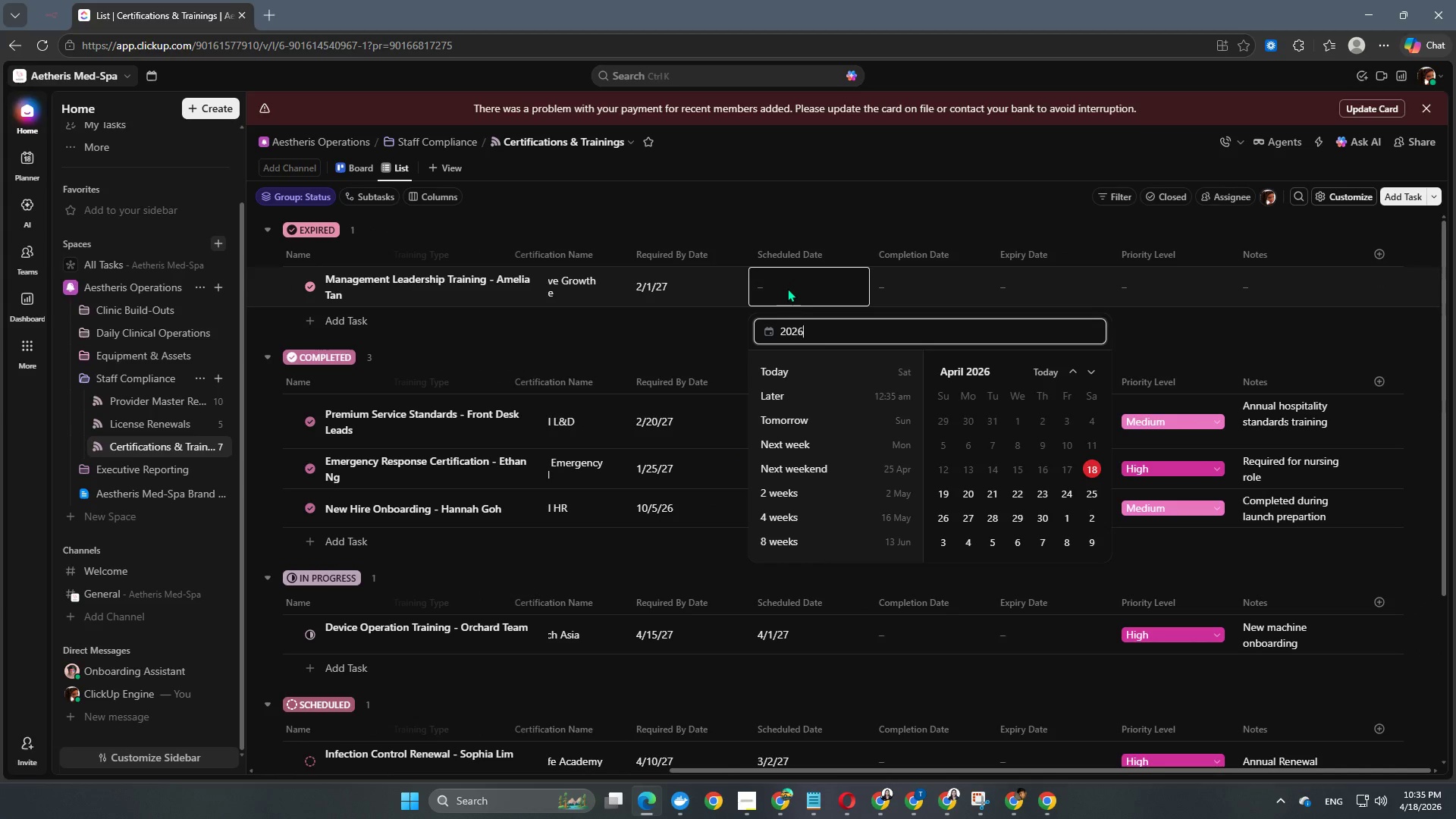 
key(Numpad6)
 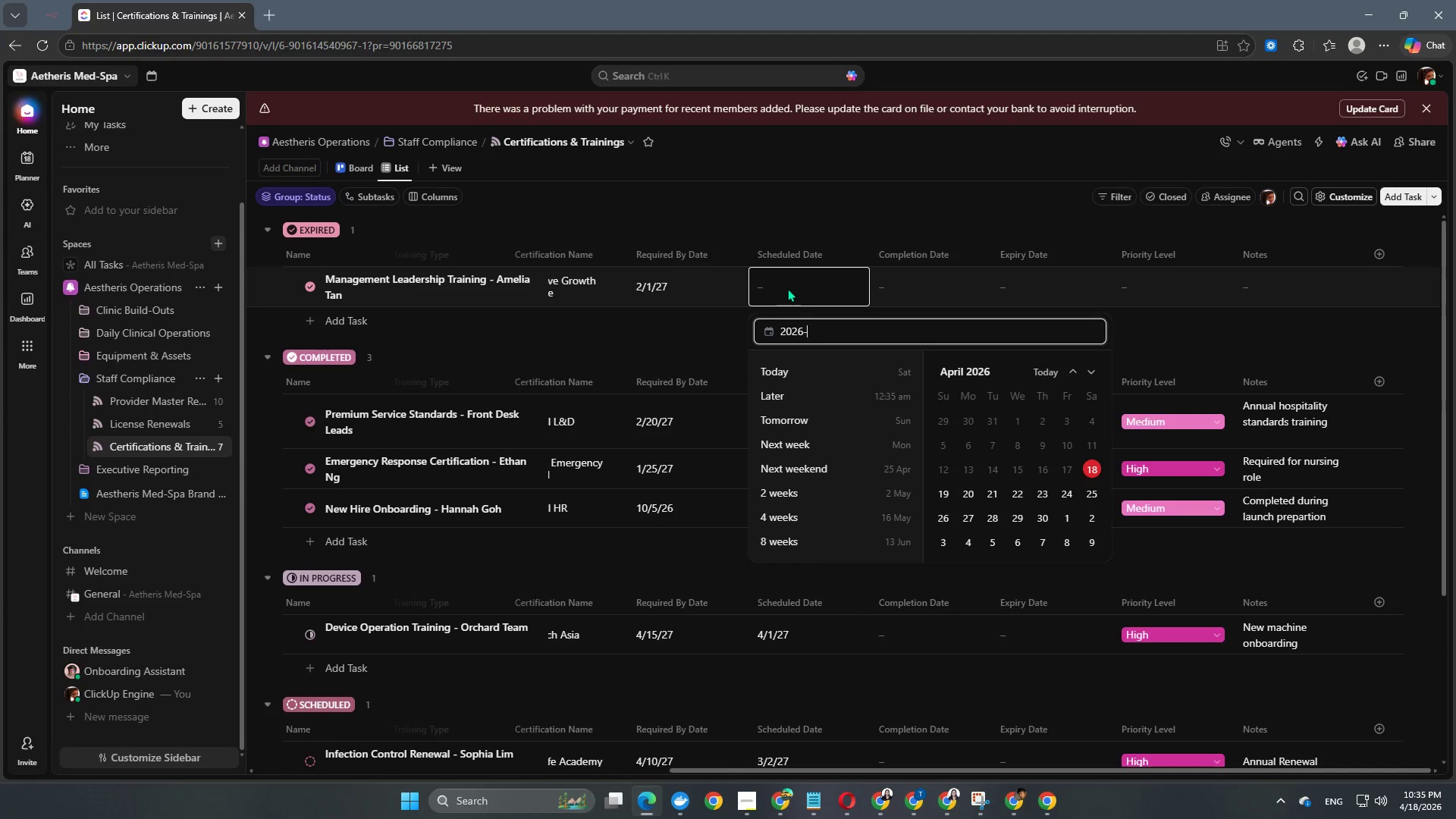 
key(NumpadSubtract)
 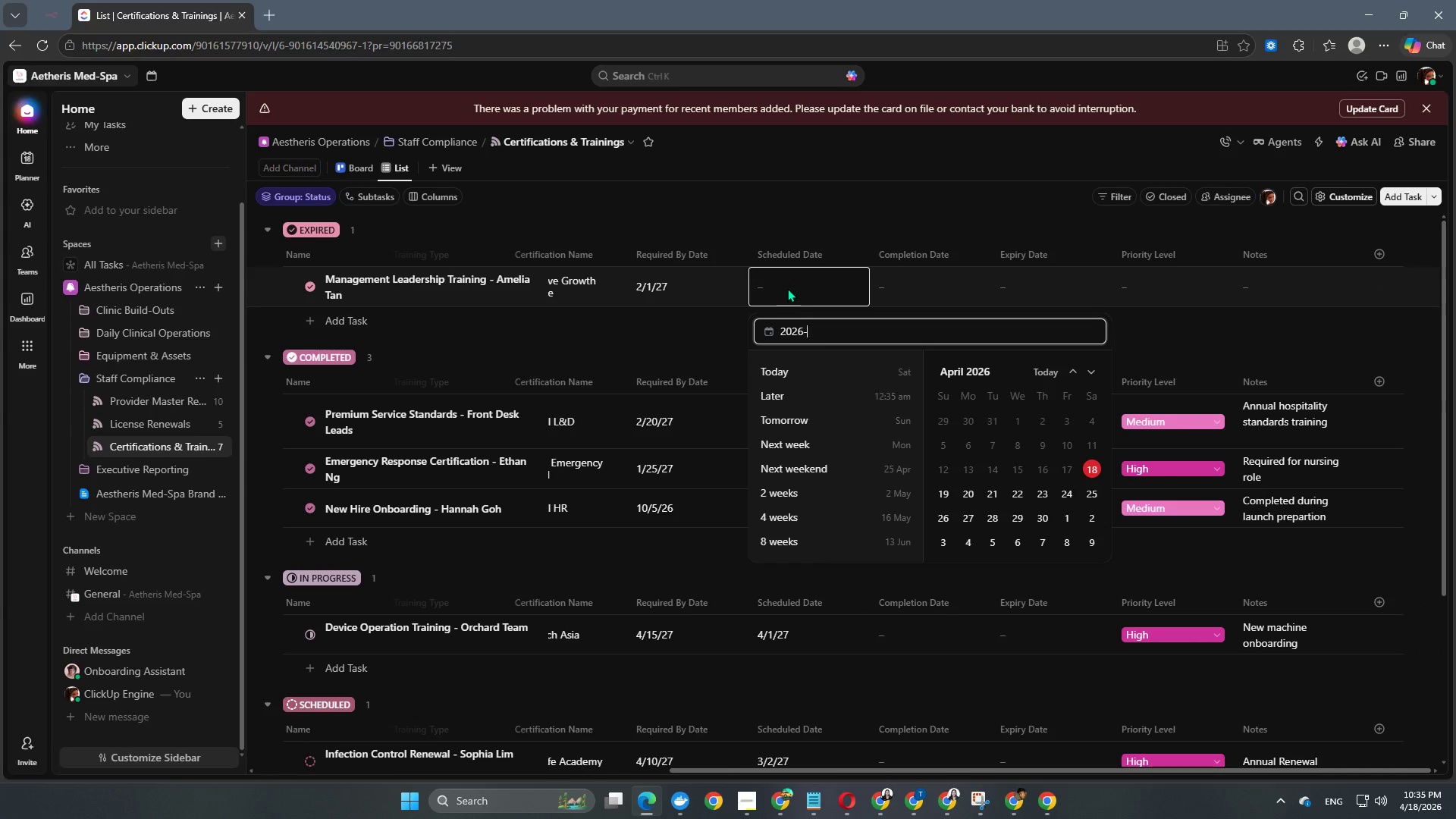 
key(Numpad1)
 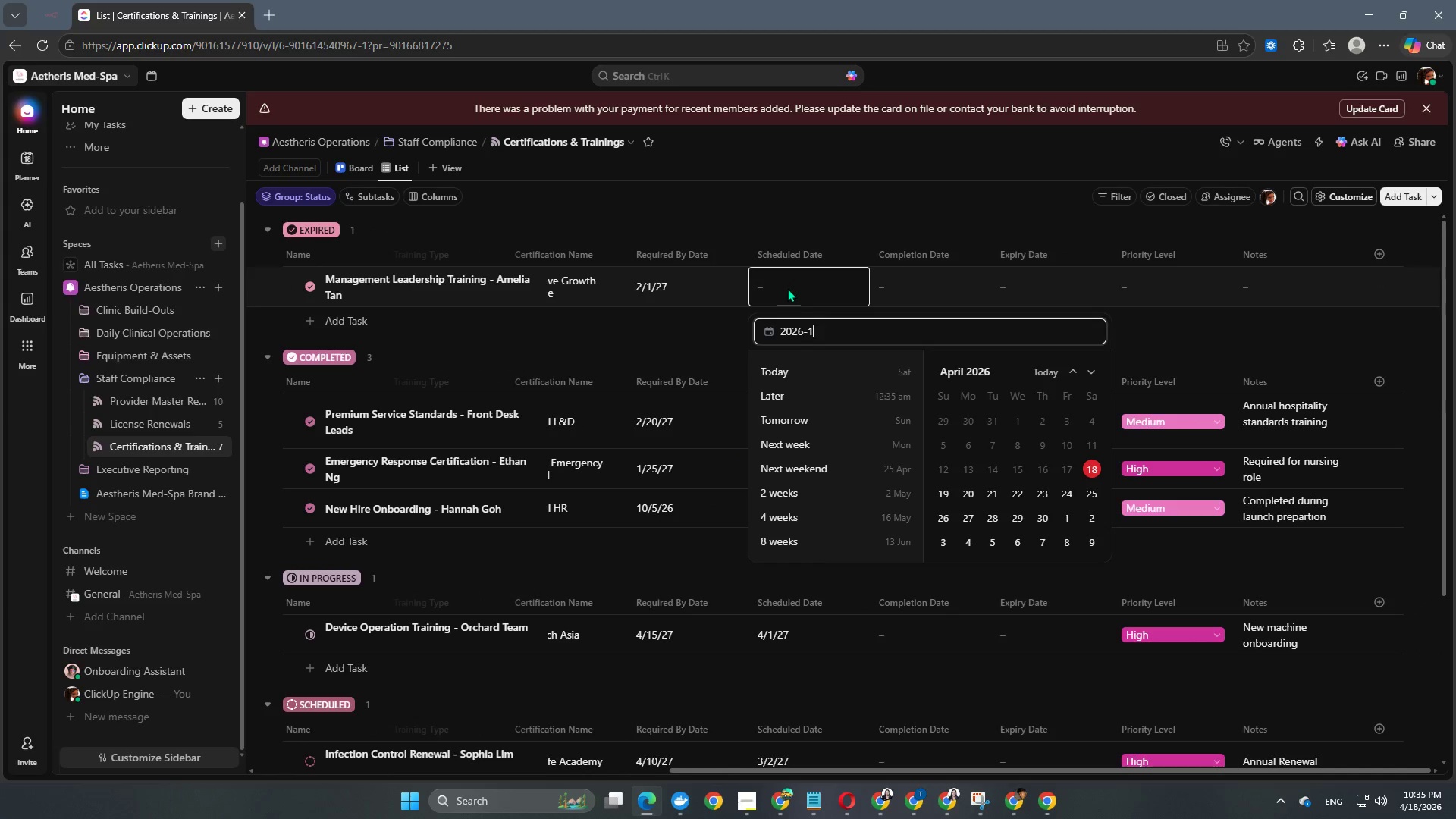 
key(Numpad2)
 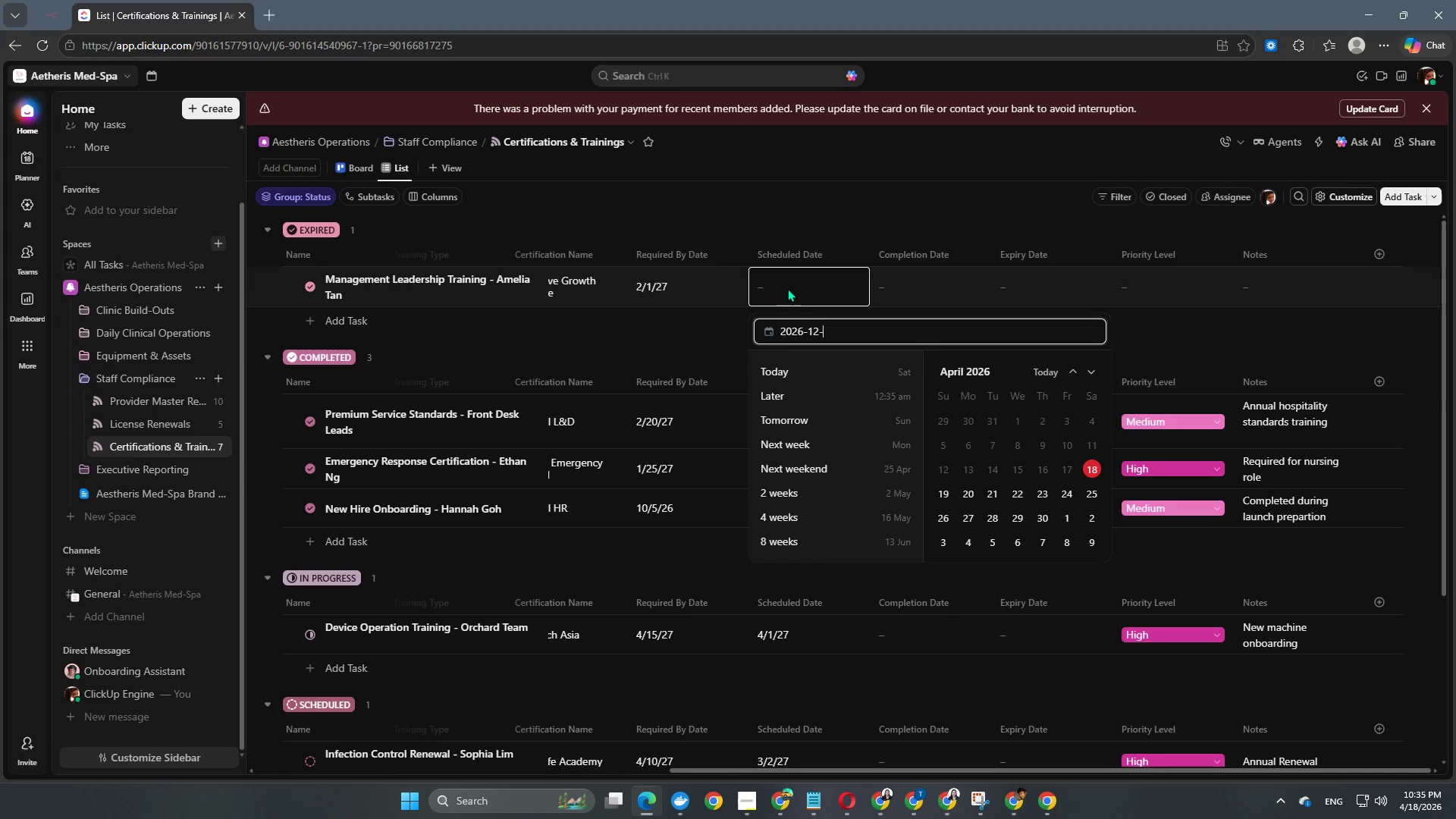 
key(NumpadSubtract)
 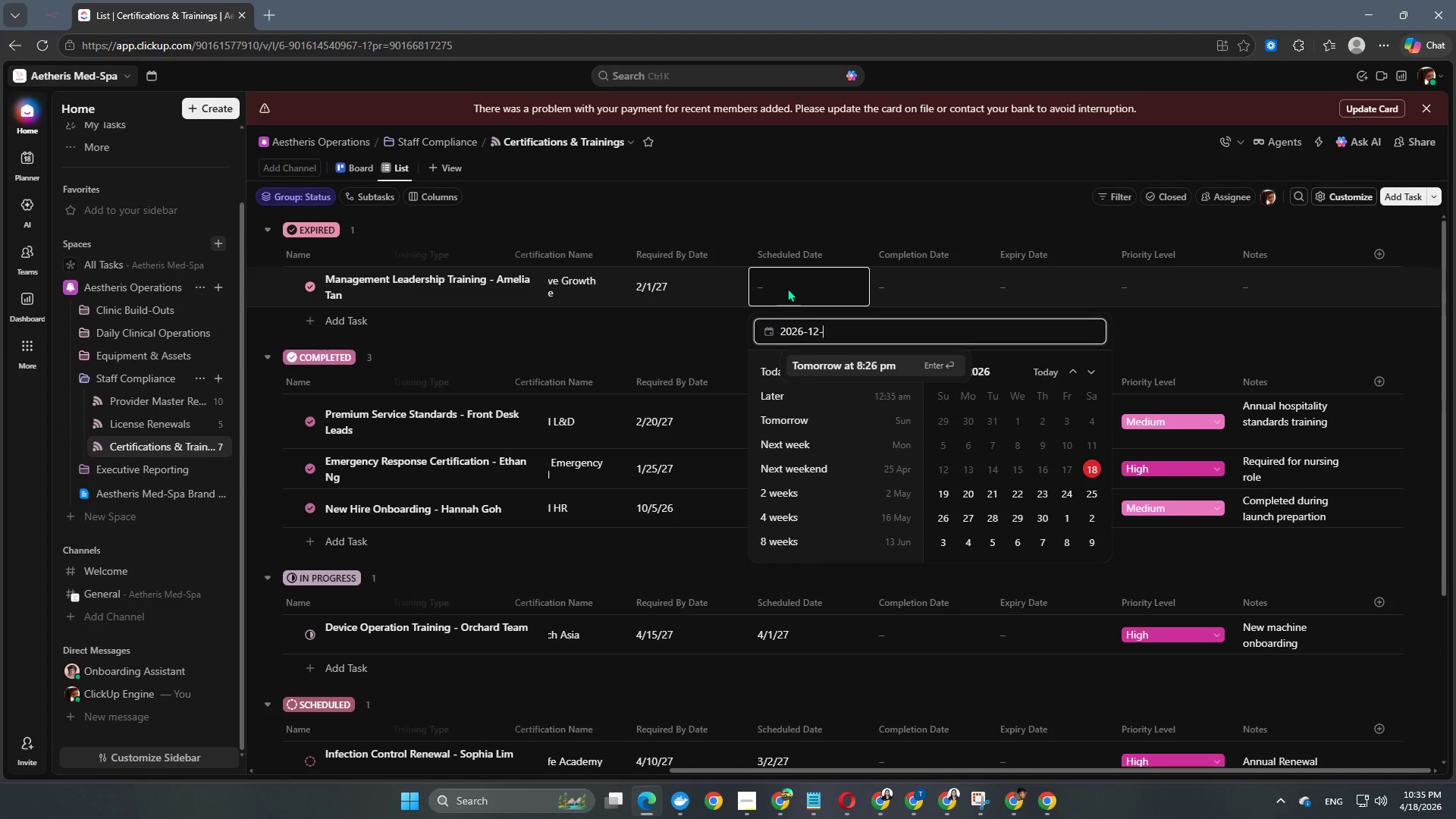 
key(Numpad1)
 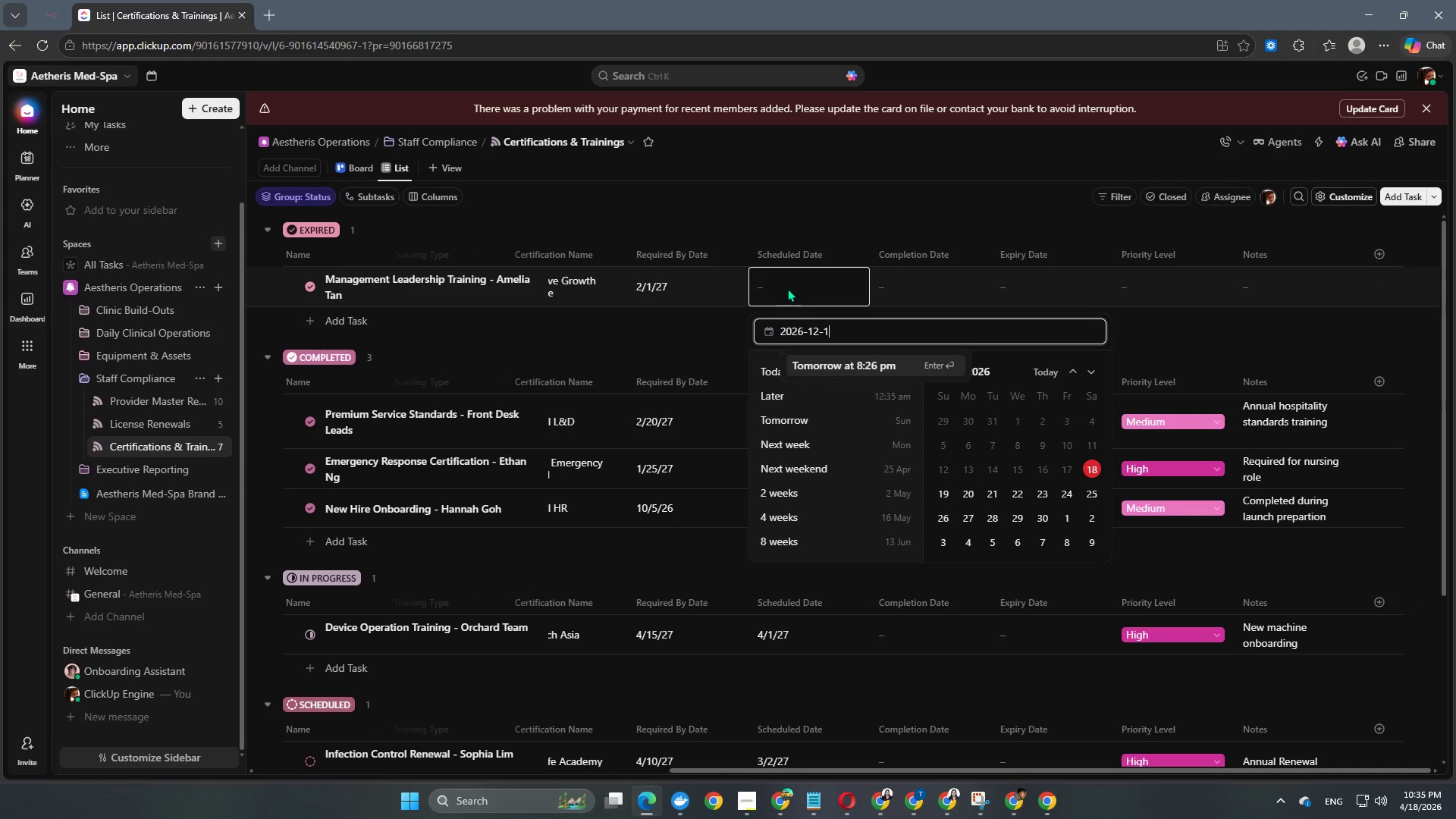 
key(Numpad5)
 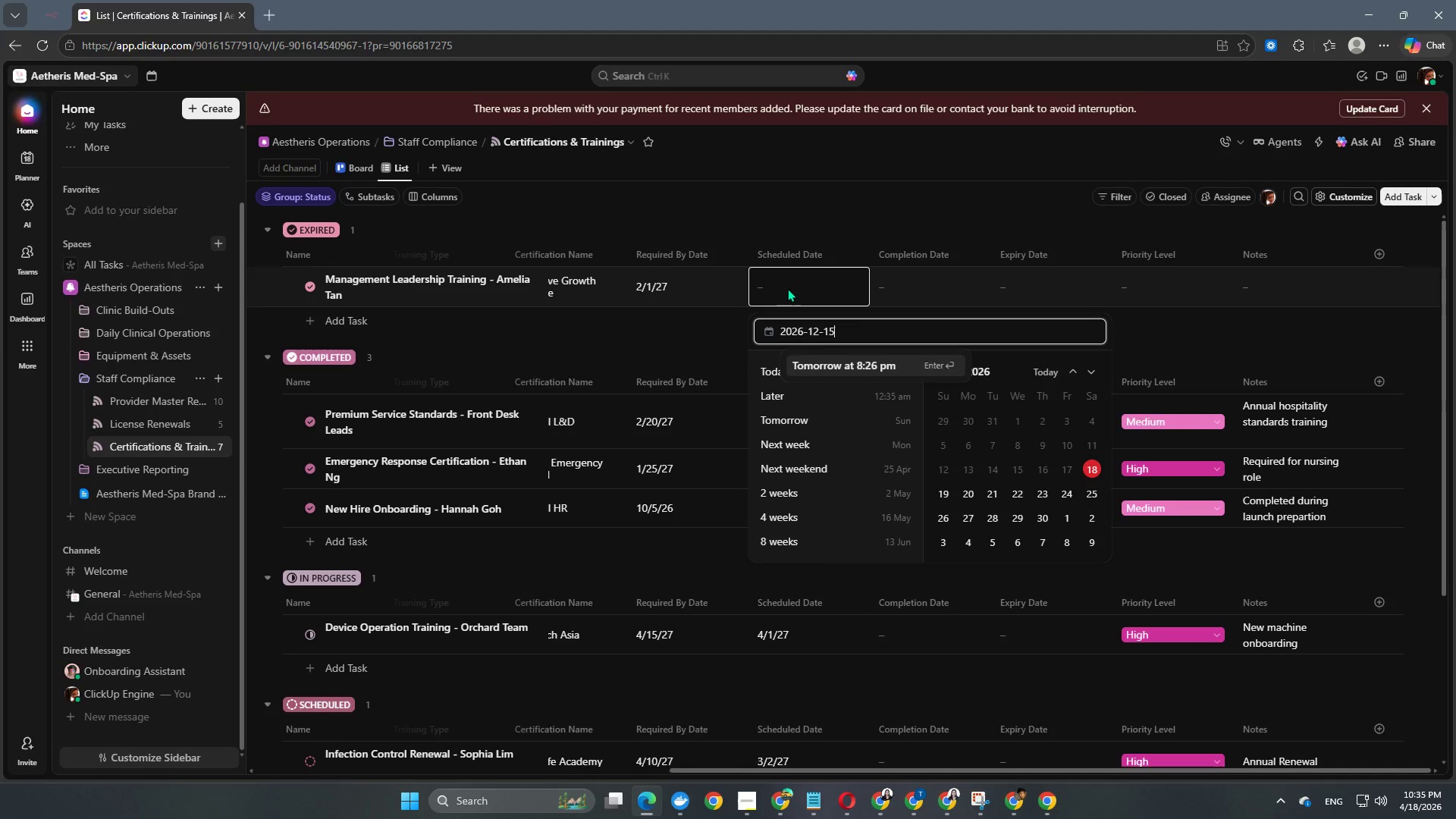 
key(NumpadEnter)
 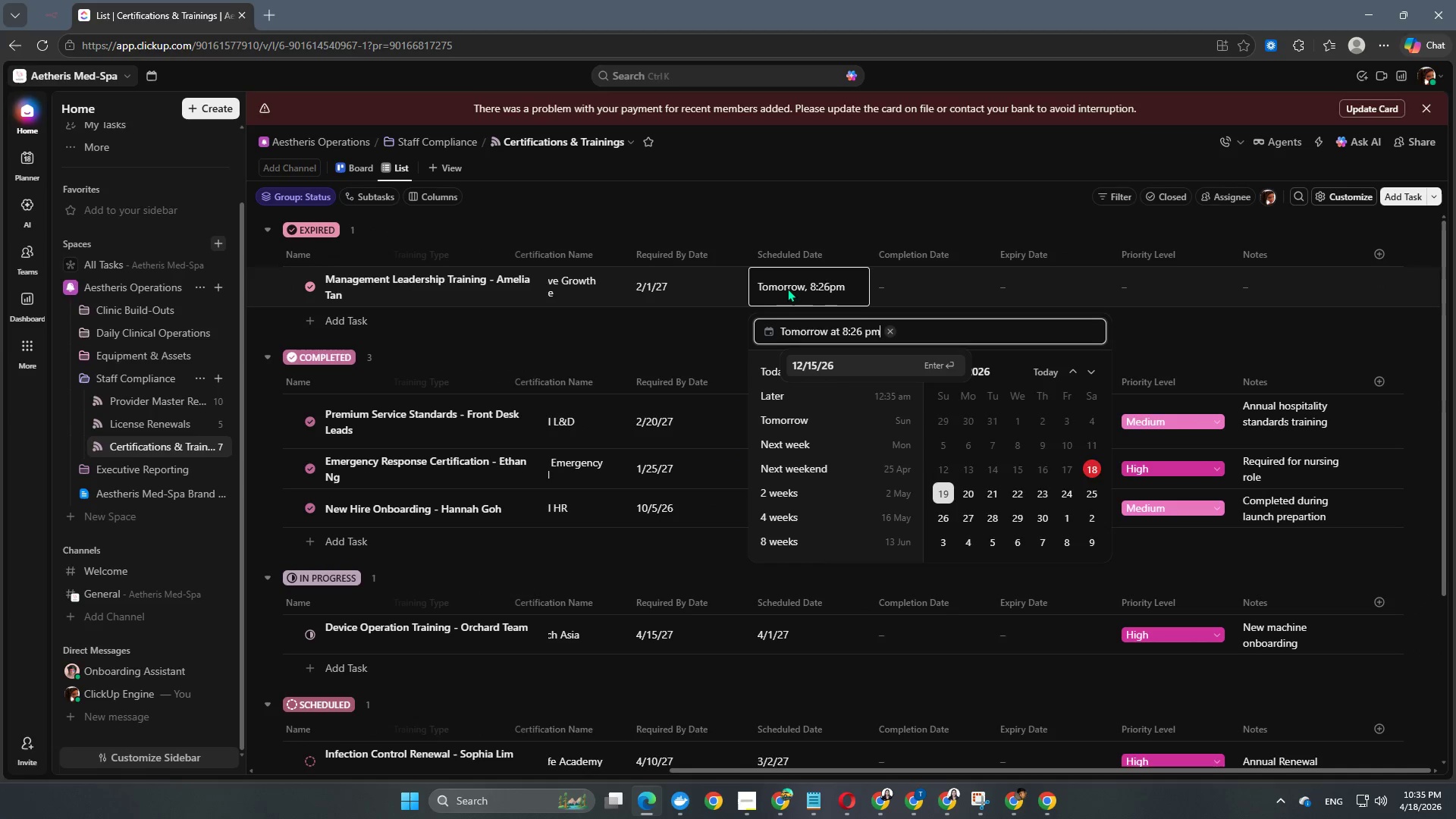 
key(NumpadEnter)
 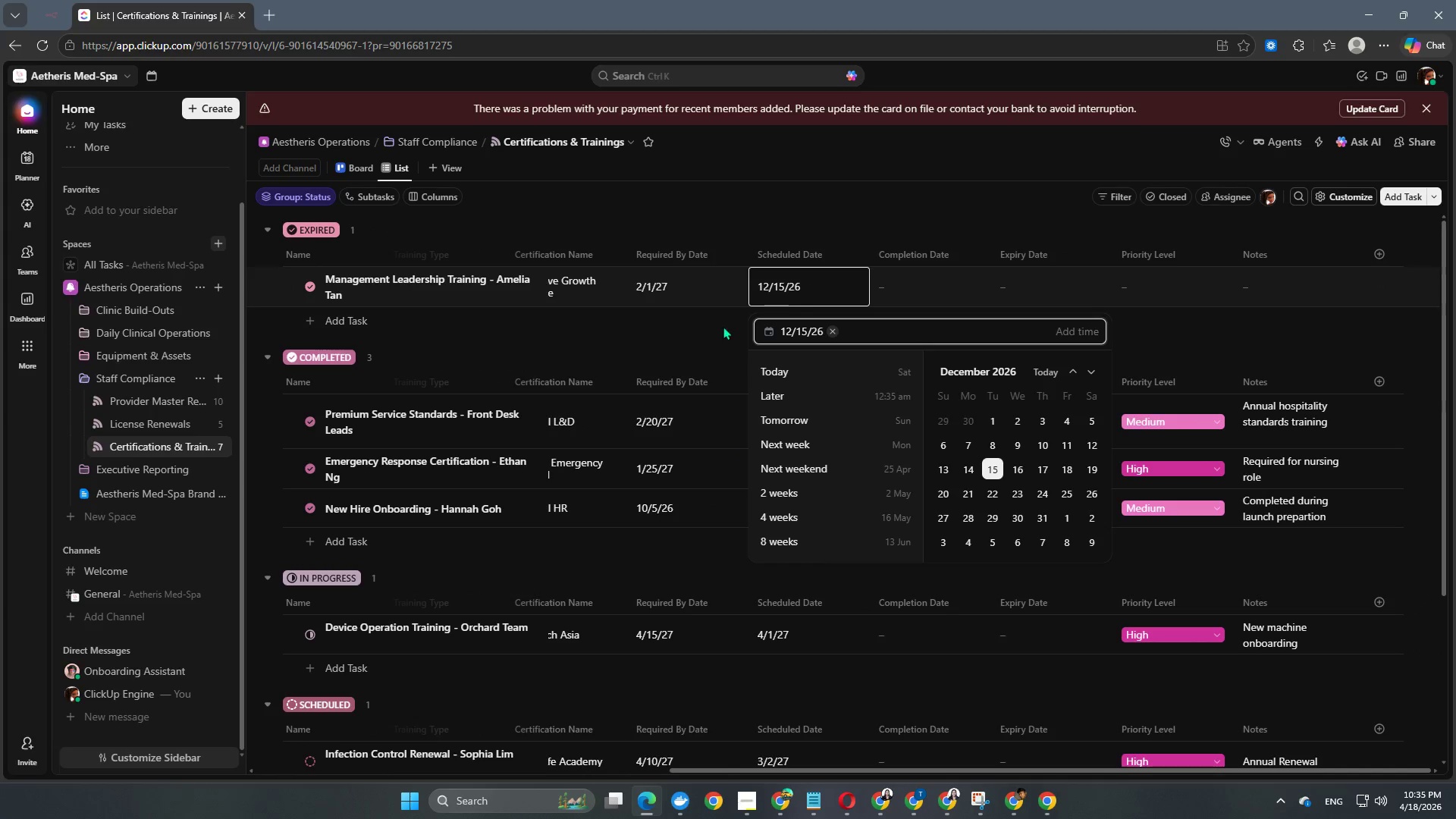 
left_click([714, 333])
 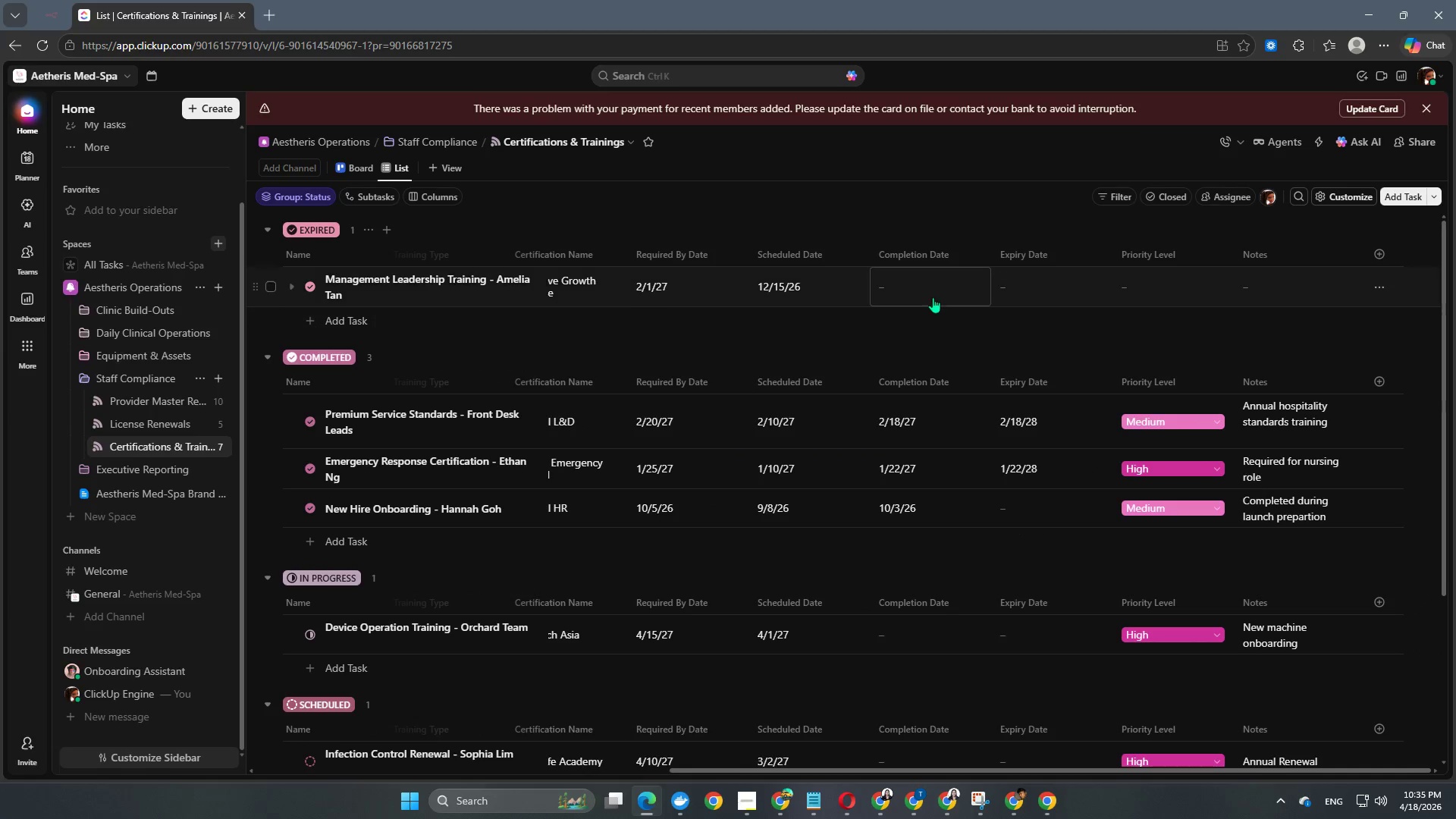 
left_click([940, 293])
 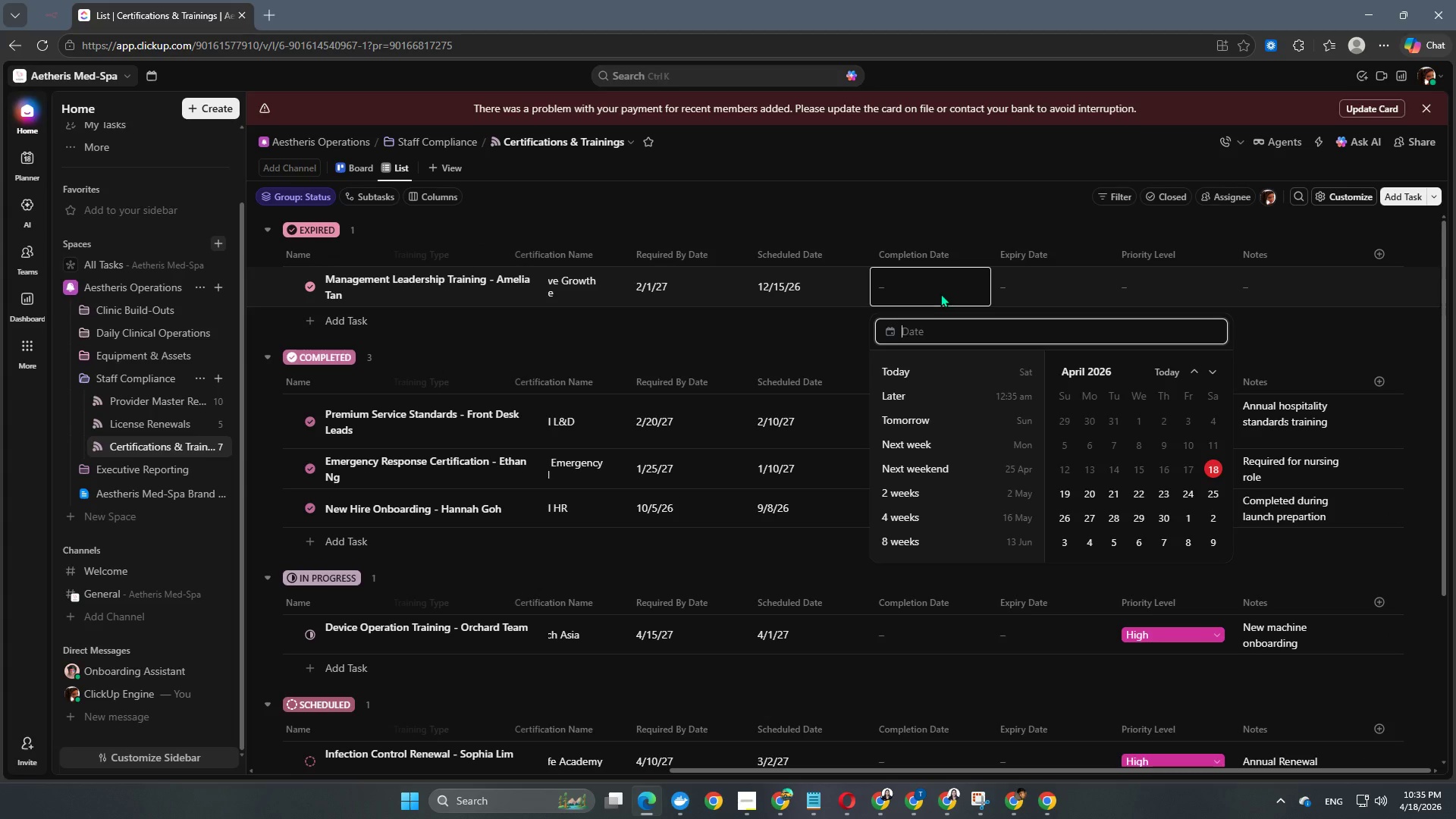 
key(Numpad2)
 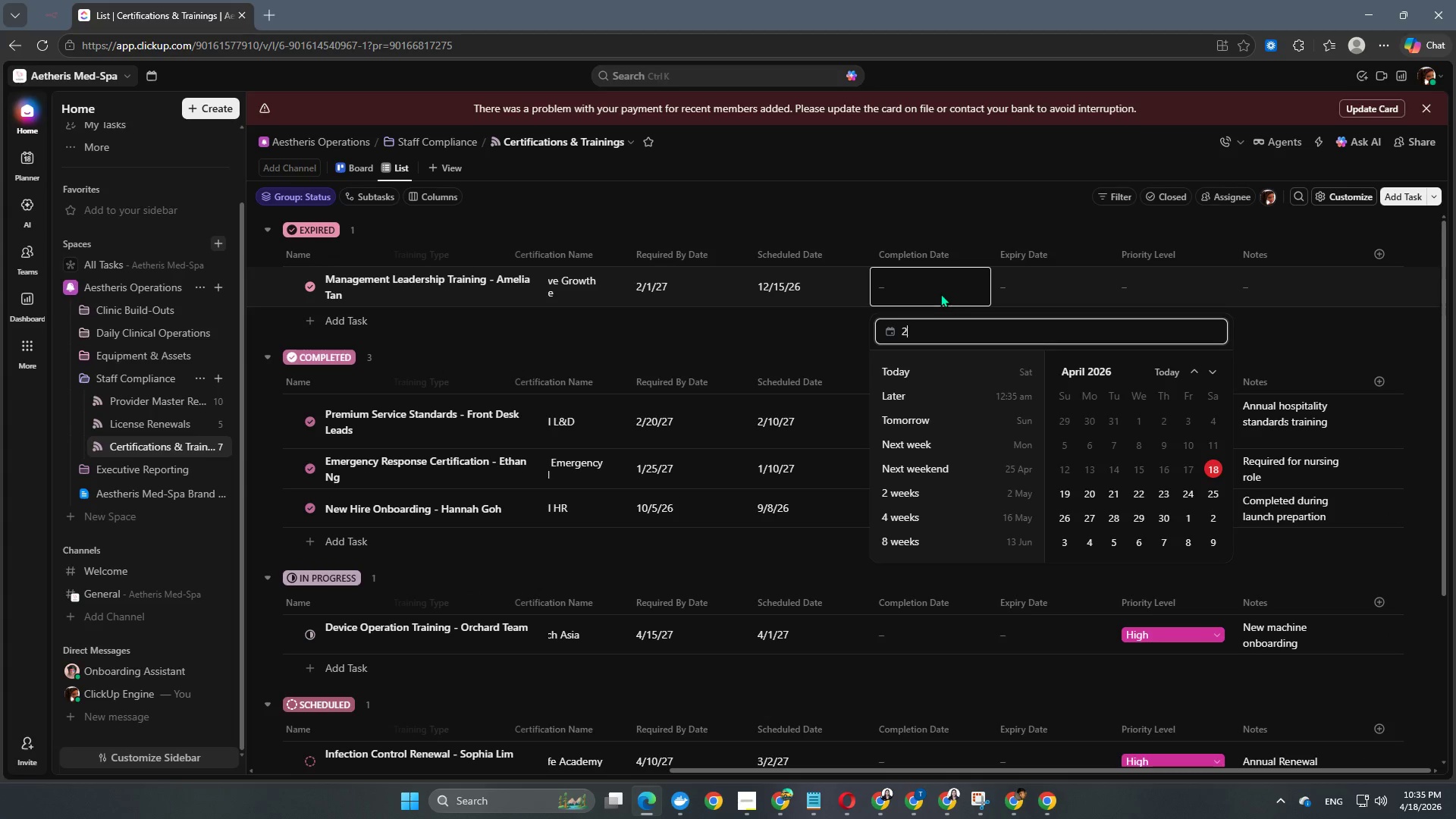 
key(Numpad0)
 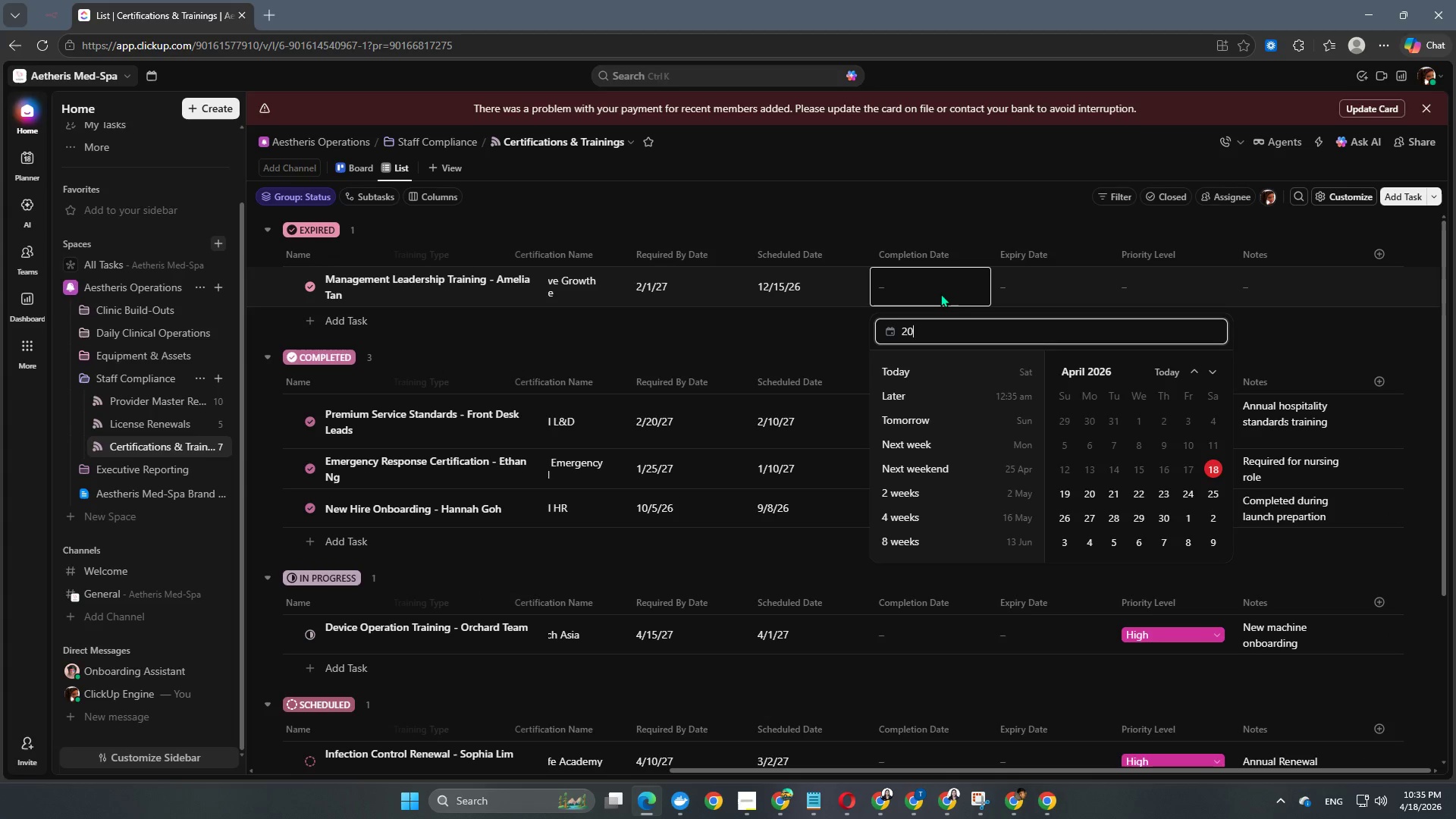 
key(Numpad2)
 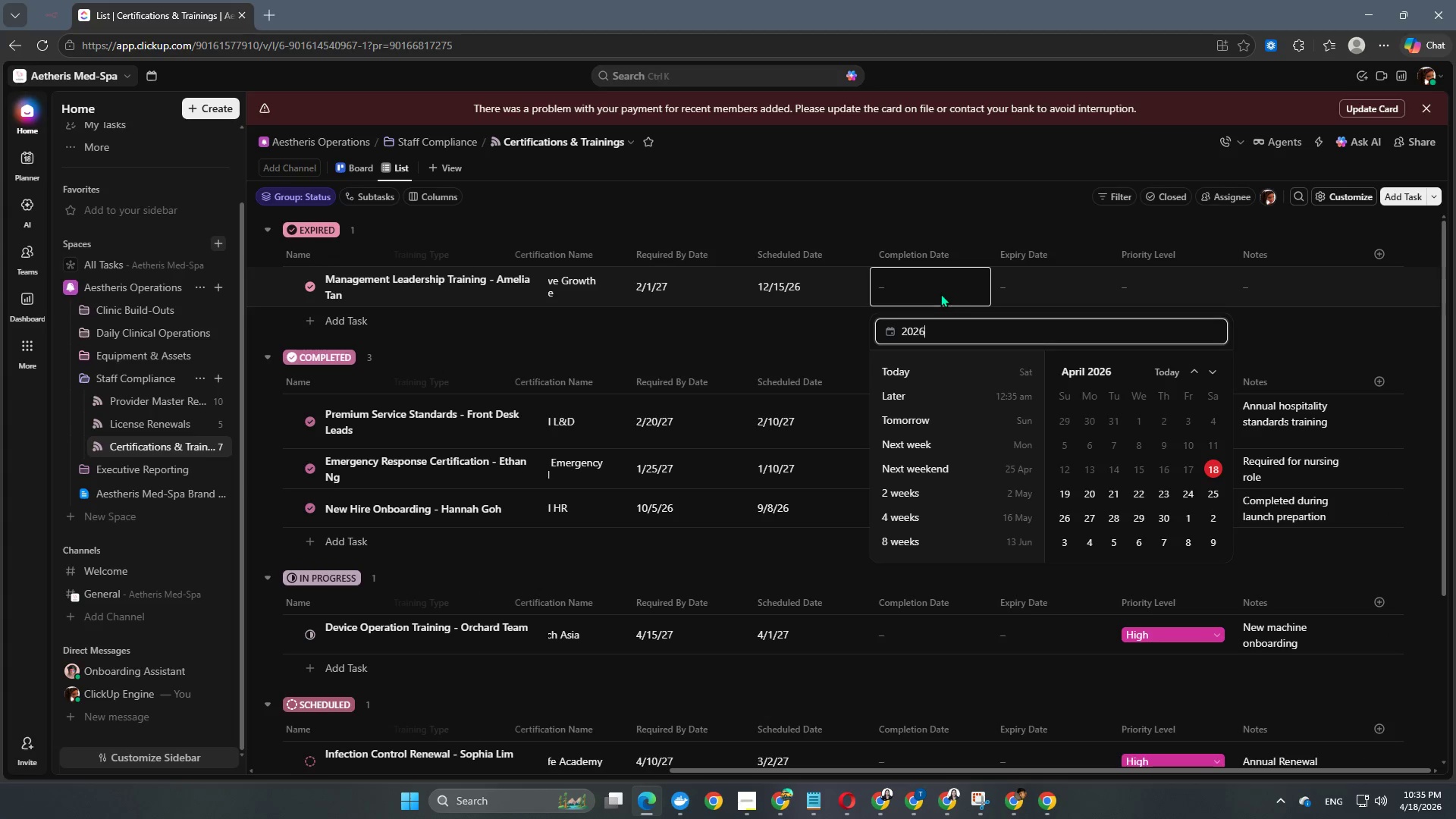 
key(Numpad6)
 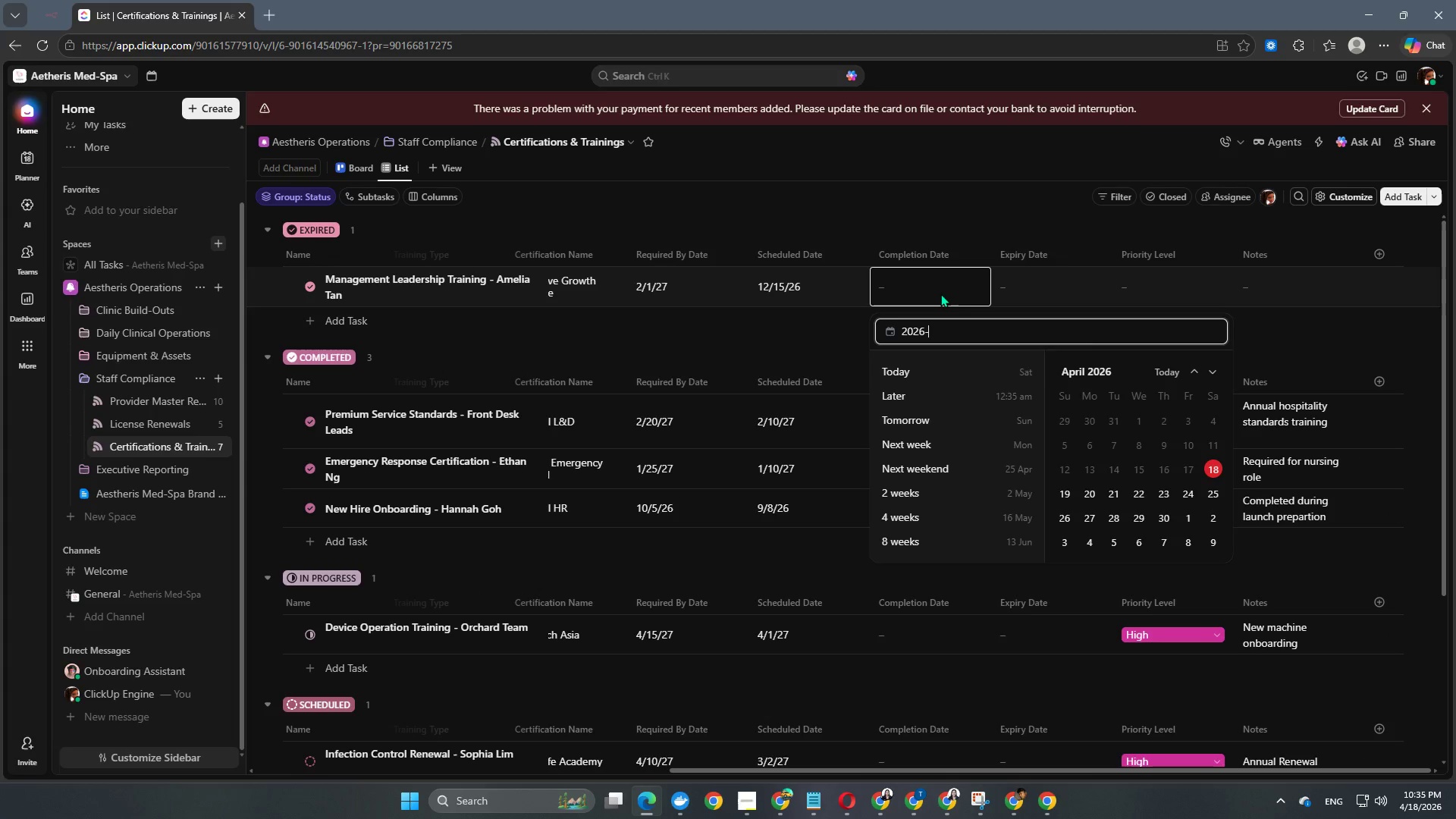 
key(NumpadSubtract)
 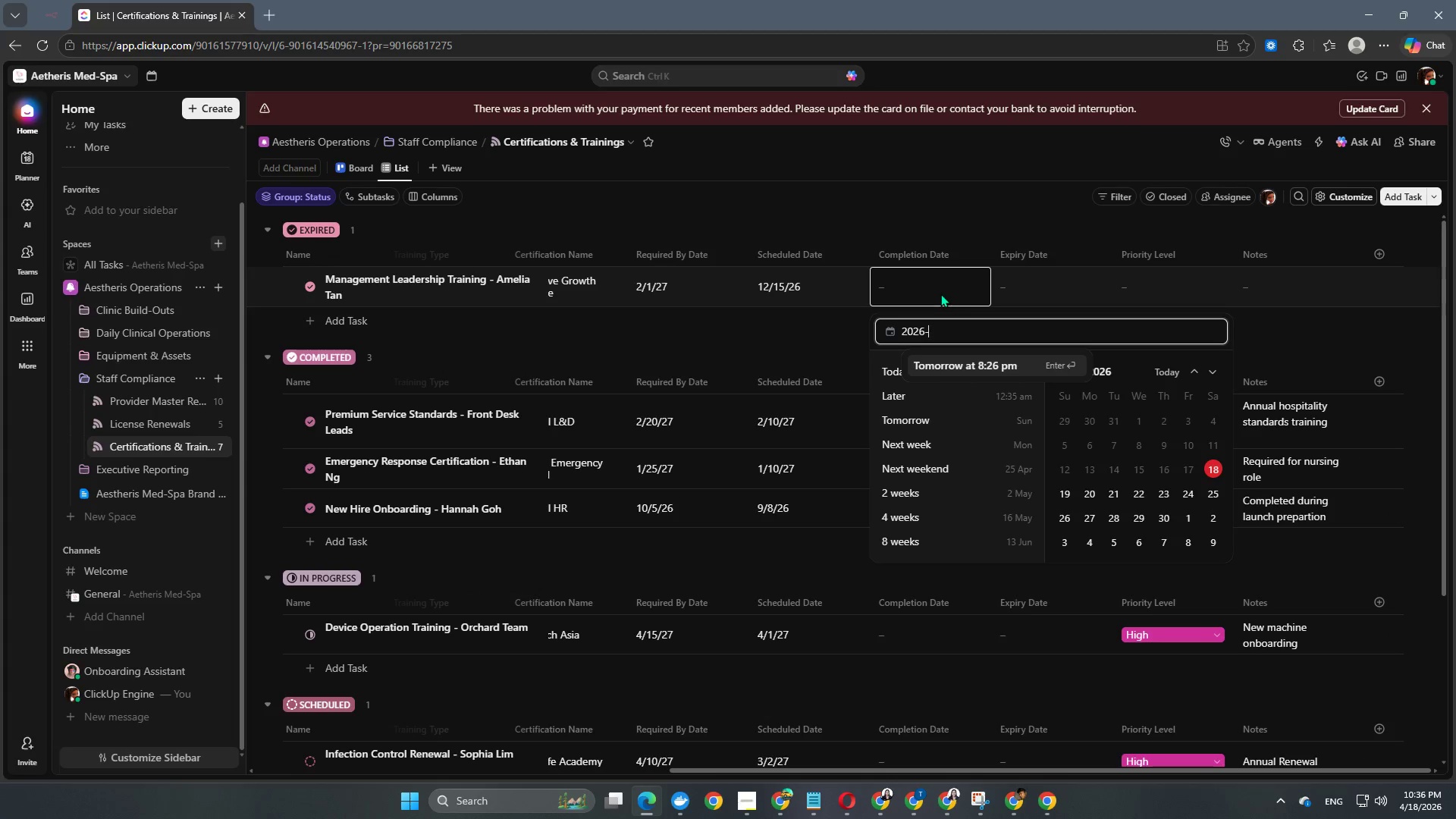 
key(Numpad1)
 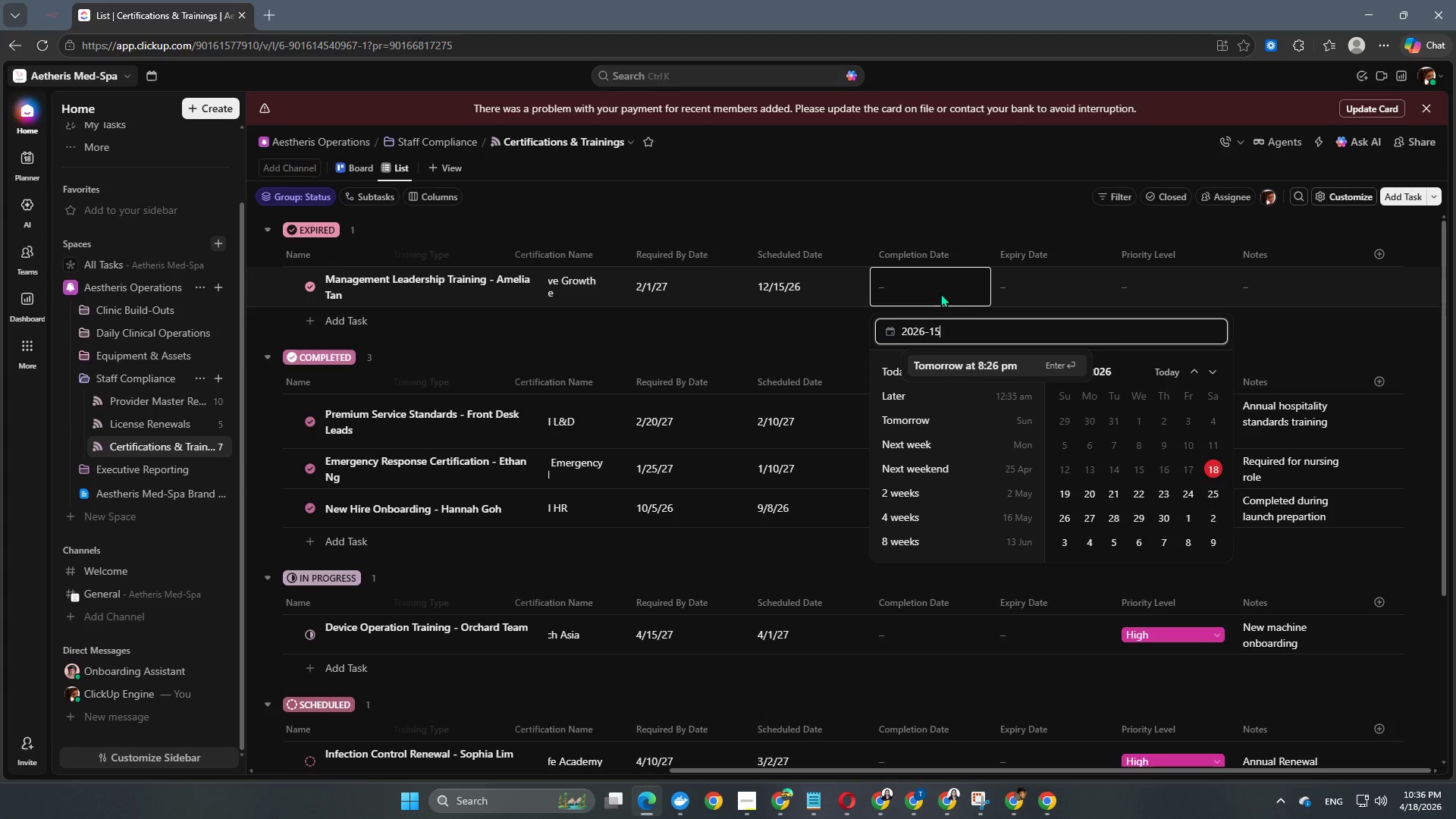 
key(Numpad5)
 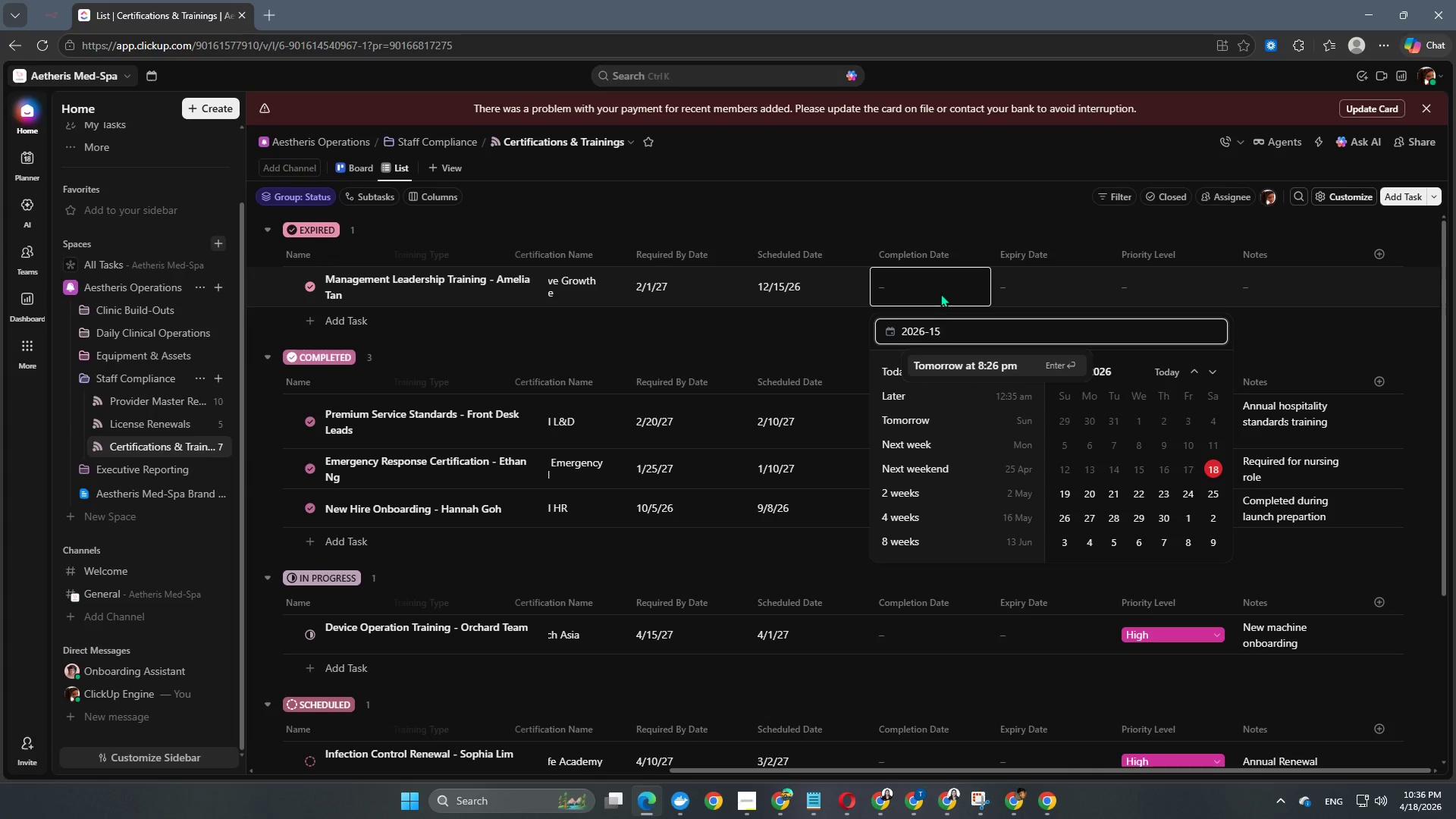 
key(Backspace)
 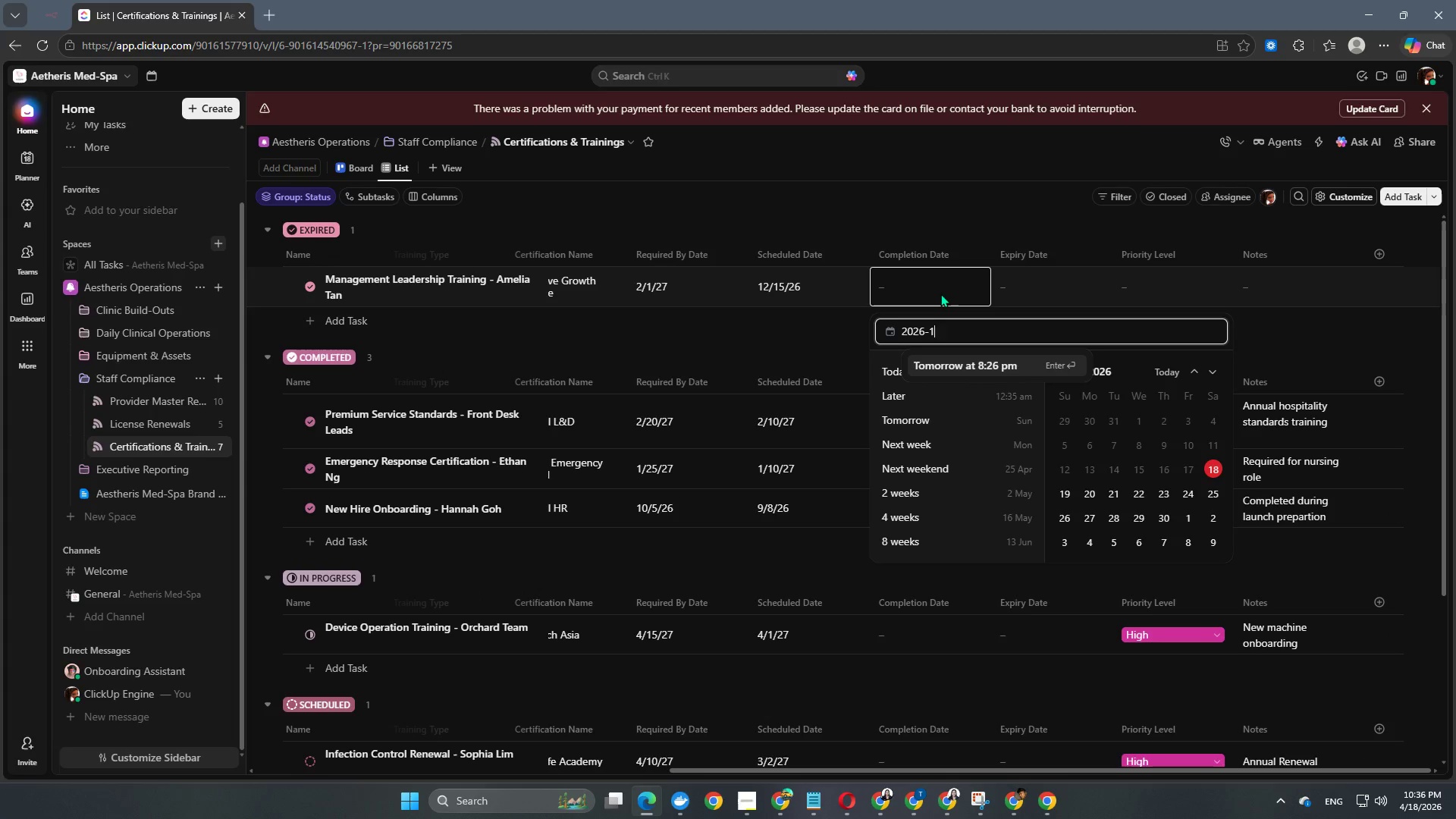 
key(Numpad2)
 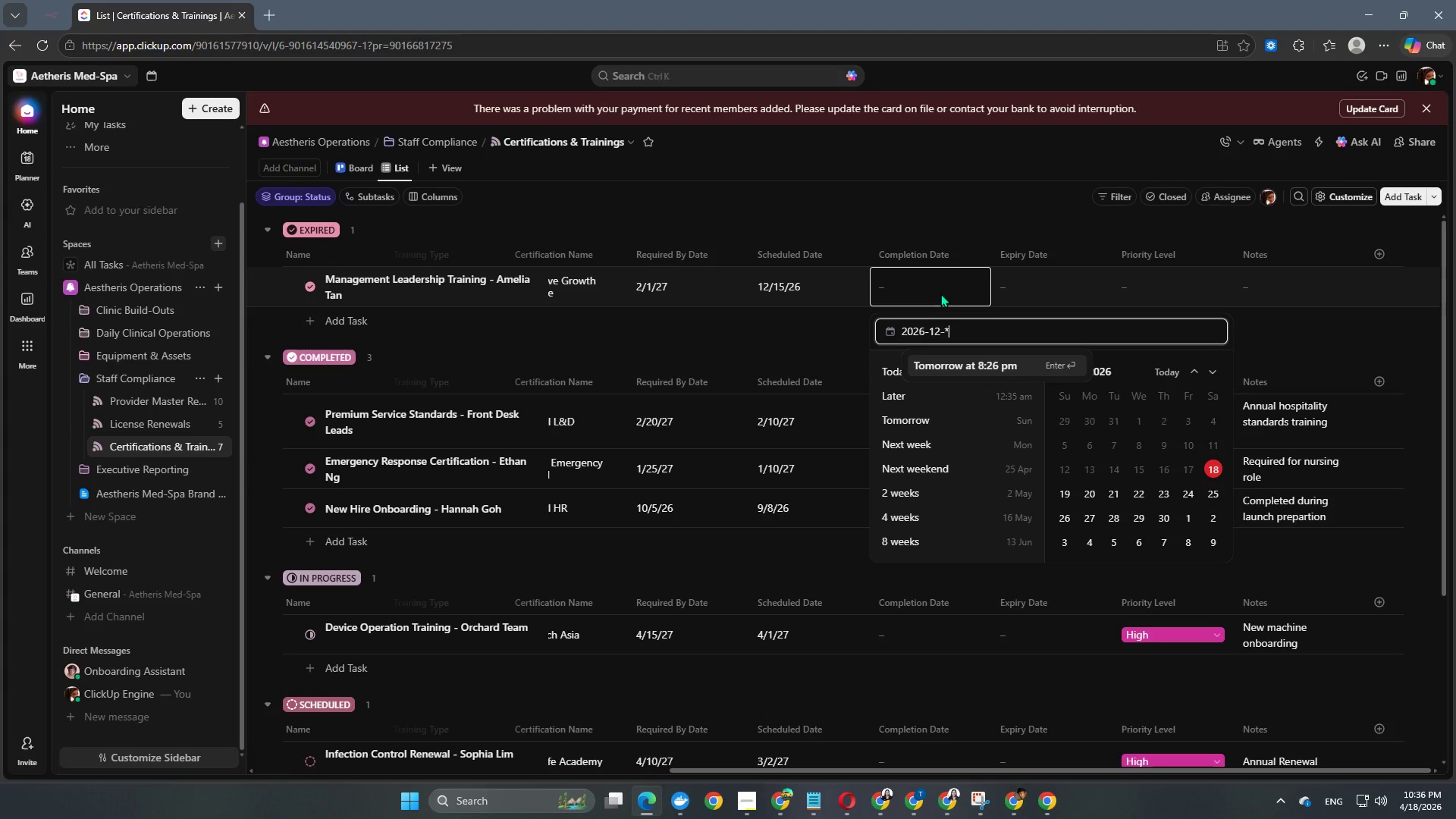 
key(NumpadSubtract)
 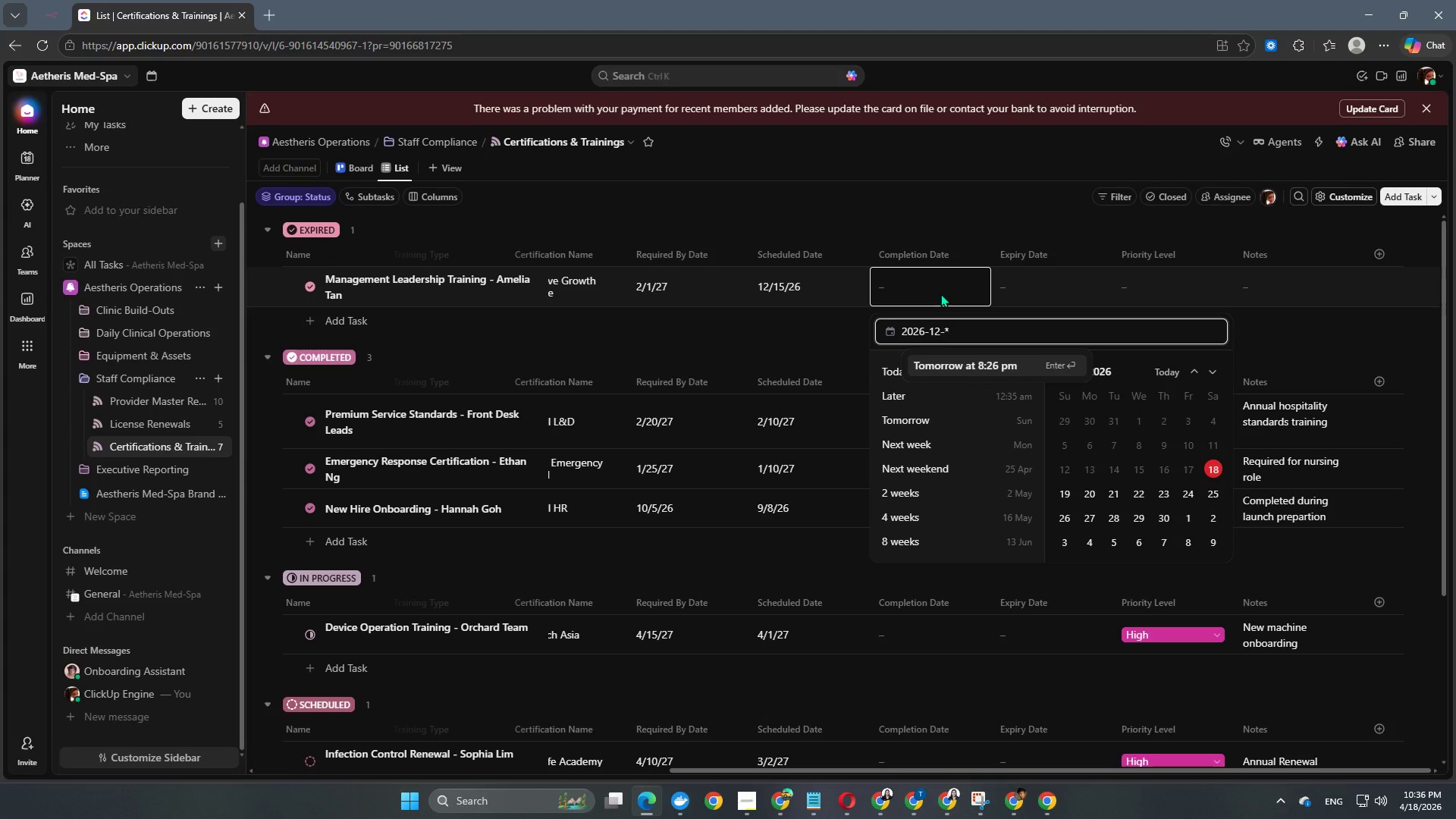 
key(NumpadMultiply)
 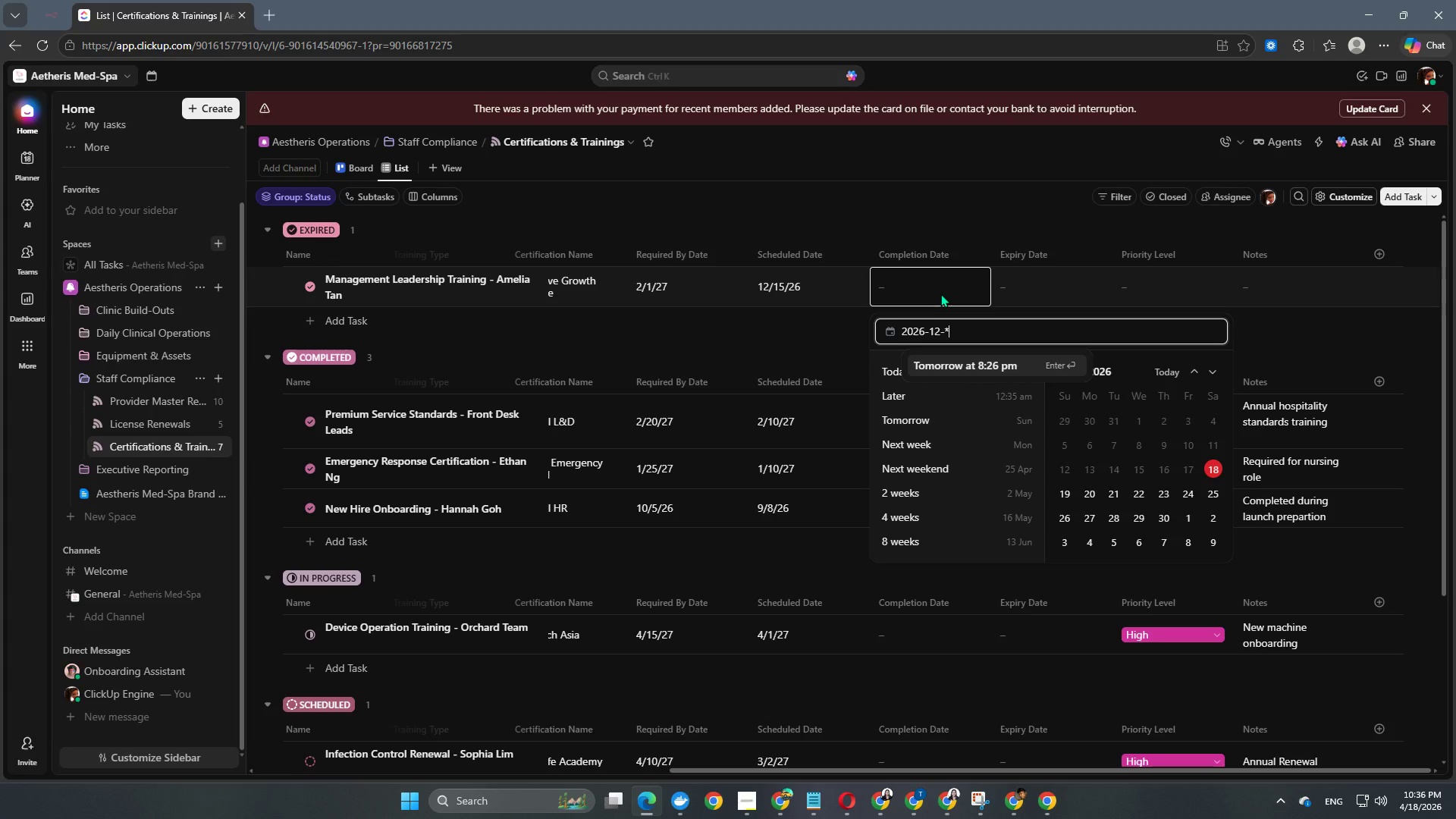 
key(Backspace)
 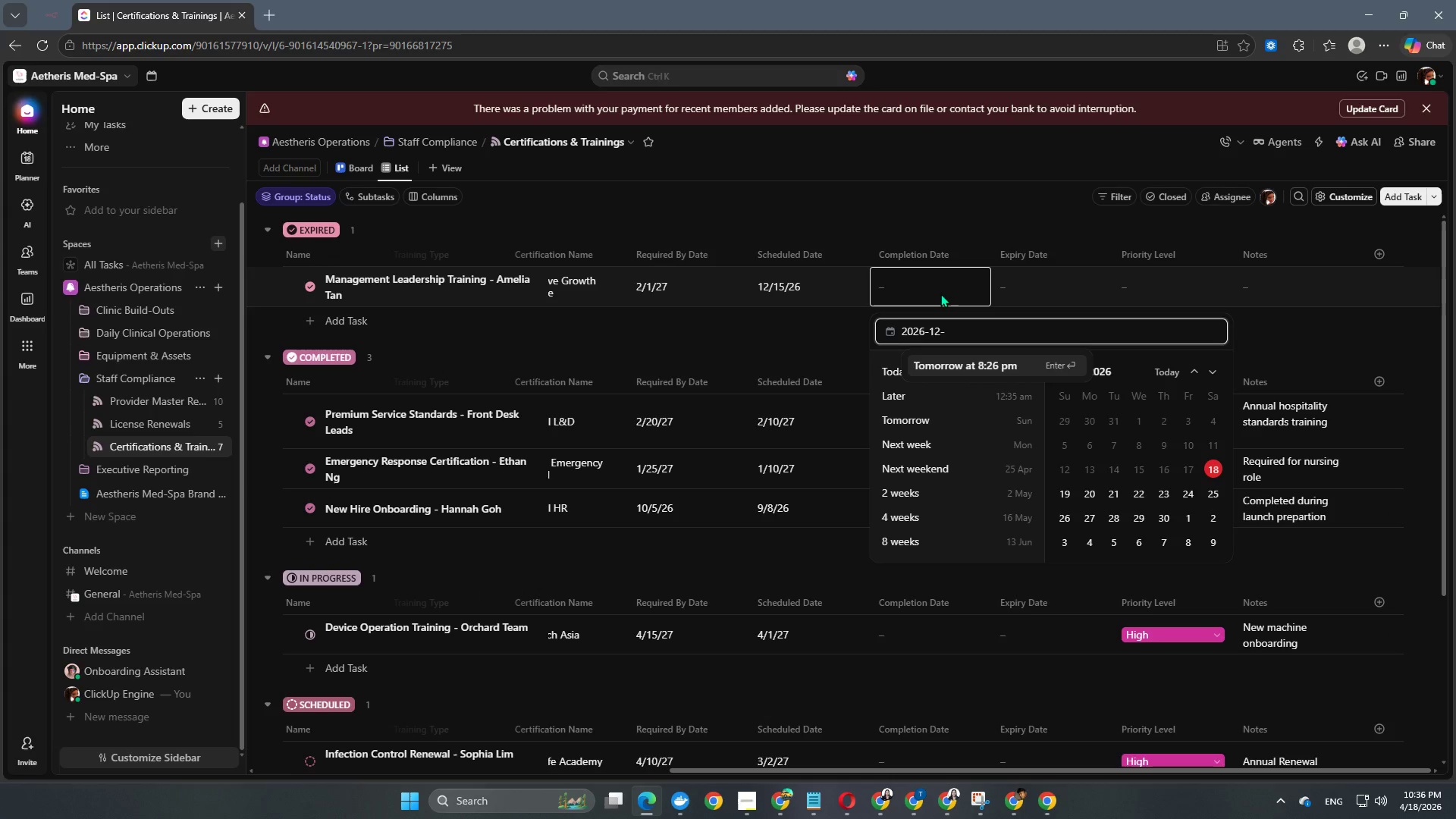 
key(Numpad2)
 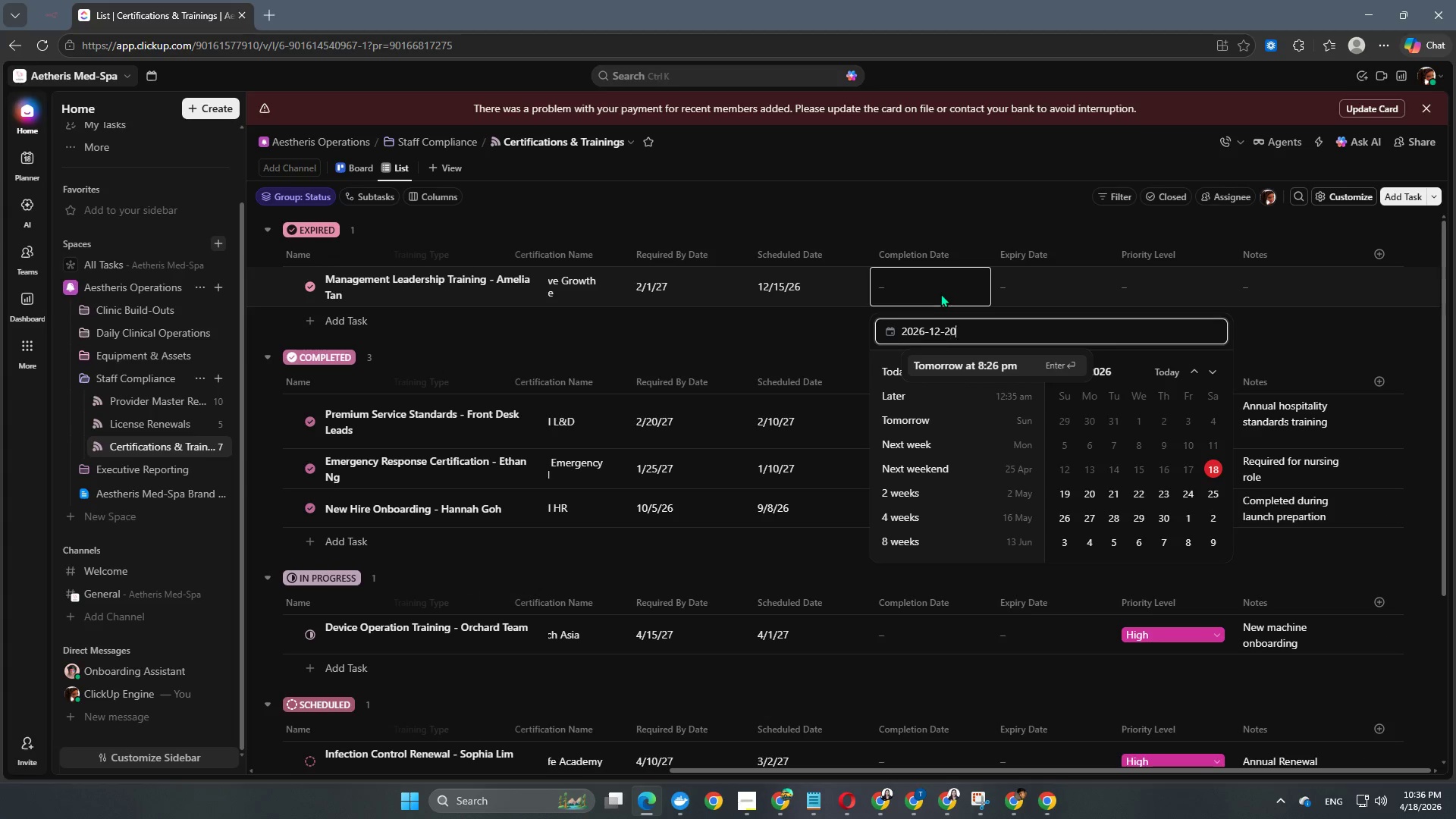 
key(Numpad0)
 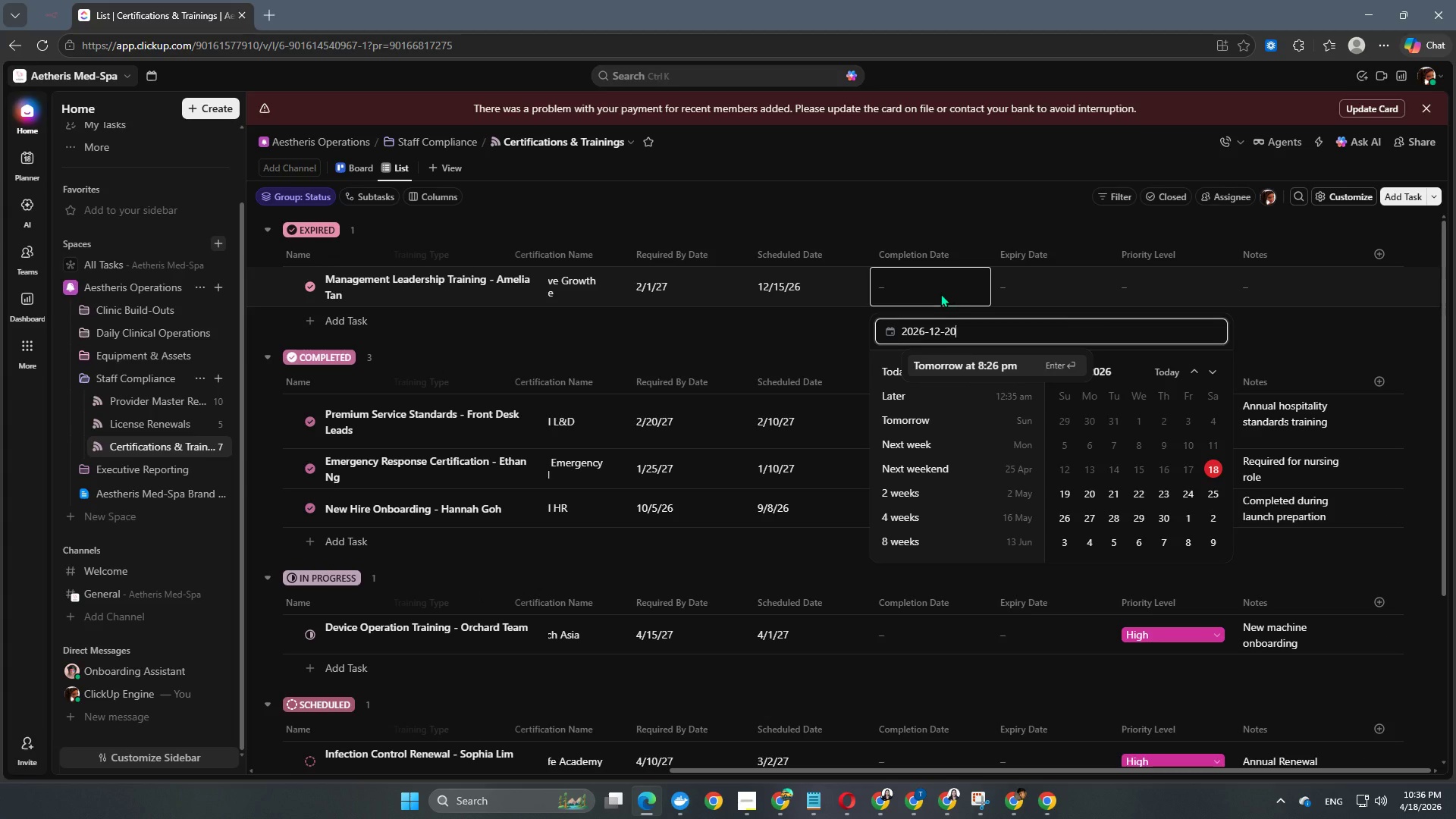 
key(NumpadEnter)
 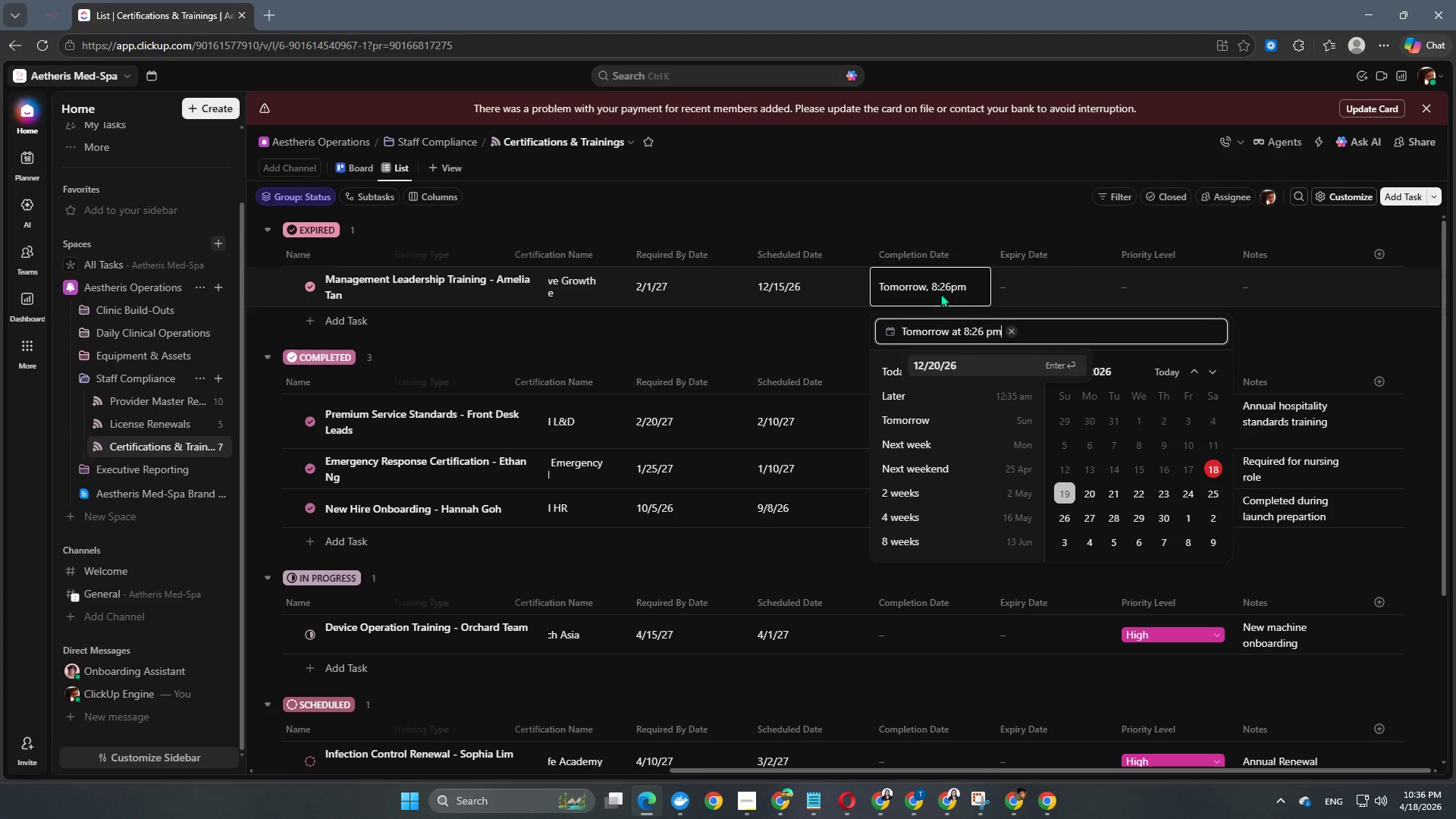 
key(NumpadEnter)
 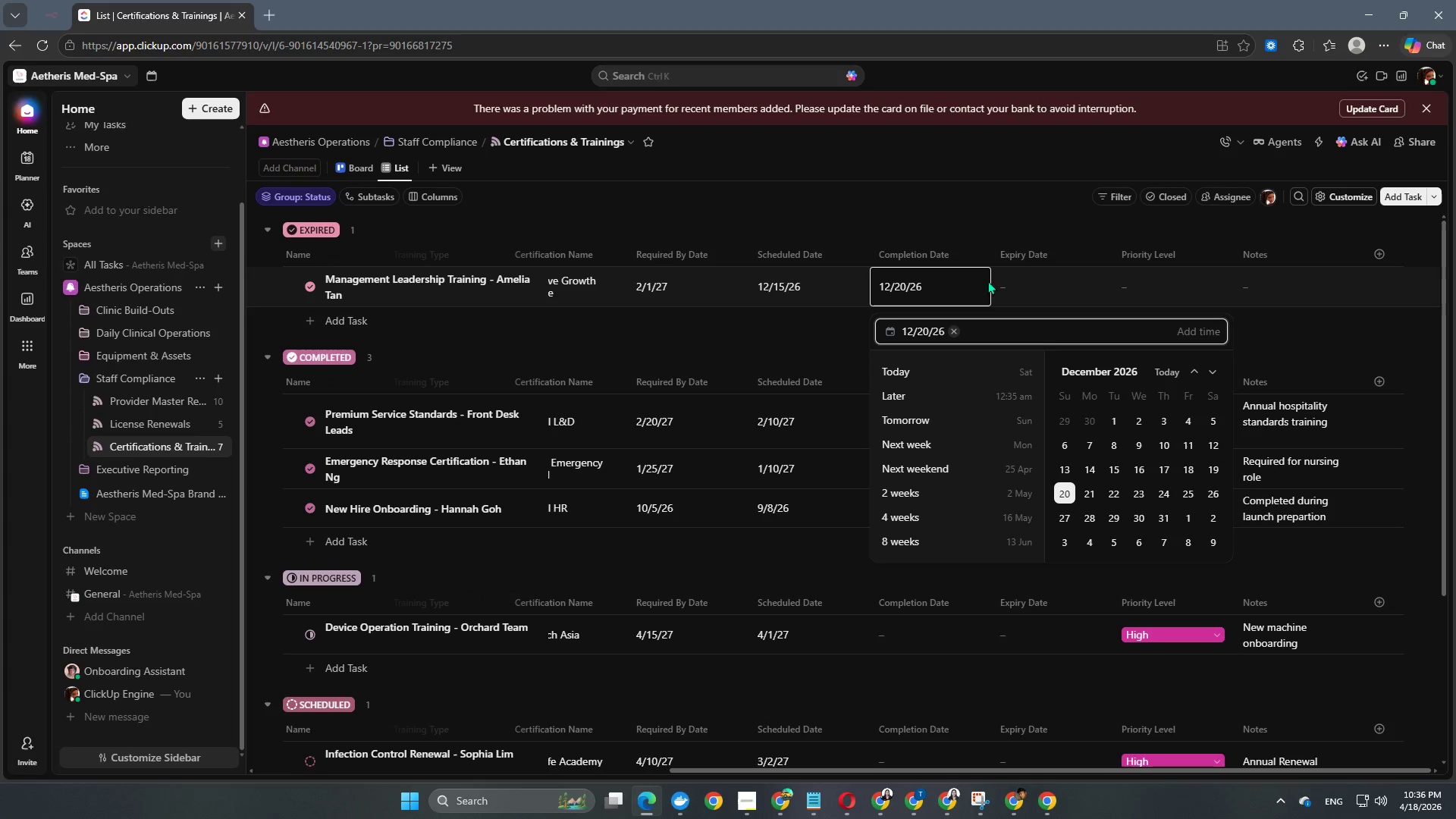 
left_click([1021, 280])
 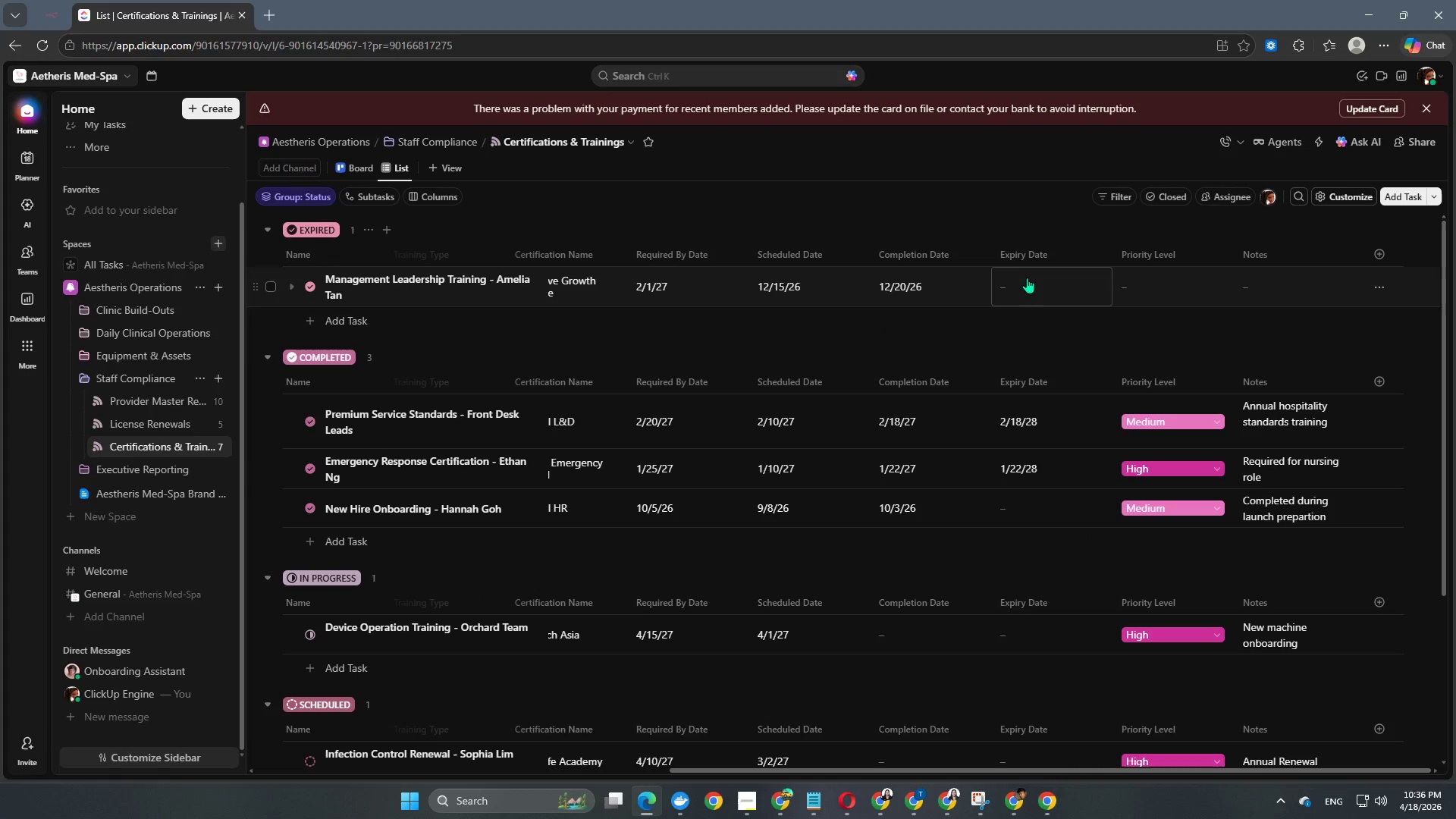 
left_click([1027, 278])
 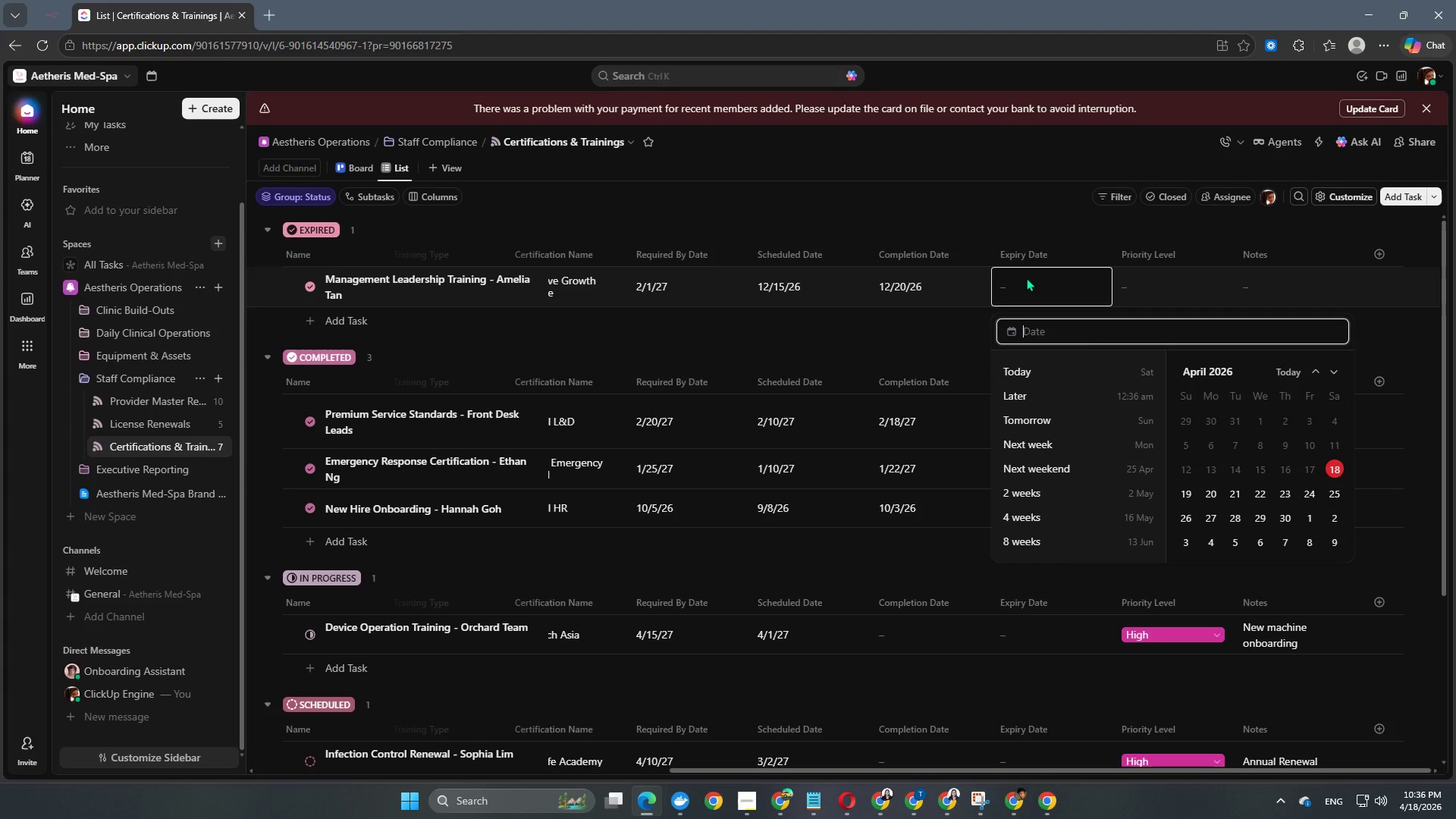 
key(Numpad2)
 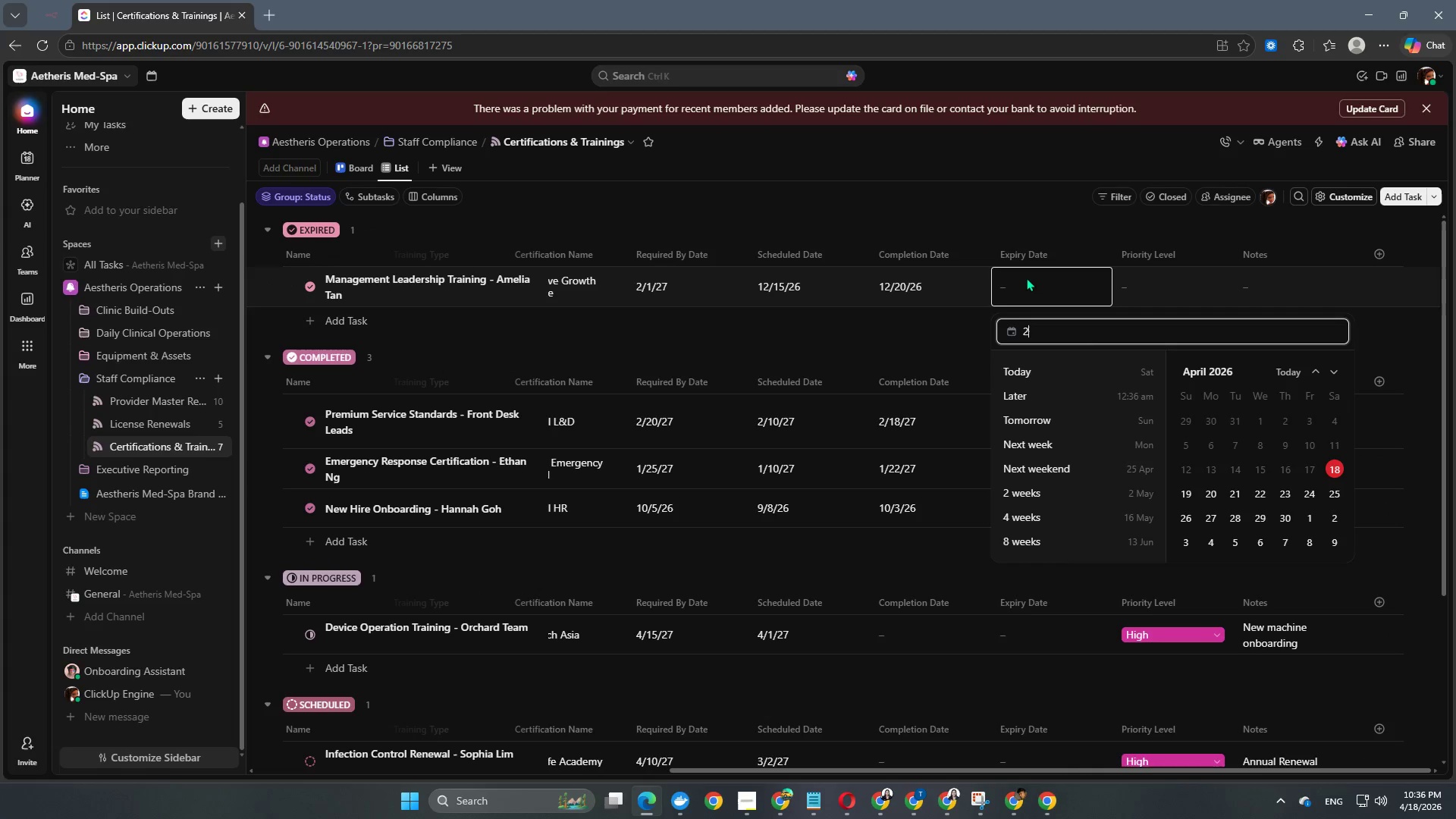 
key(Numpad0)
 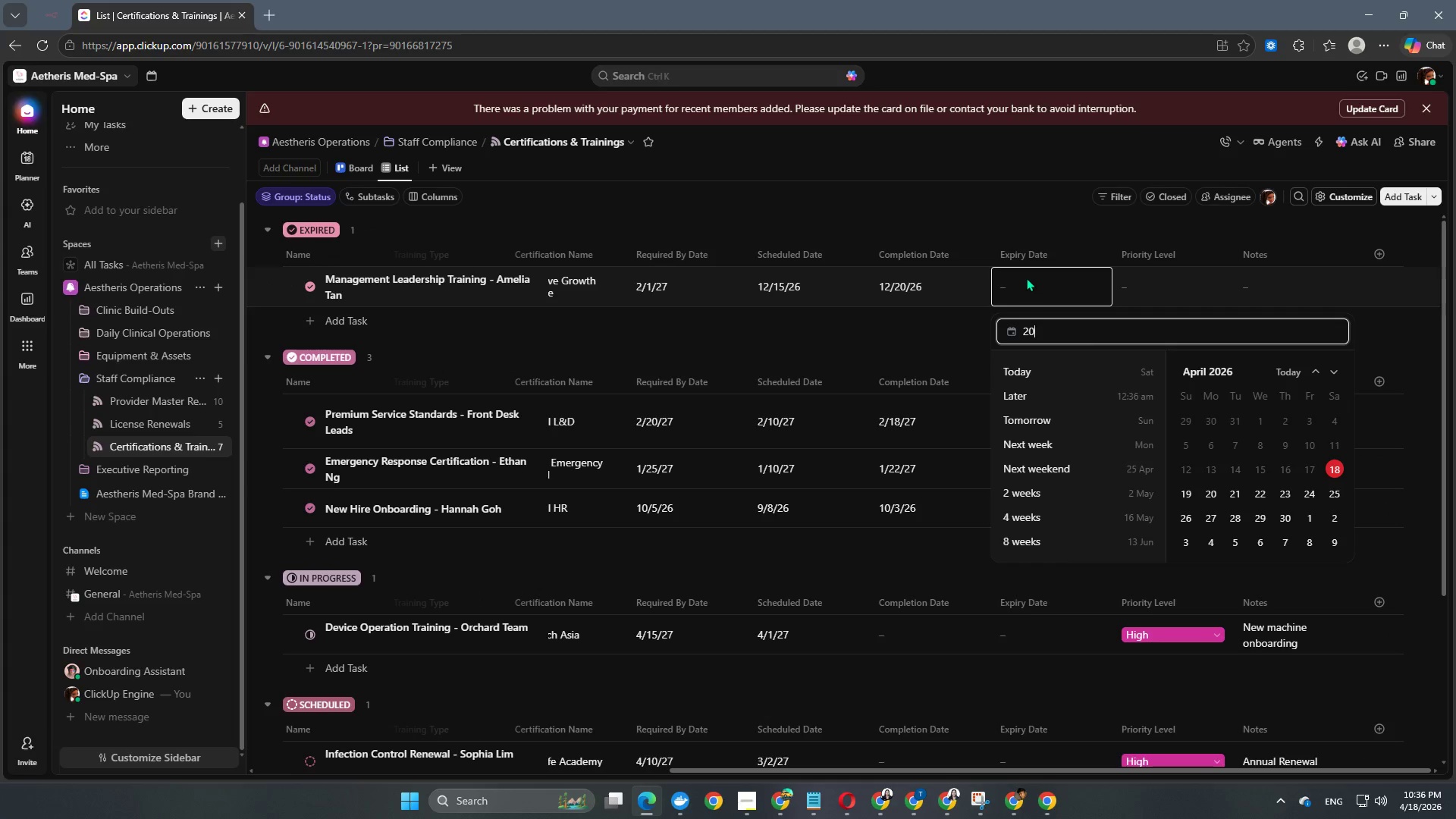 
key(Numpad2)
 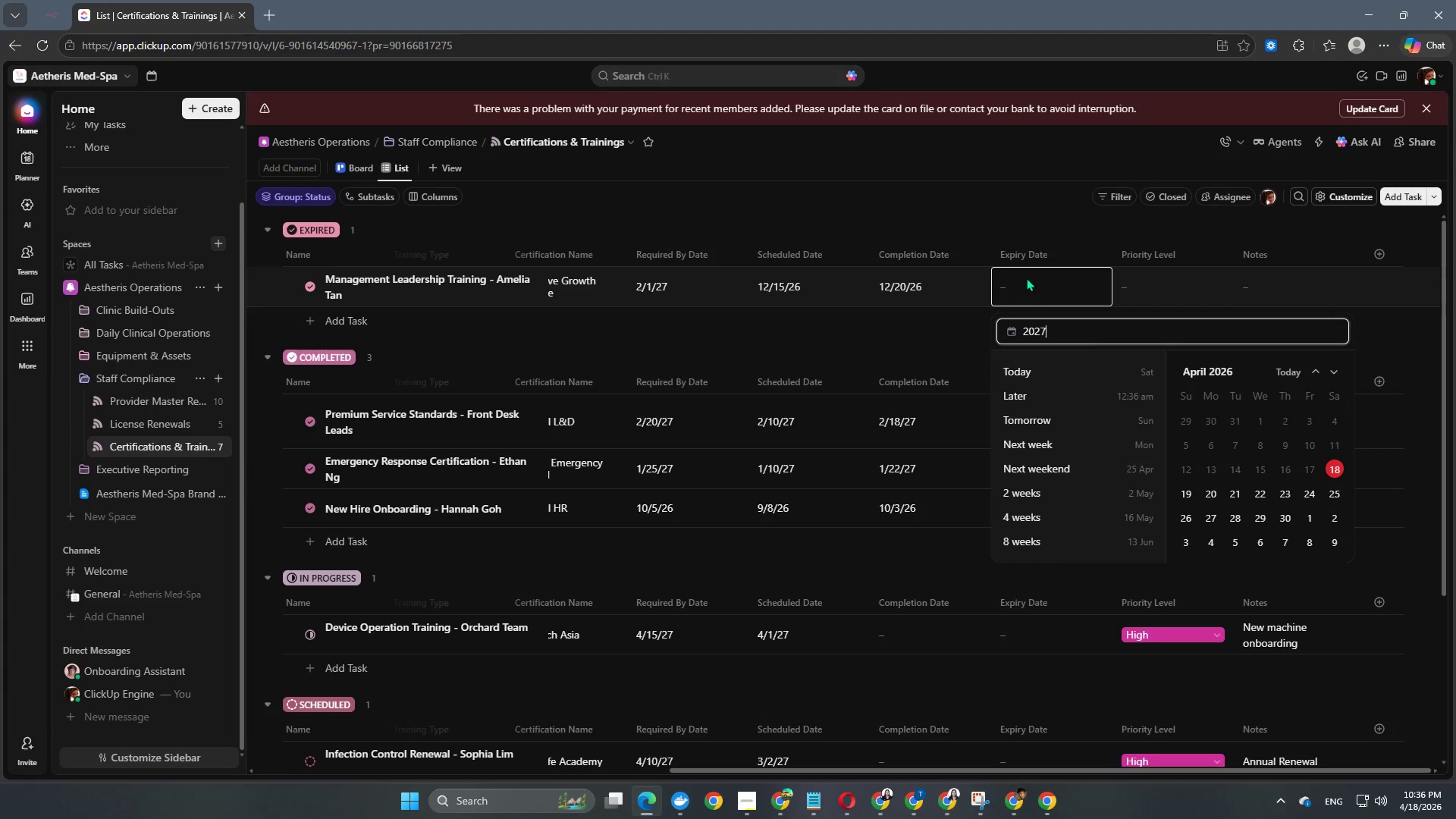 
key(Numpad7)
 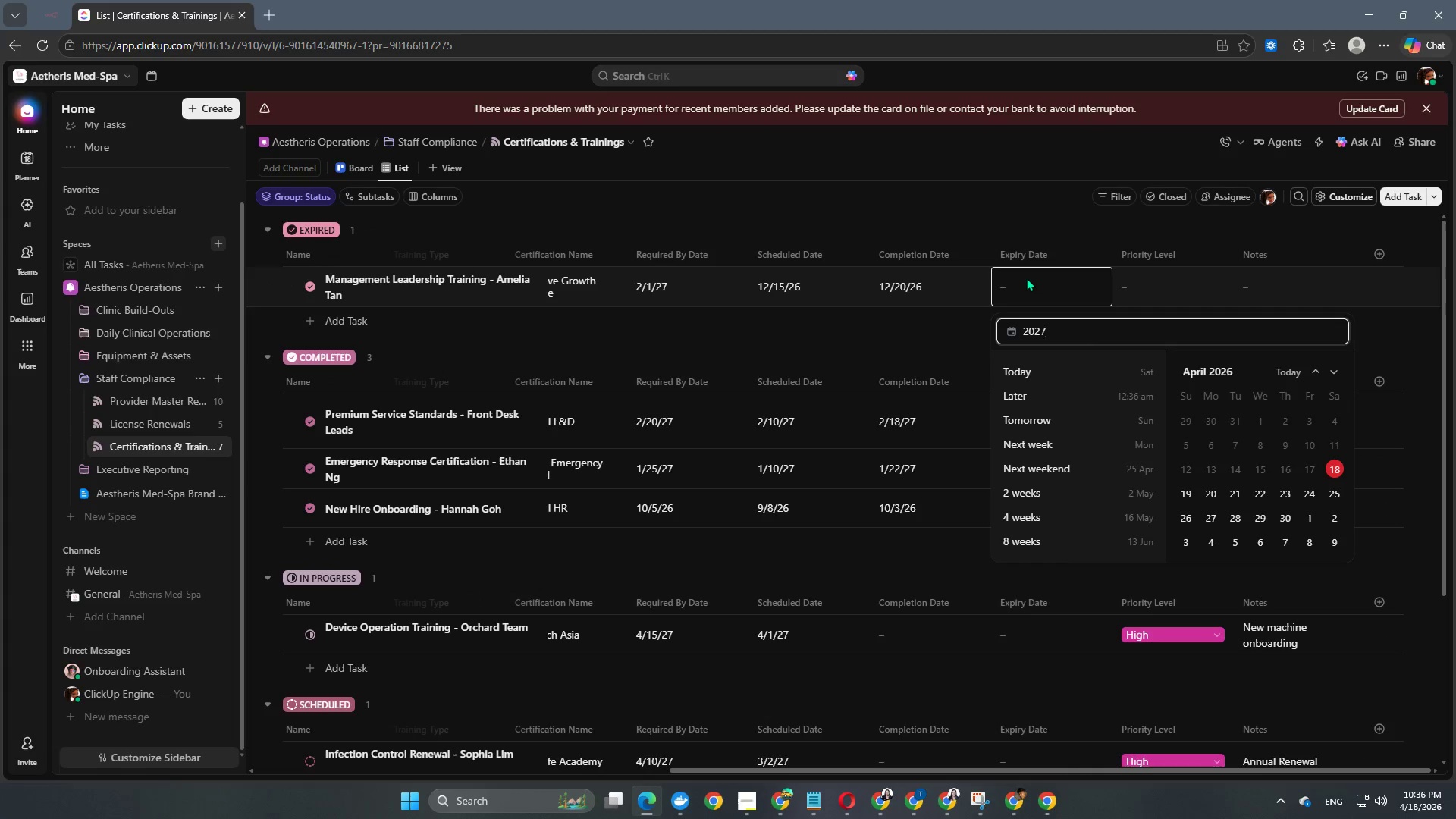 
key(NumpadSubtract)
 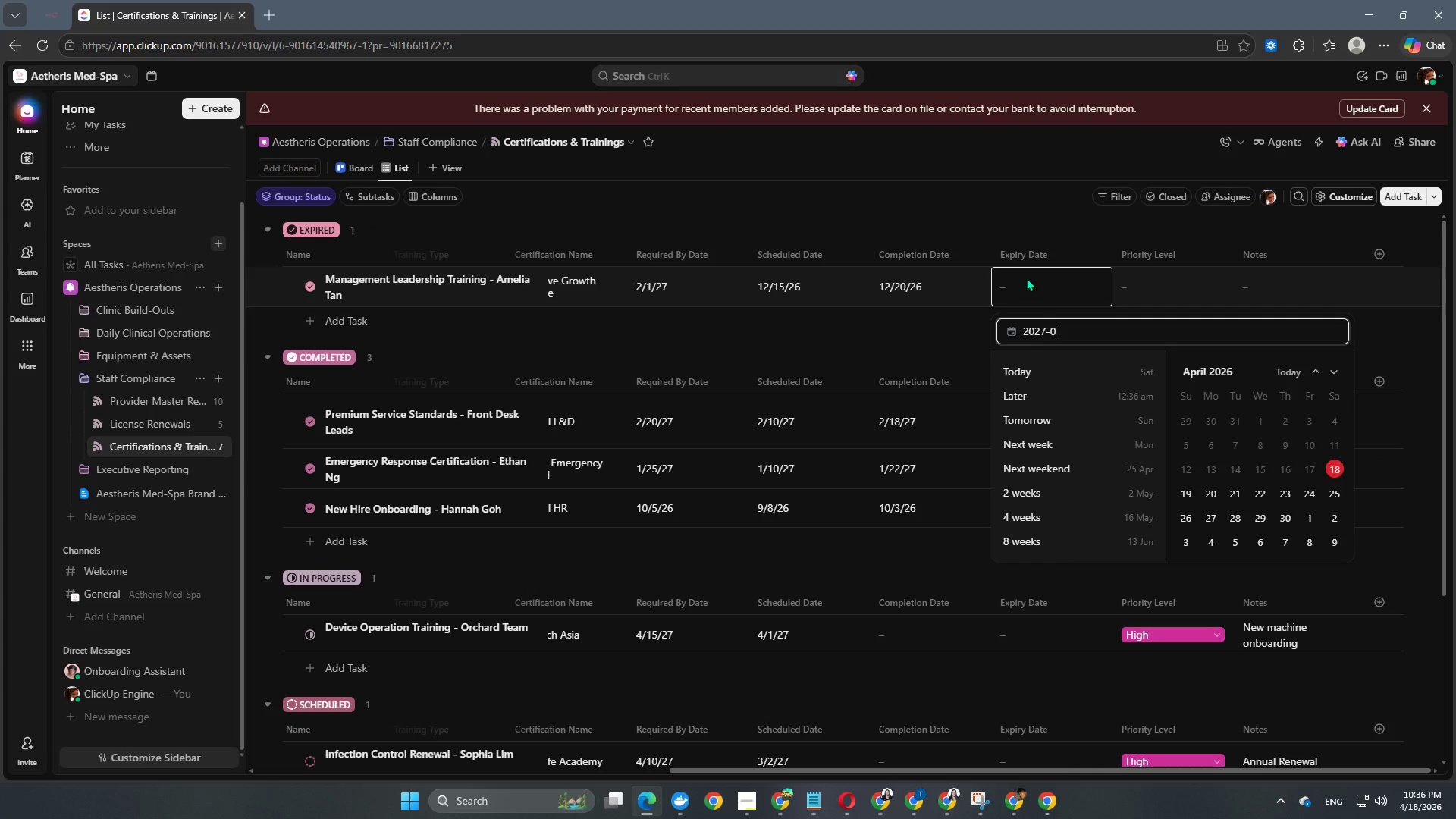 
key(Numpad0)
 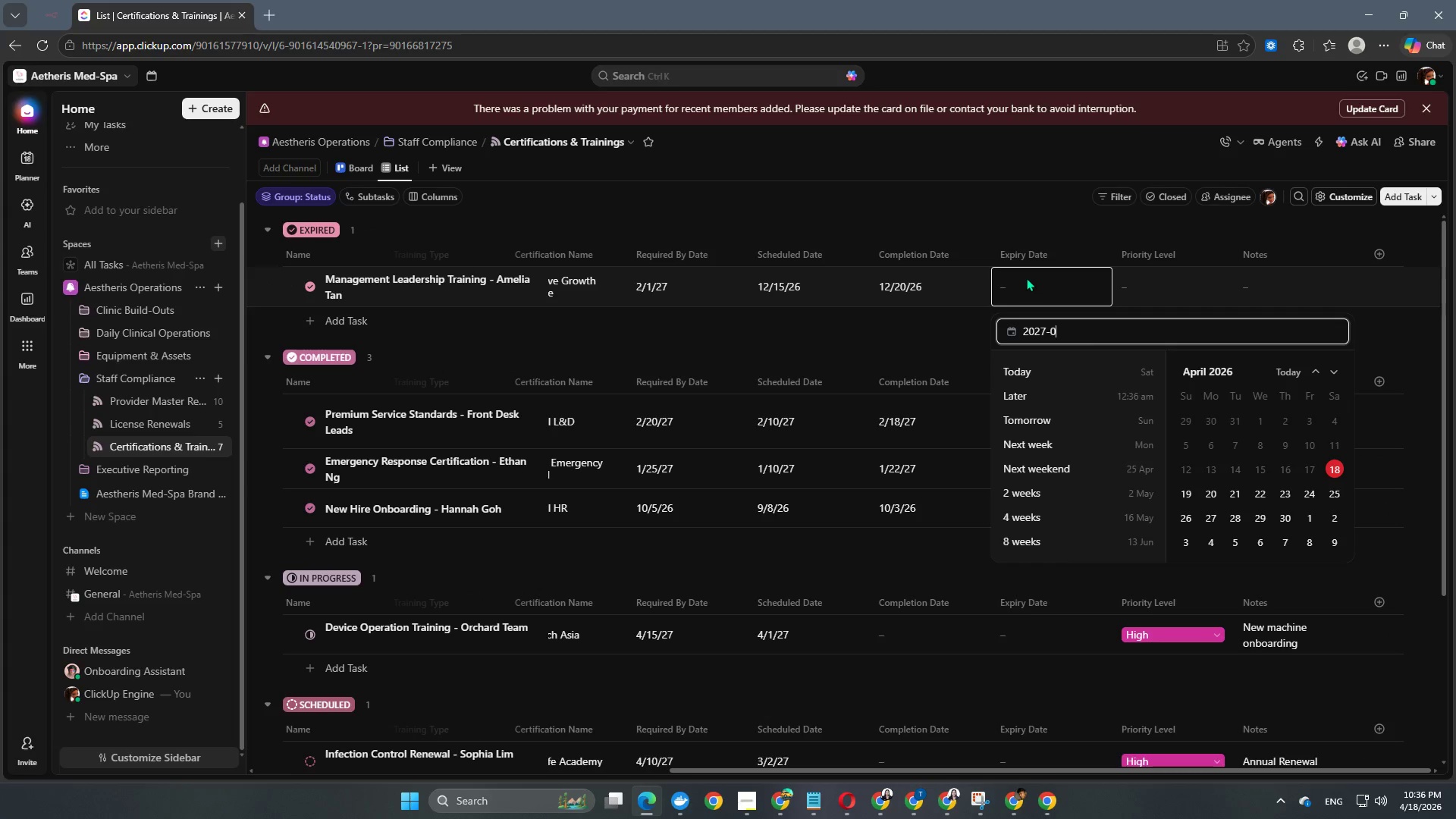 
key(Numpad2)
 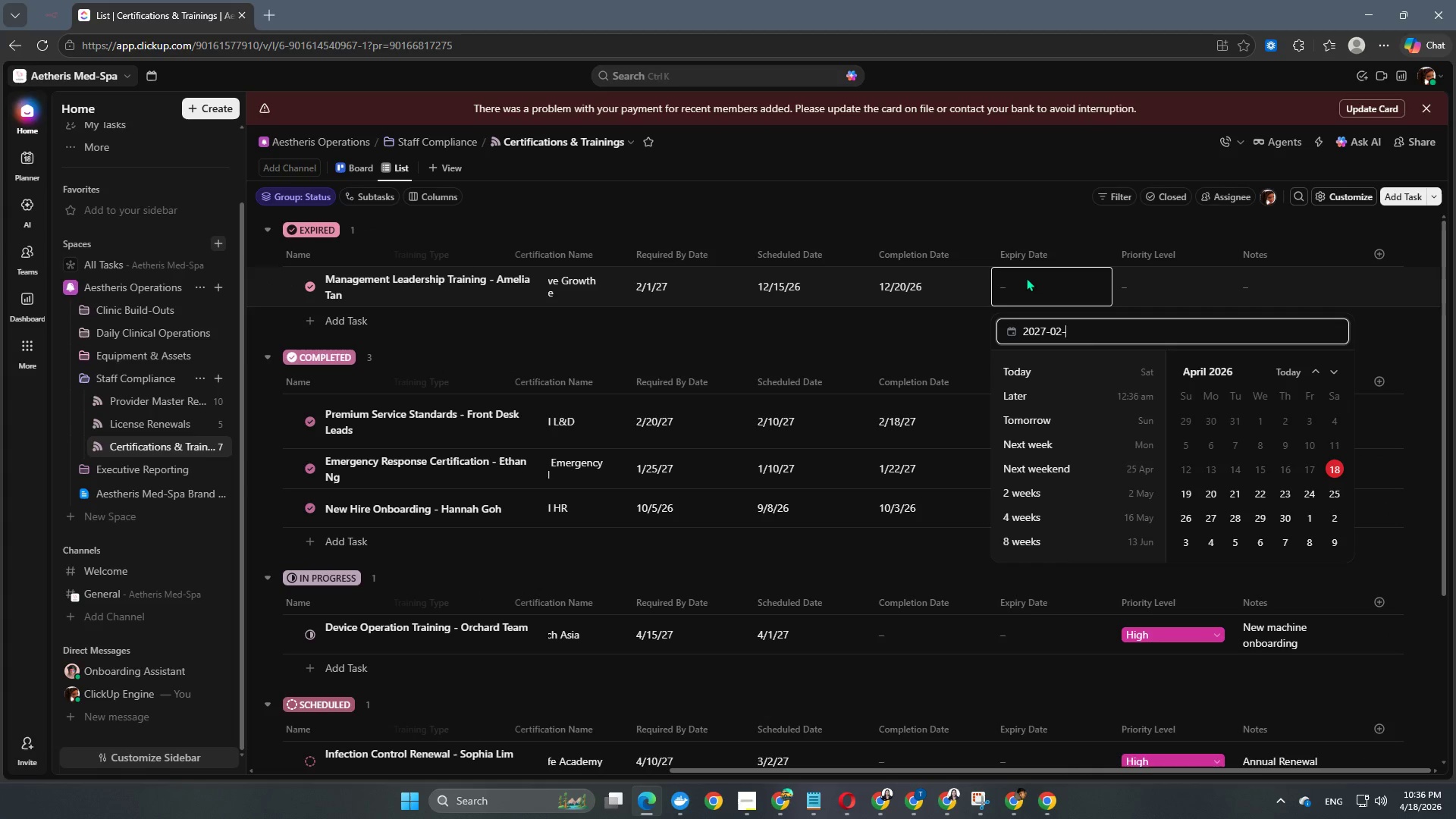 
key(NumpadSubtract)
 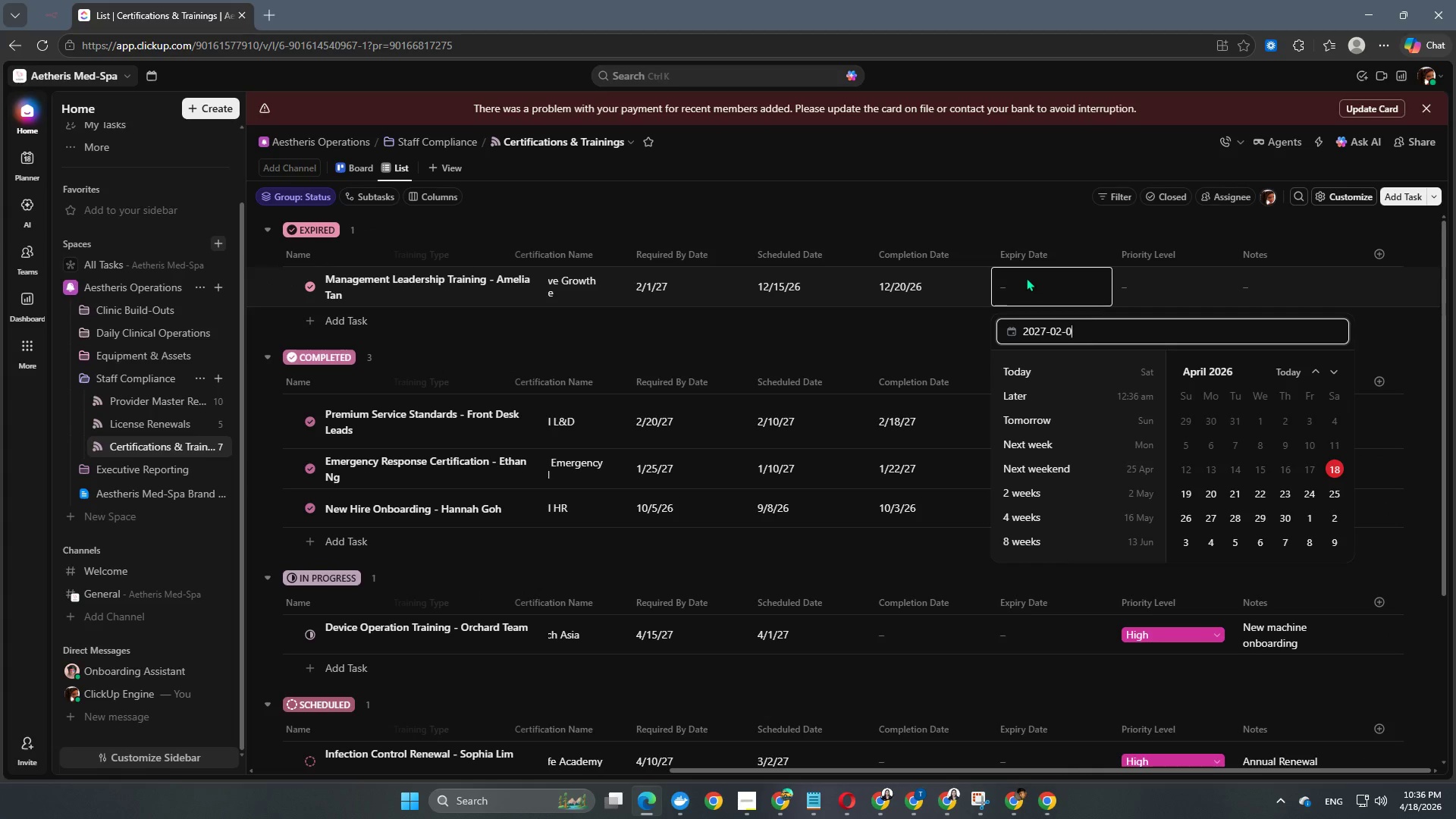 
key(Numpad0)
 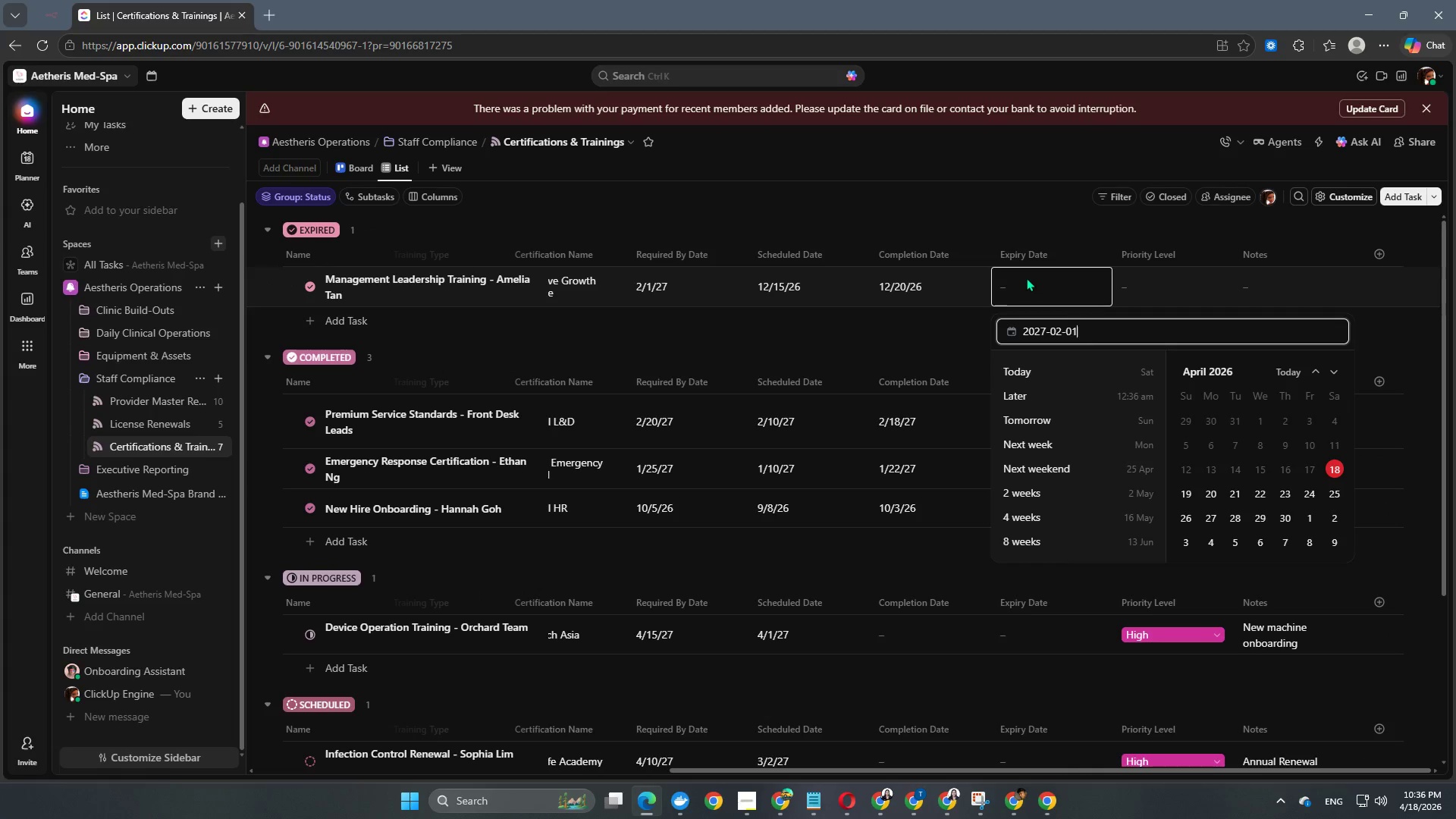 
key(Numpad1)
 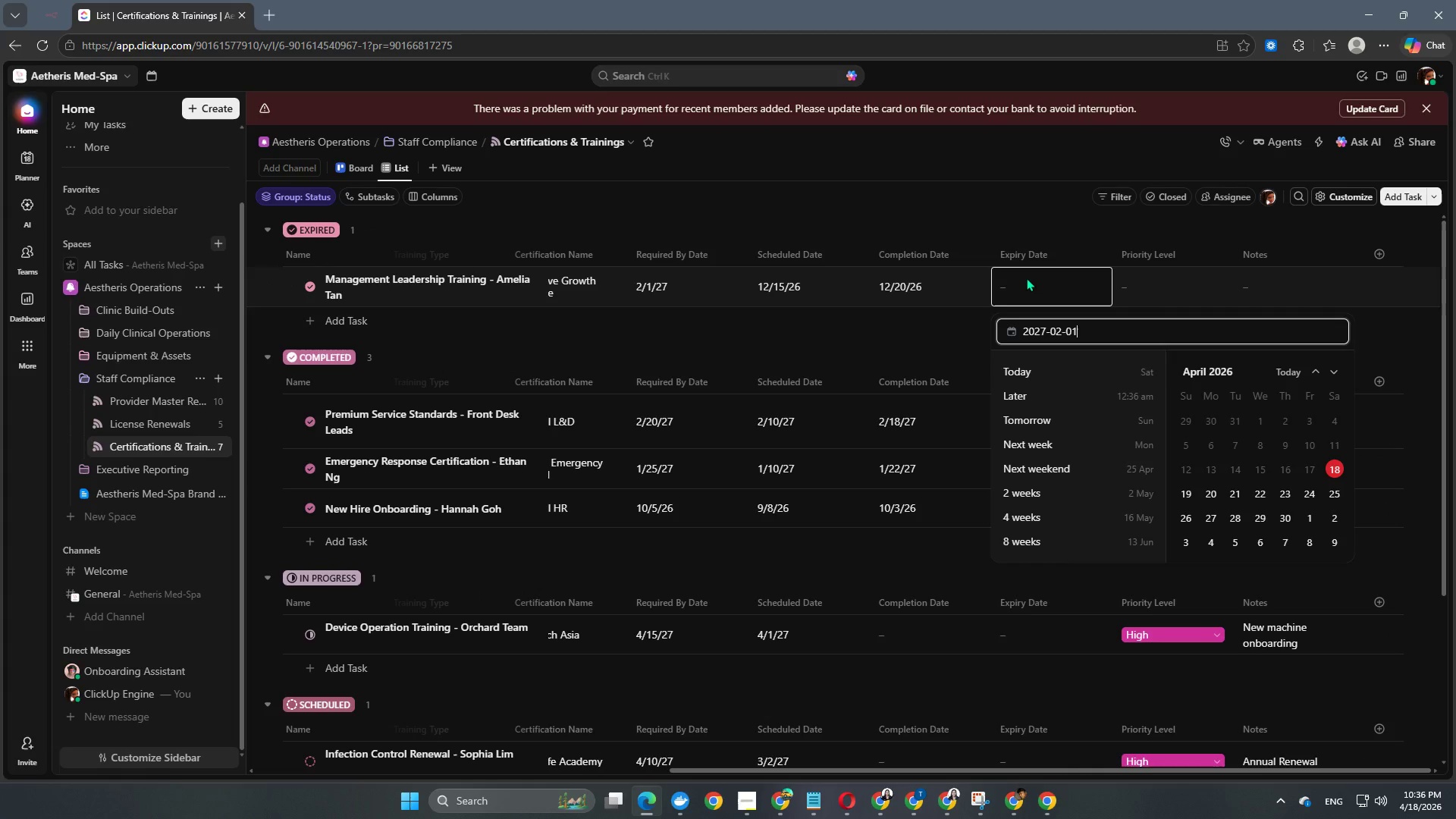 
key(NumpadEnter)
 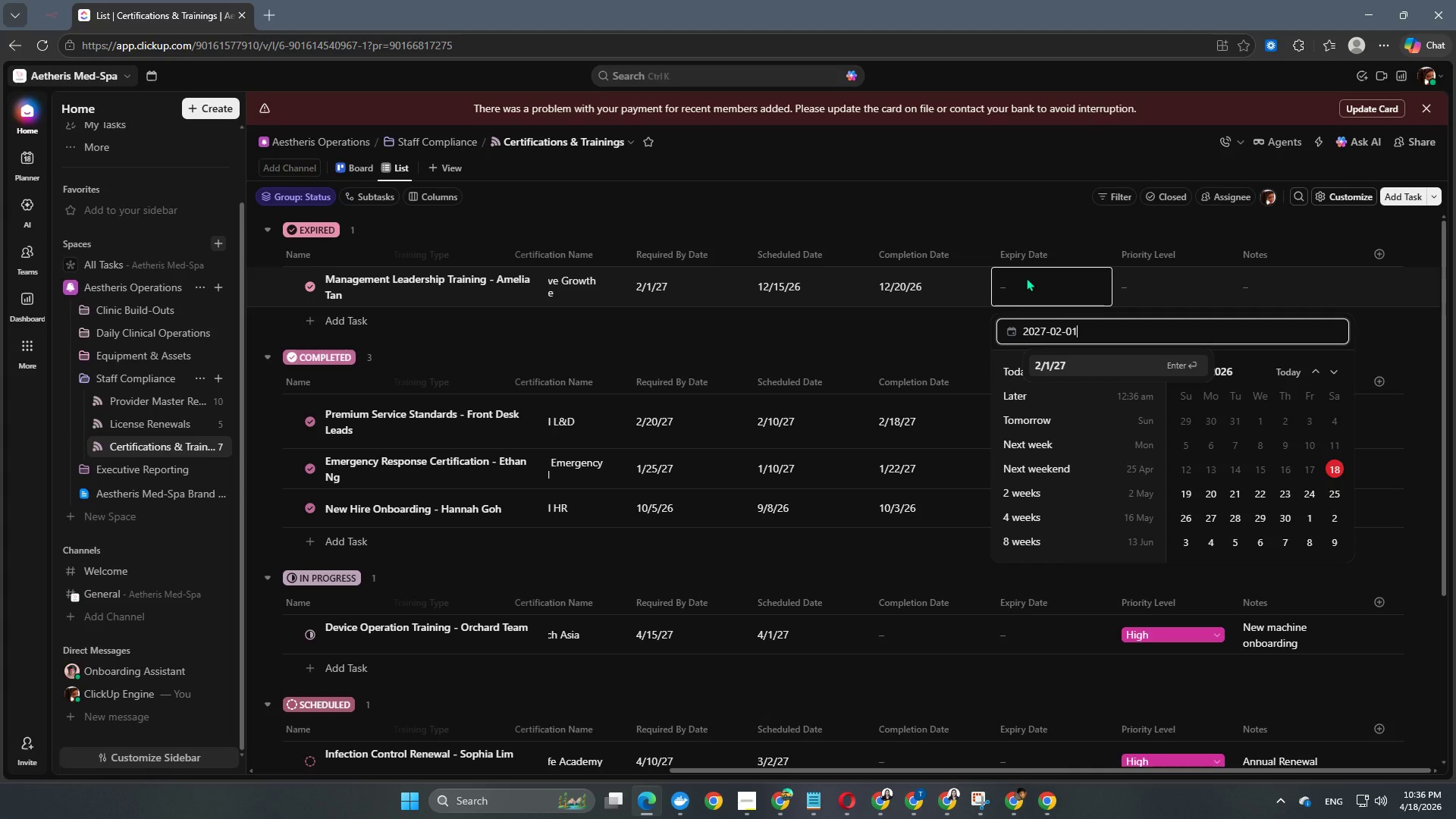 
key(NumpadEnter)
 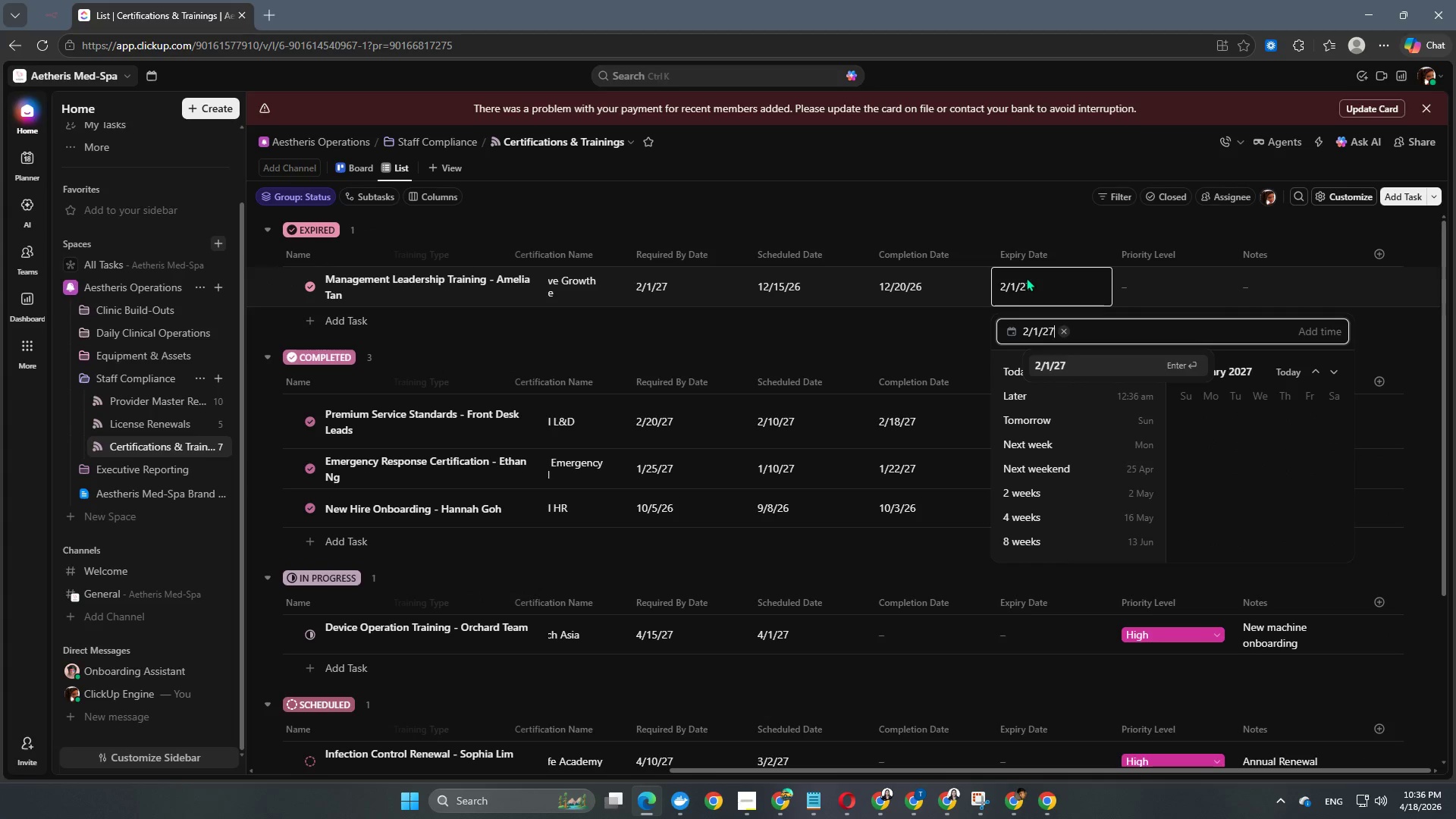 
key(NumpadEnter)
 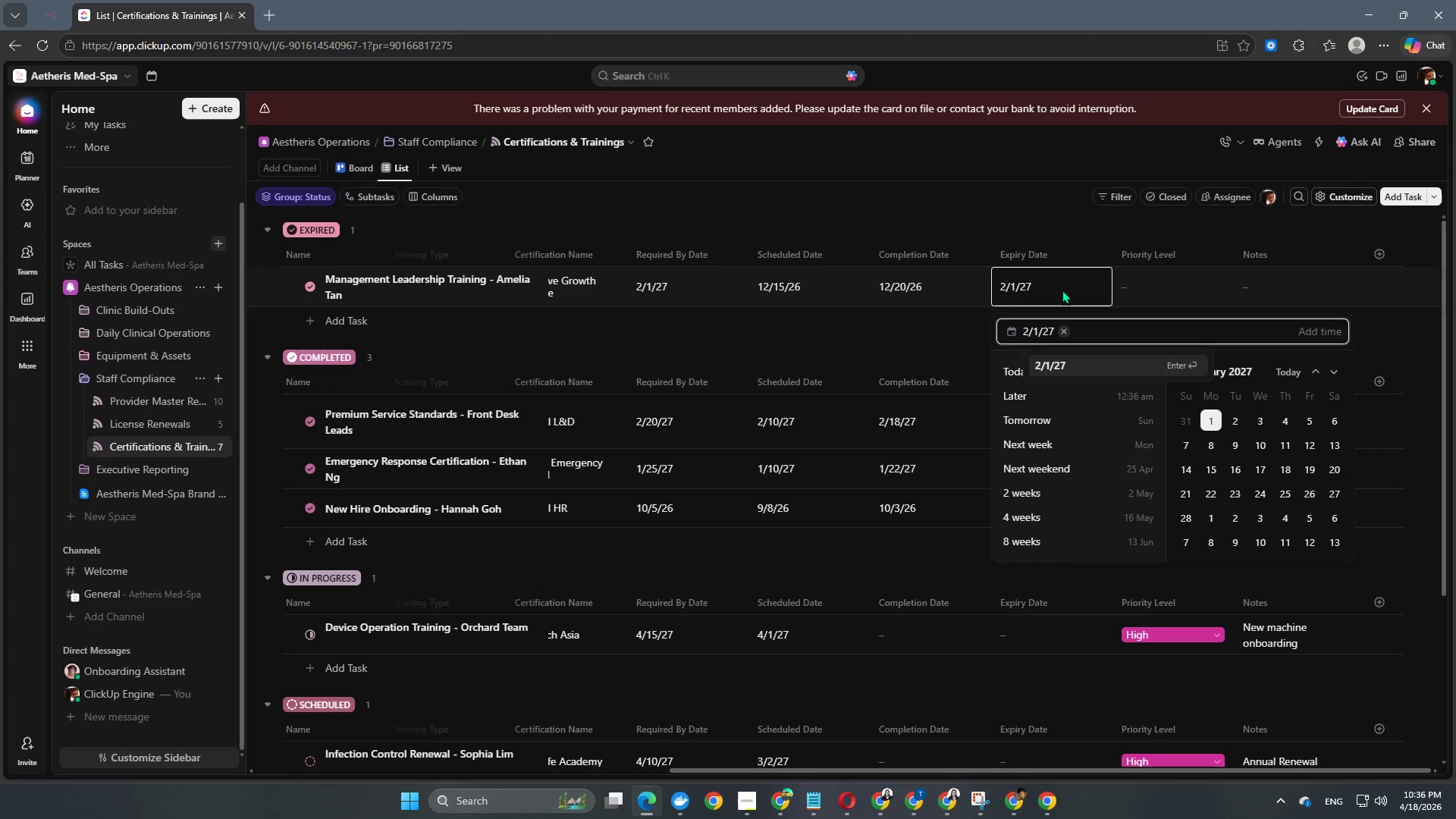 
left_click([1147, 297])
 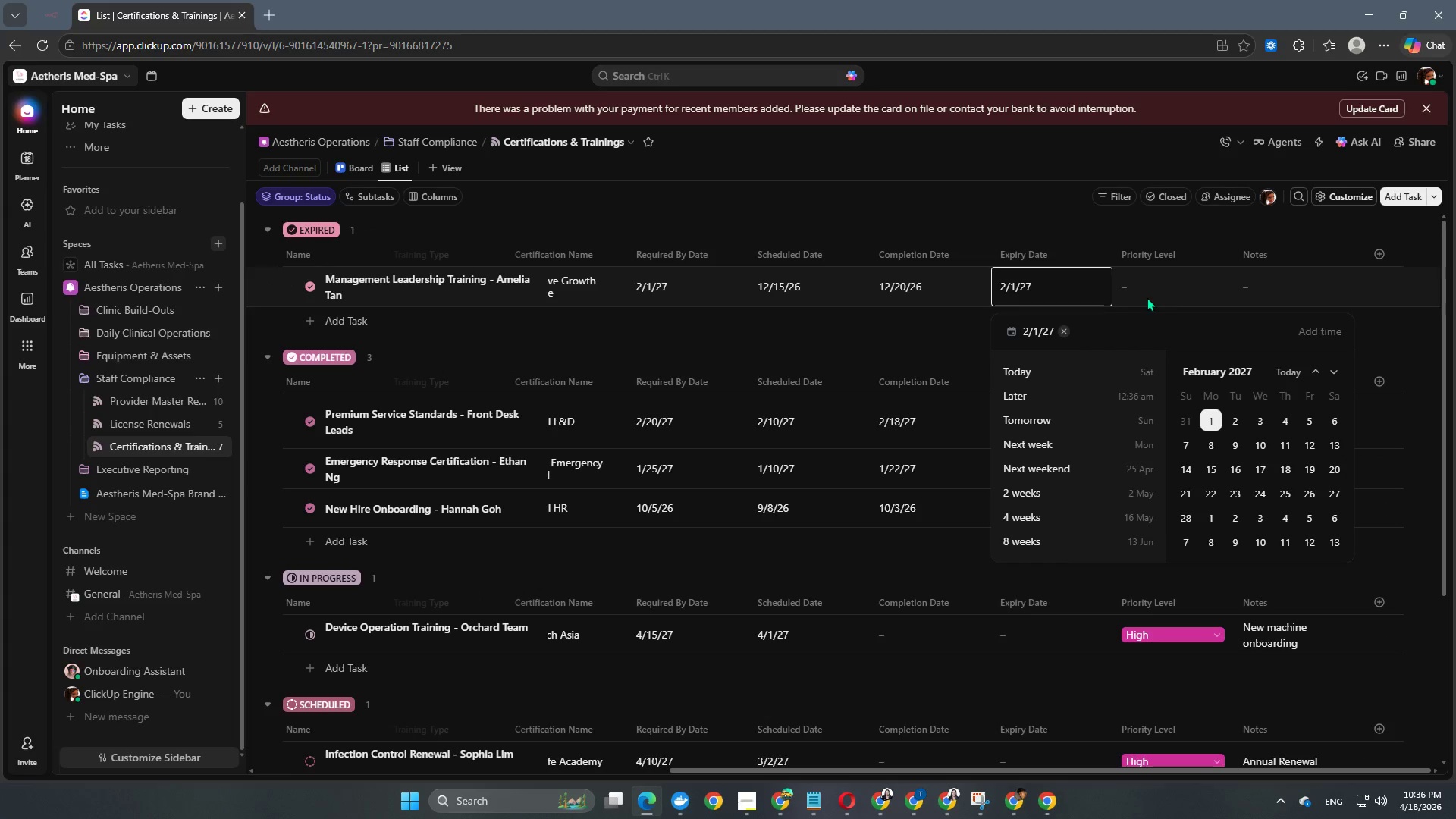 
left_click([1167, 291])
 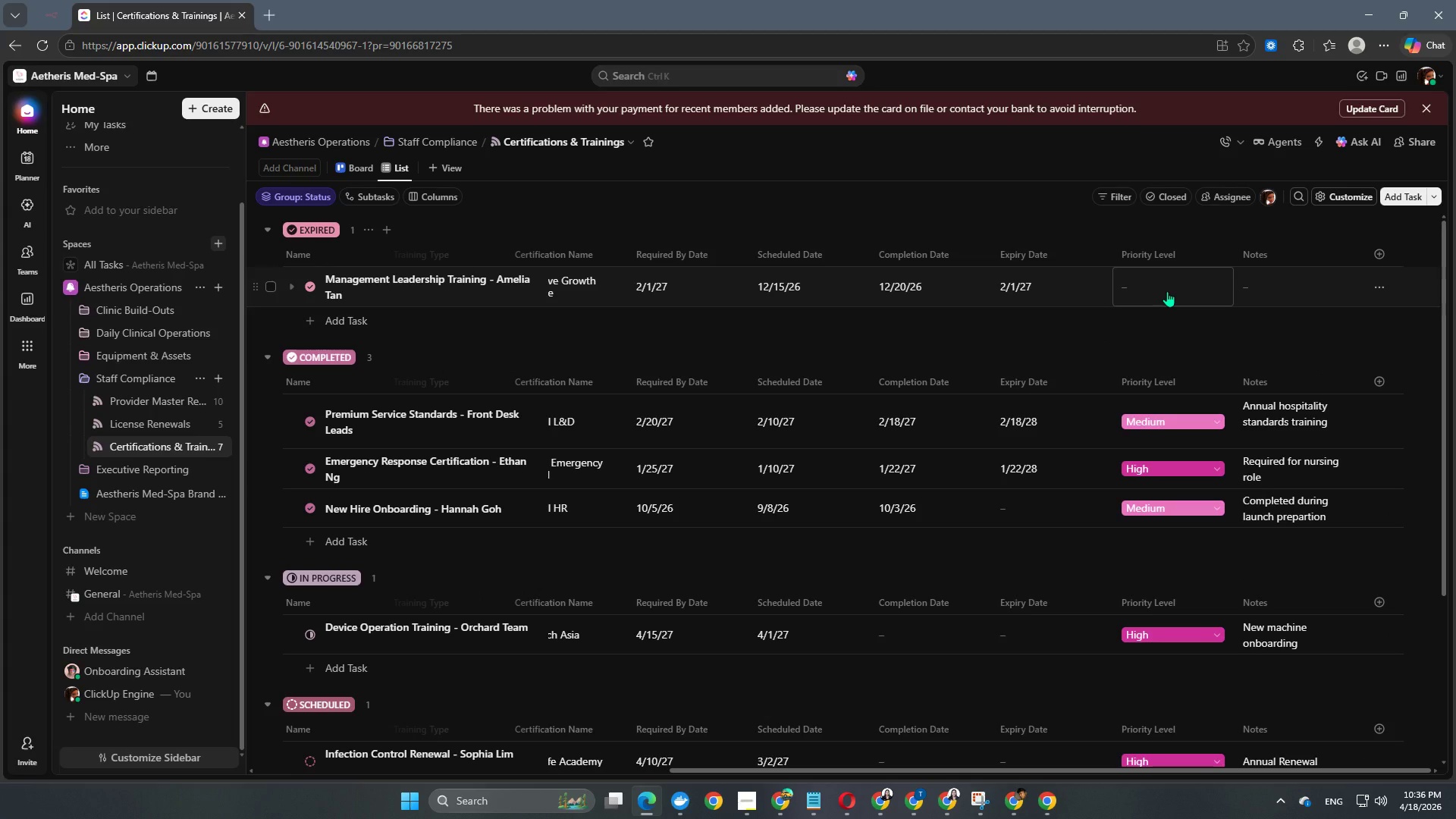 
left_click([1167, 291])
 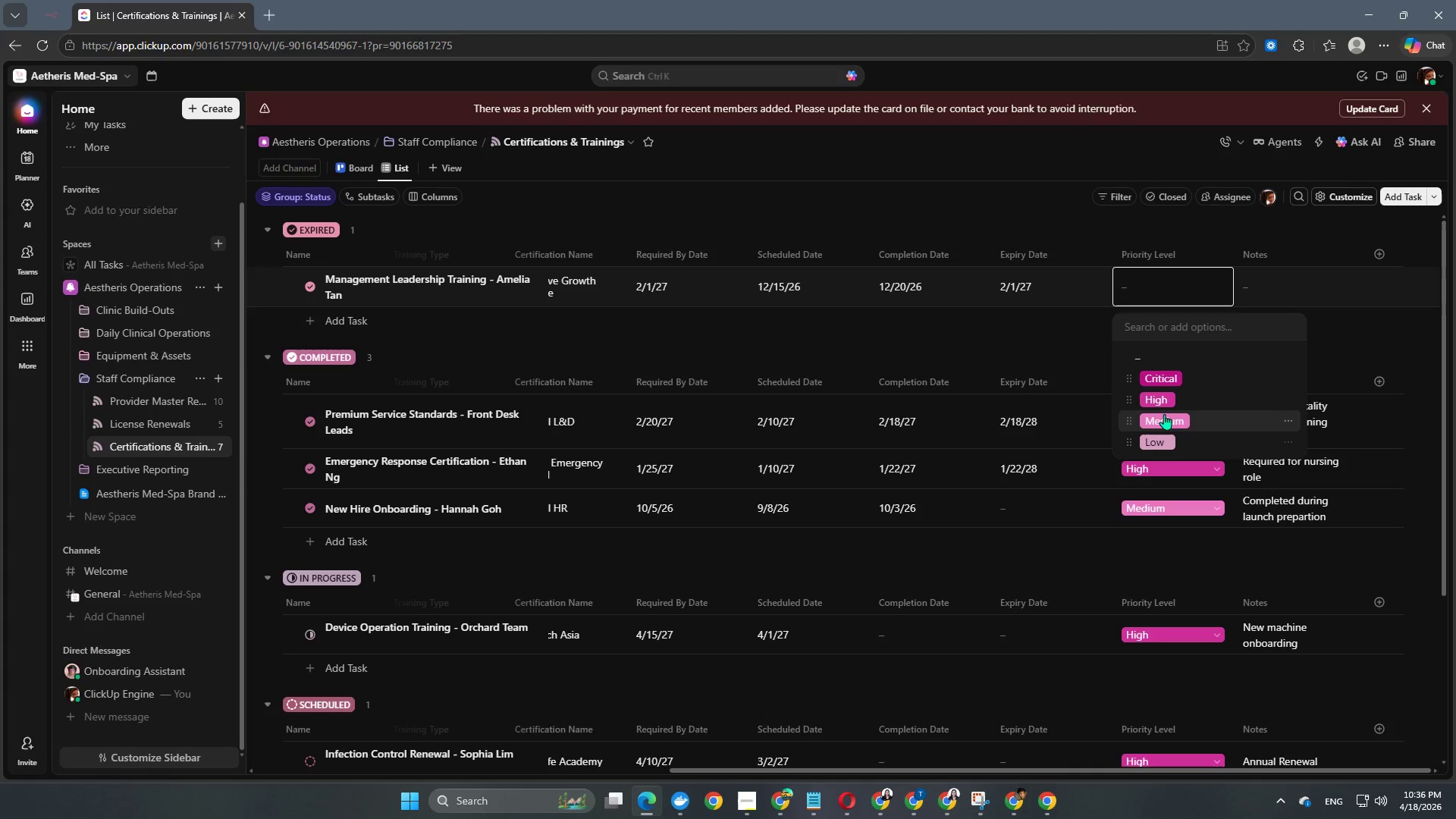 
left_click([1163, 421])
 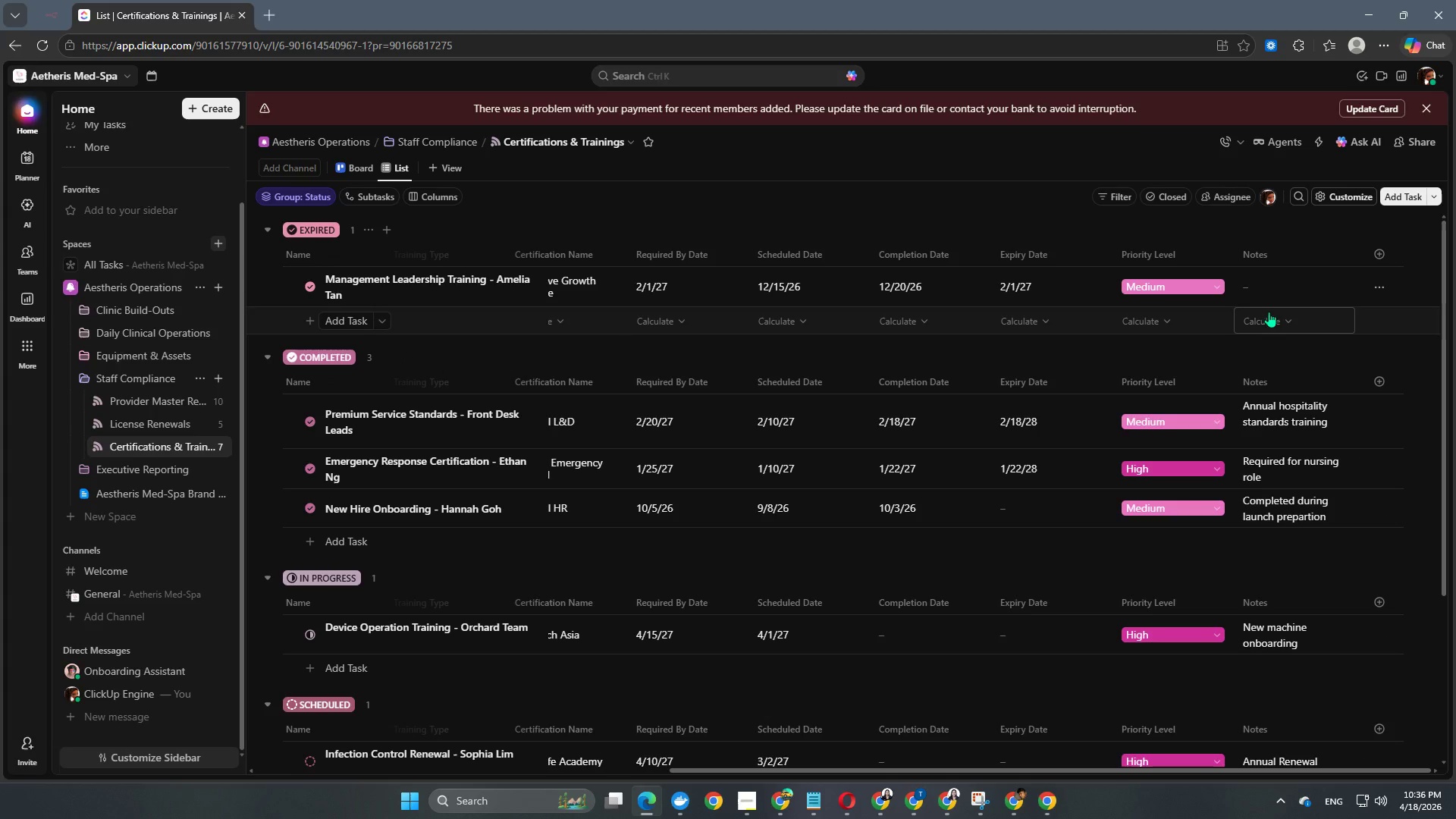 
left_click([1278, 287])
 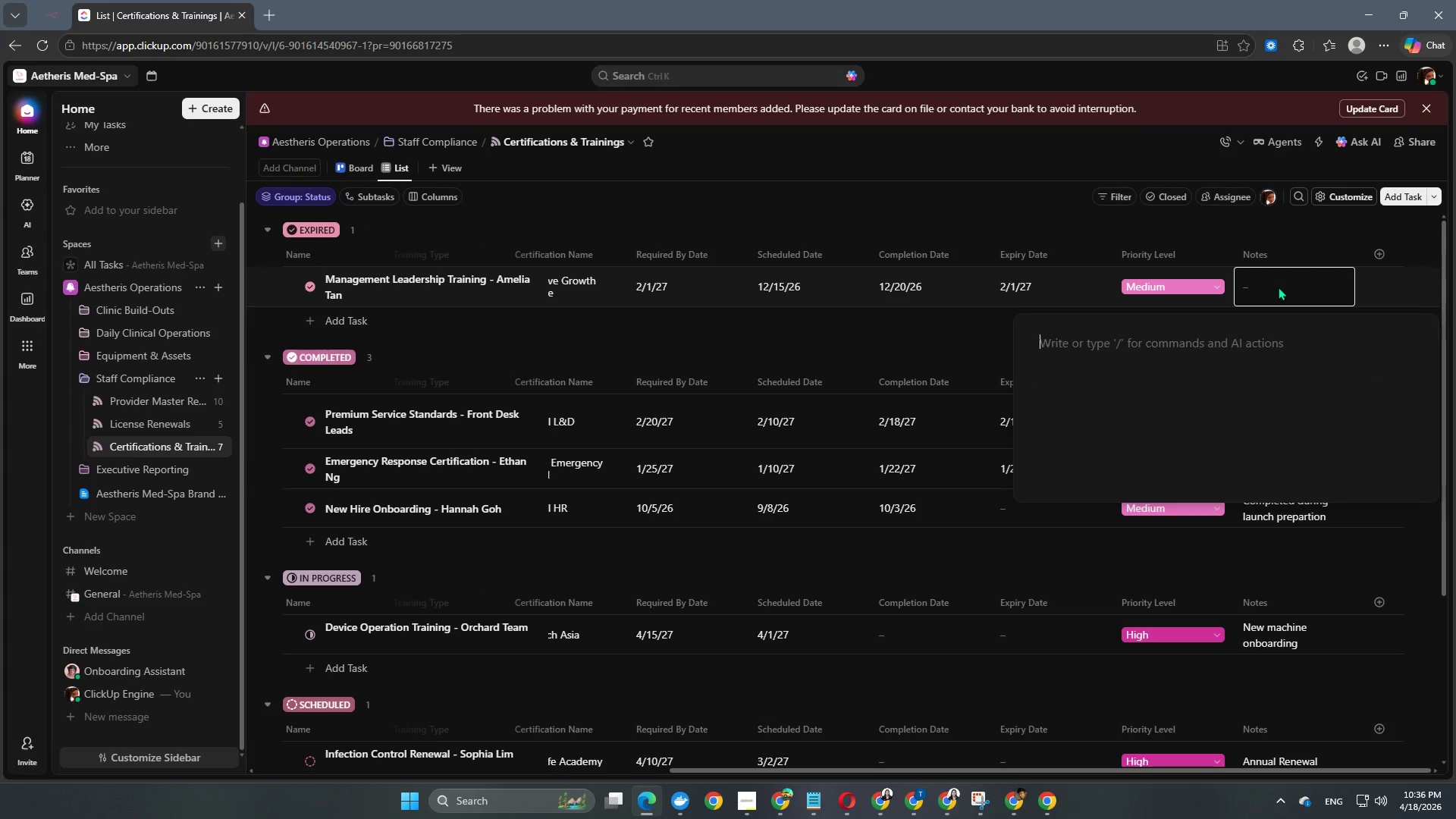 
type(Renewal required this quarter)
key(NumpadEnter)
 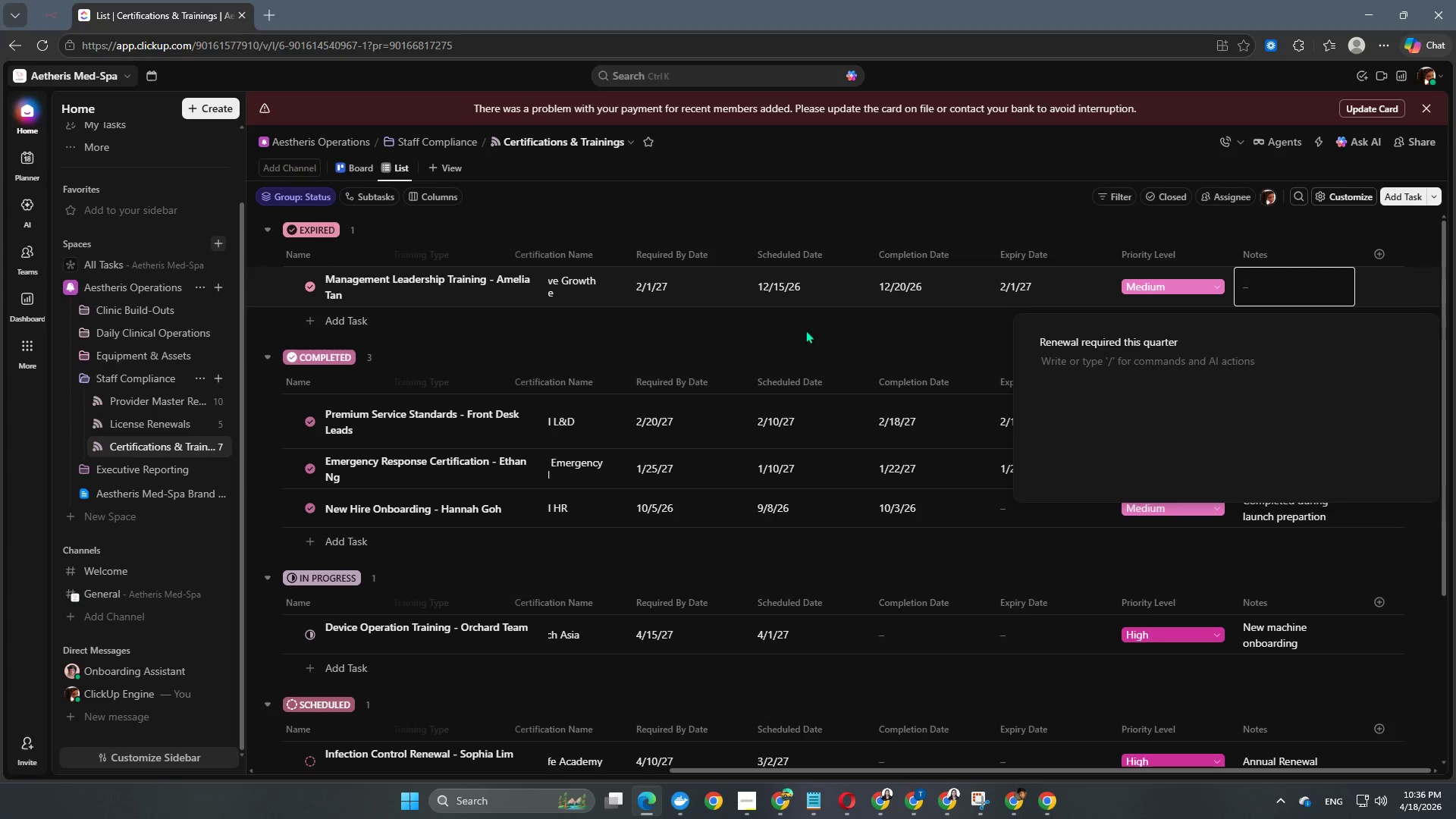 
left_click([805, 331])
 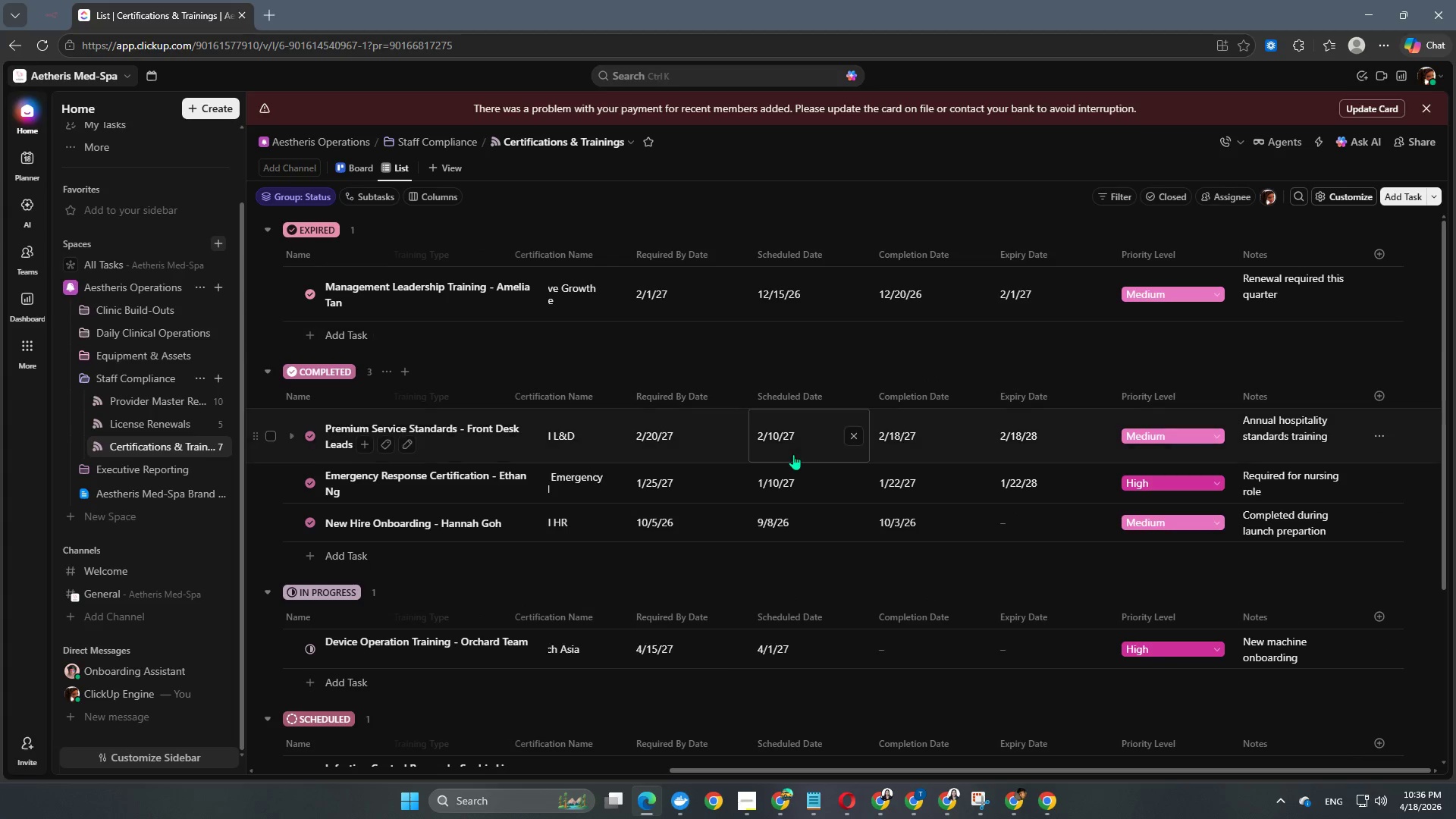 
scroll: coordinate [792, 455], scroll_direction: down, amount: 5.0
 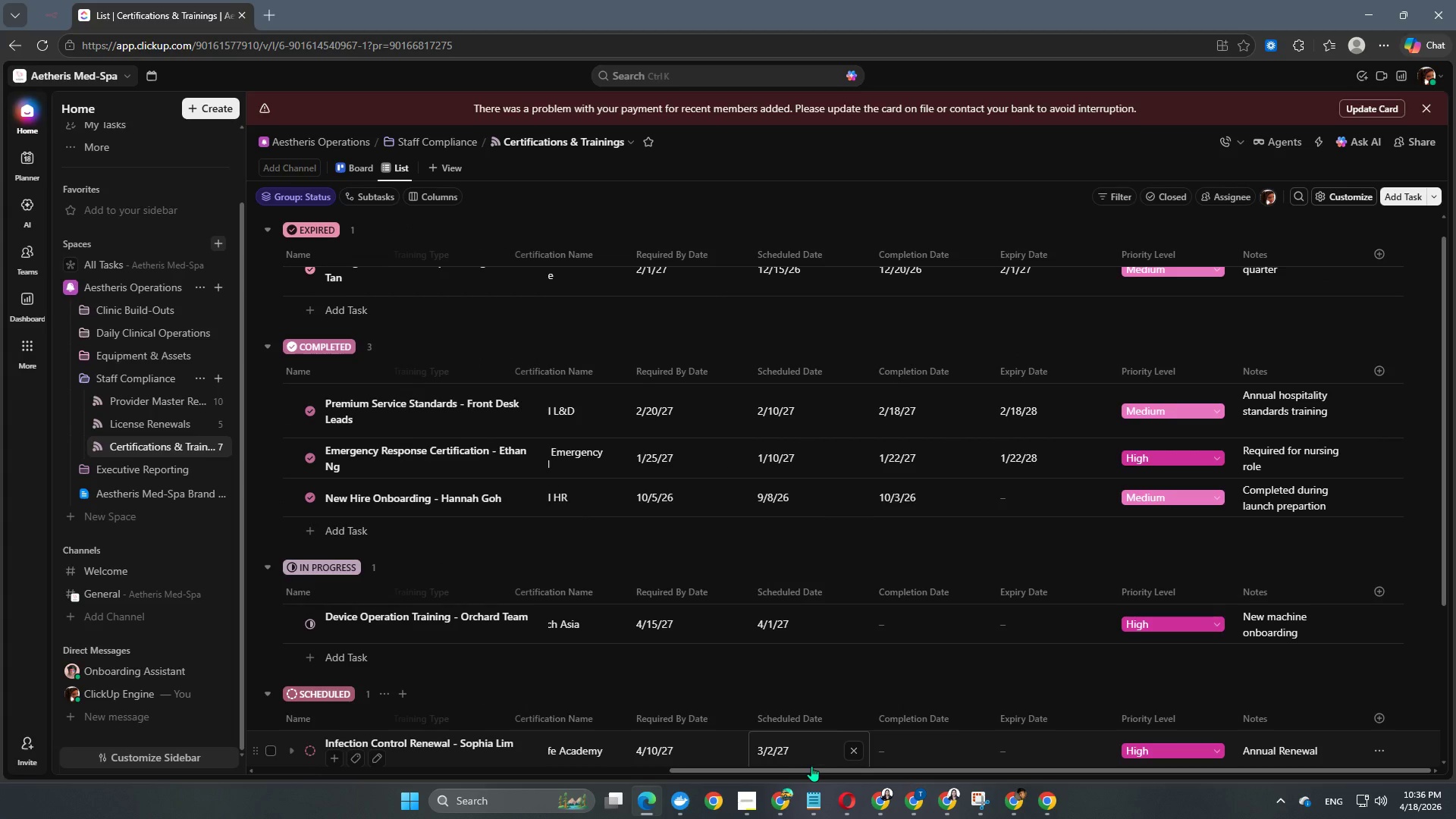 
left_click_drag(start_coordinate=[811, 769], to_coordinate=[484, 755])
 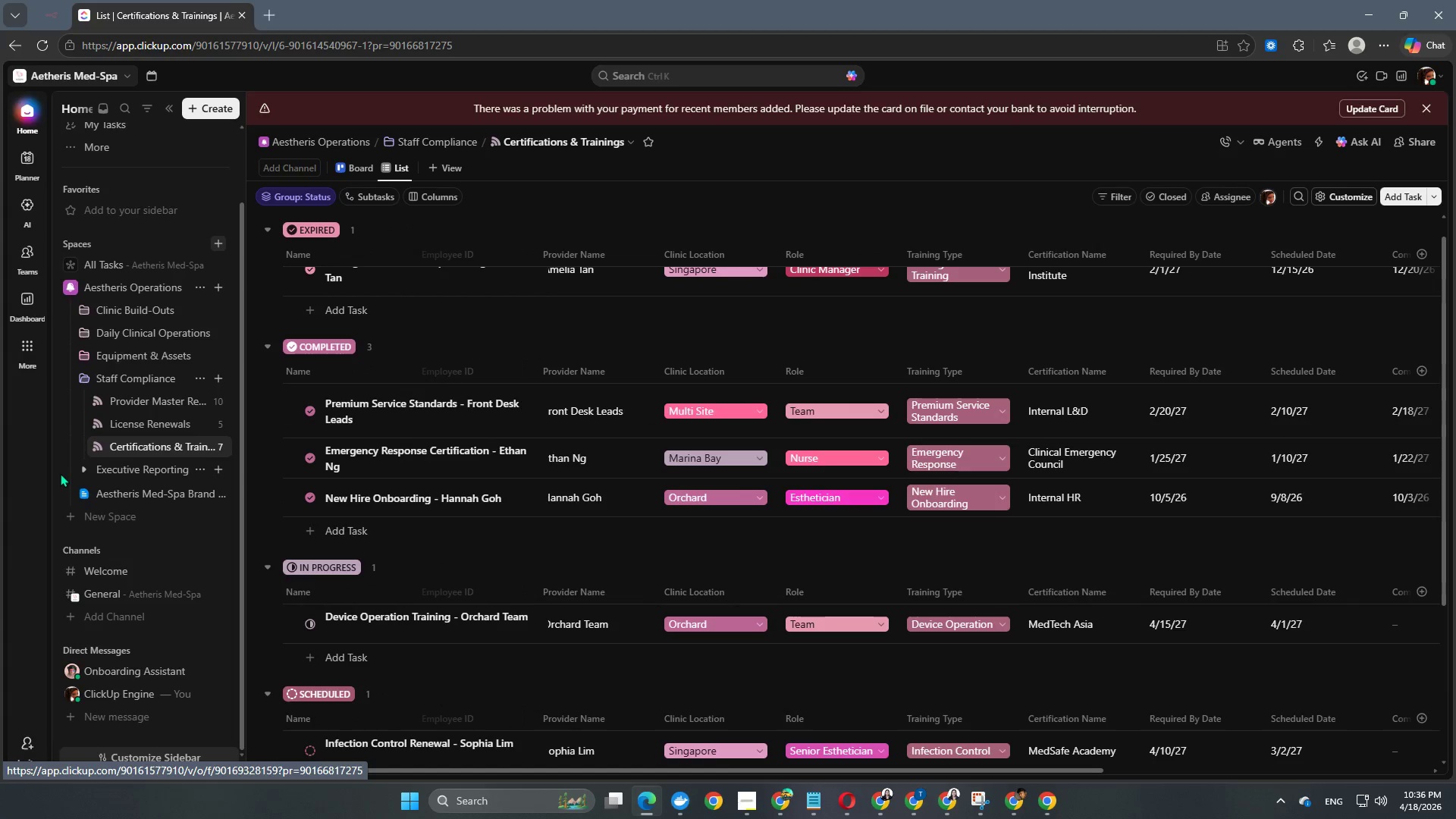 
left_click([86, 473])
 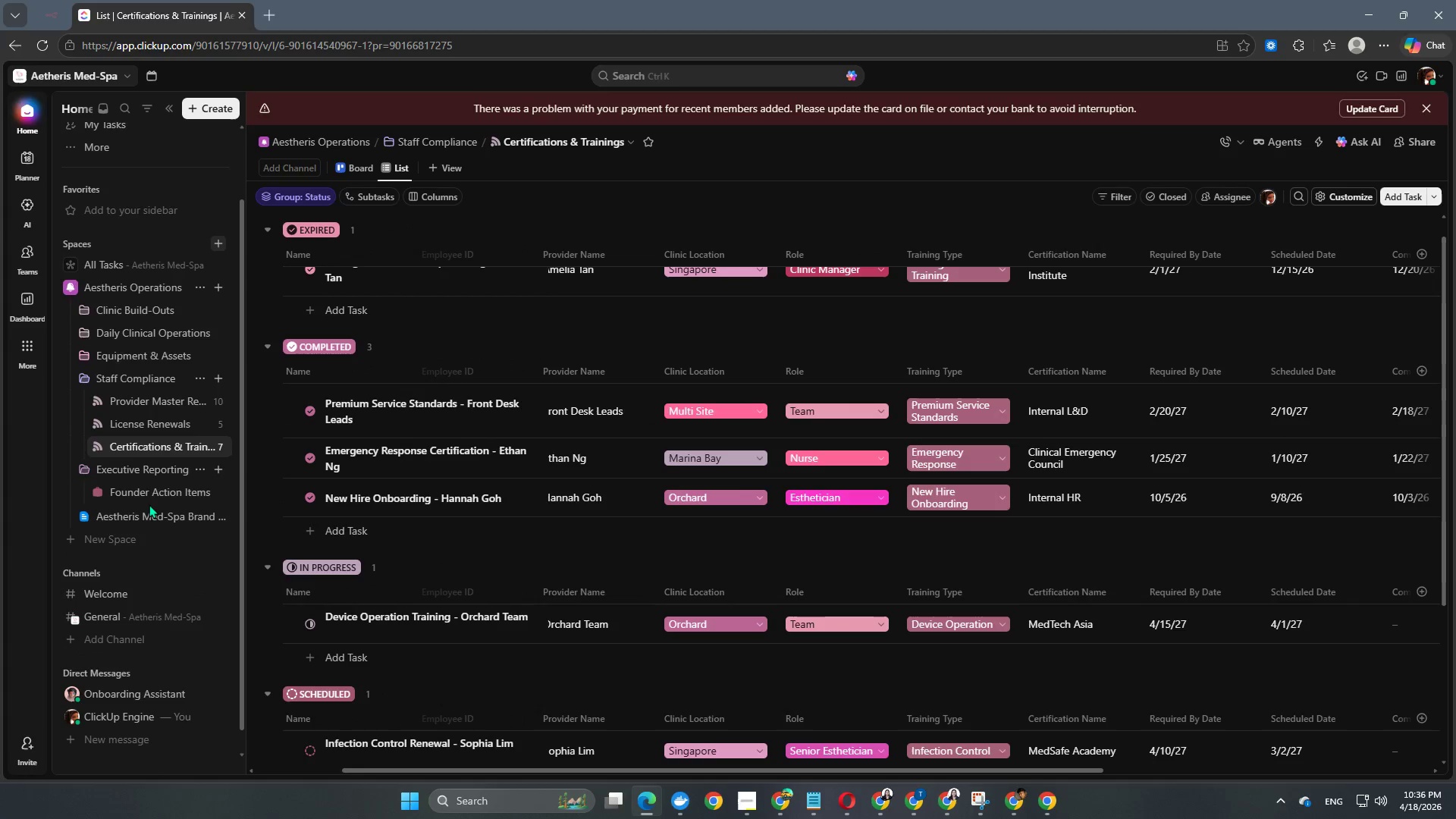 
left_click([151, 494])
 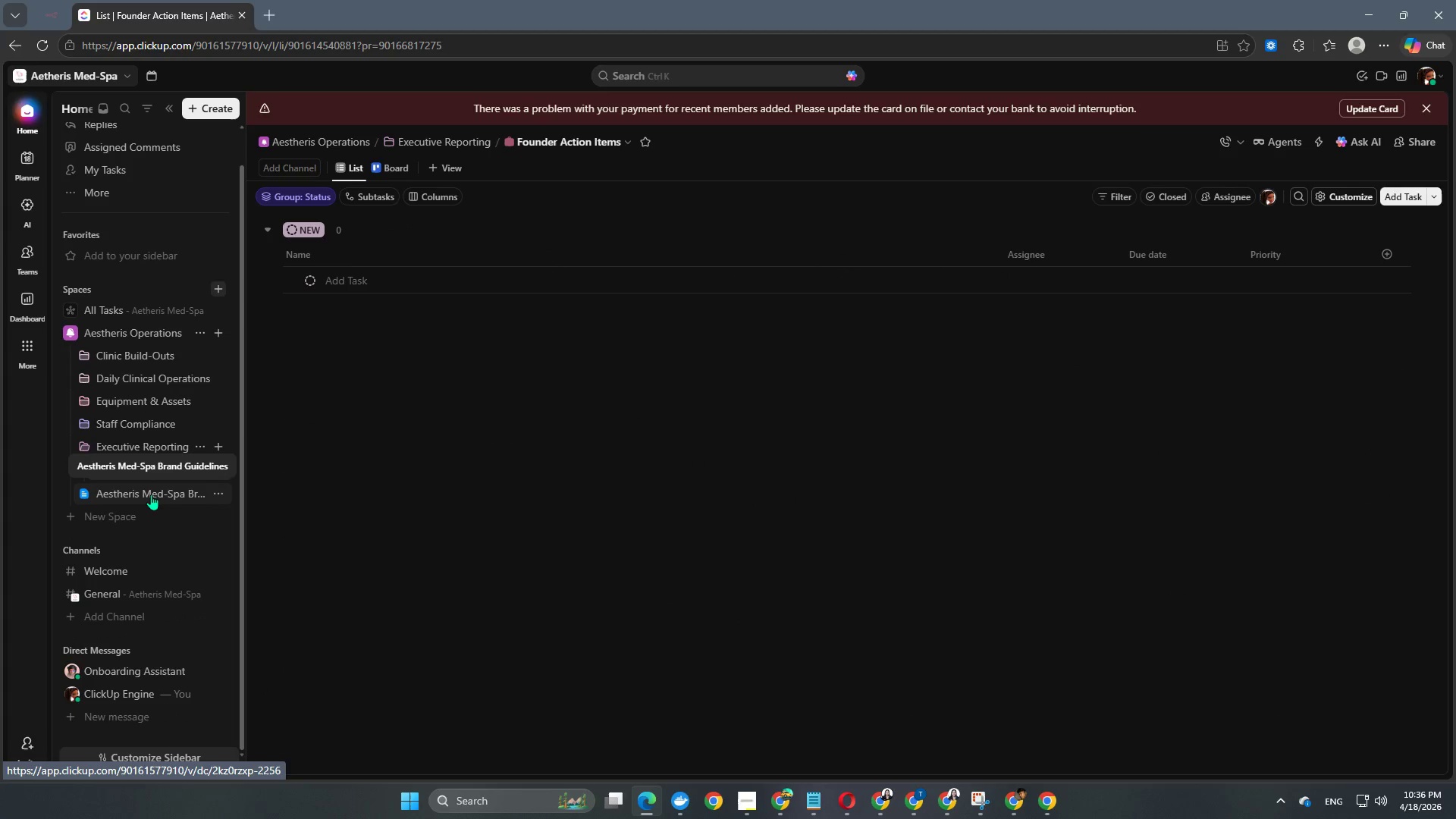 
mouse_move([133, 483])
 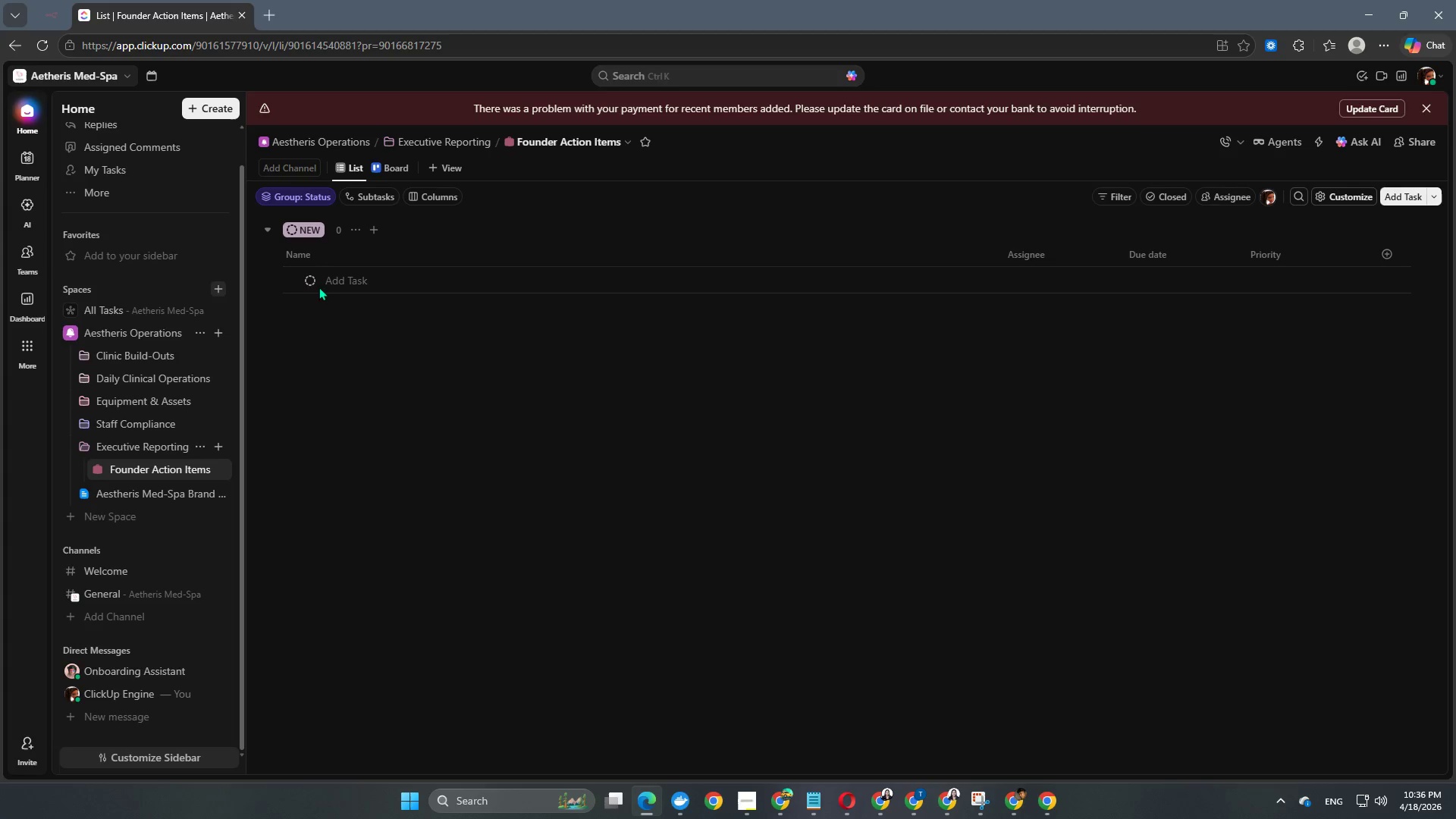 
left_click([306, 280])
 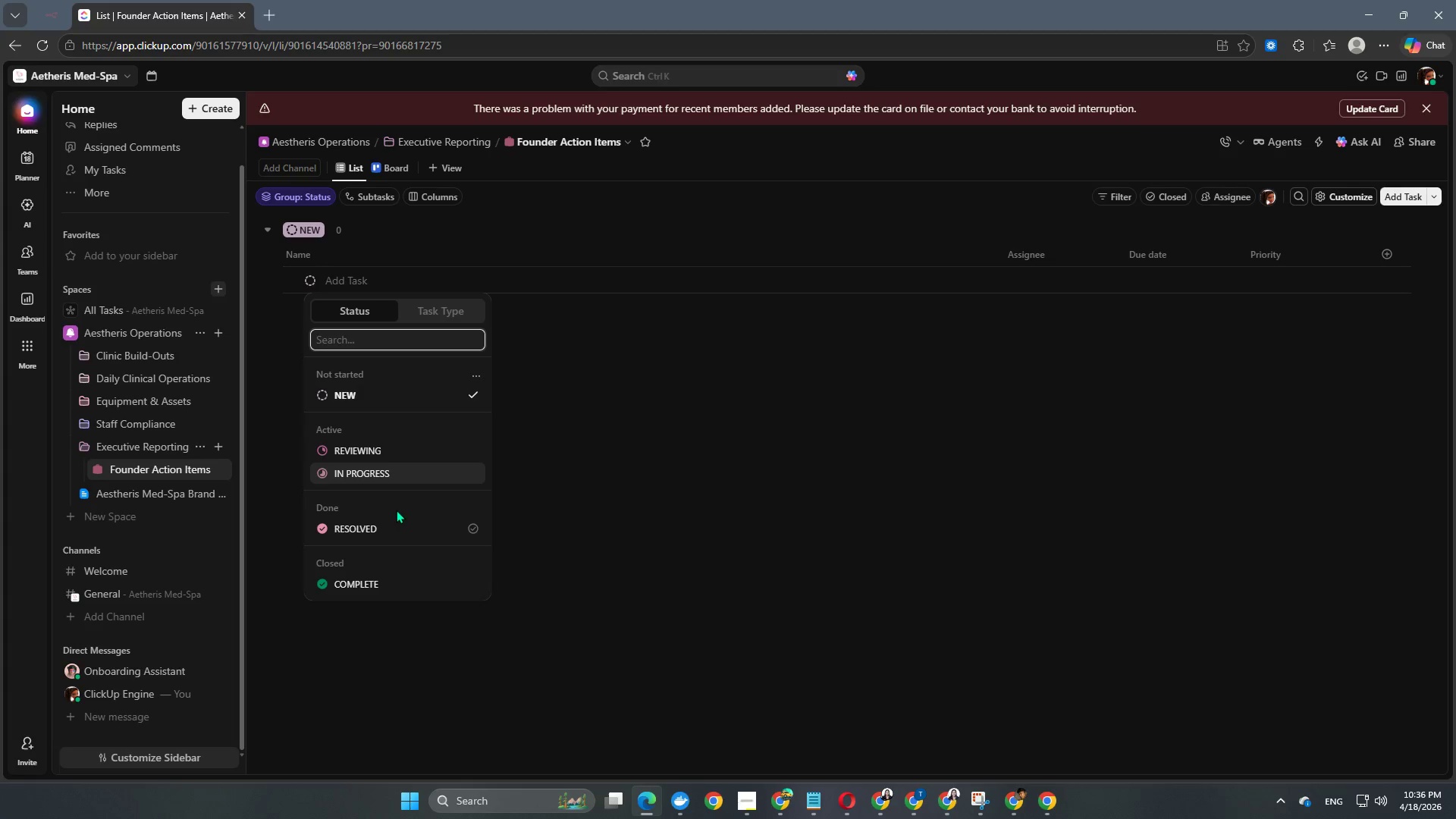 
scroll: coordinate [415, 519], scroll_direction: down, amount: 3.0
 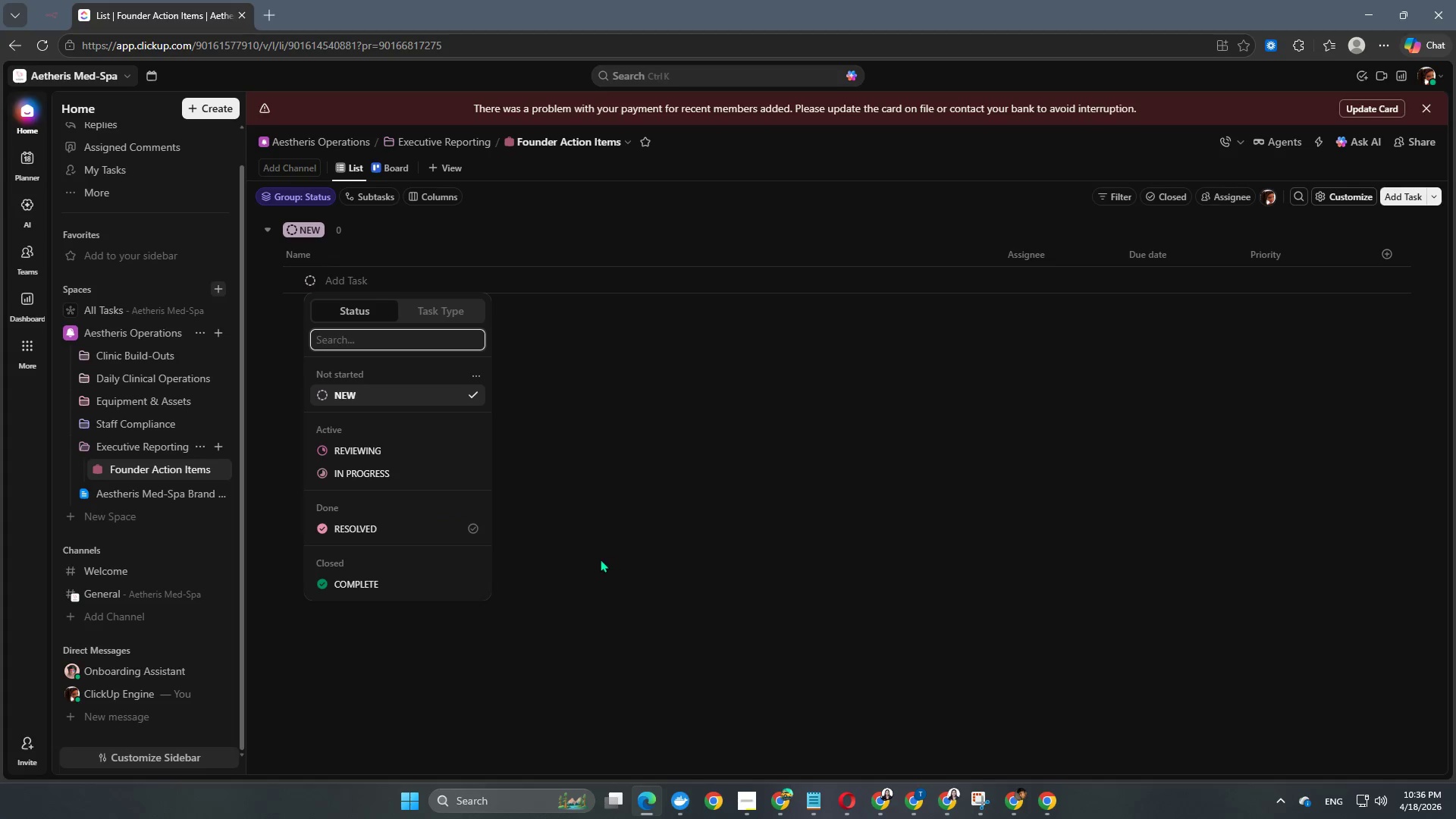 
left_click([595, 558])
 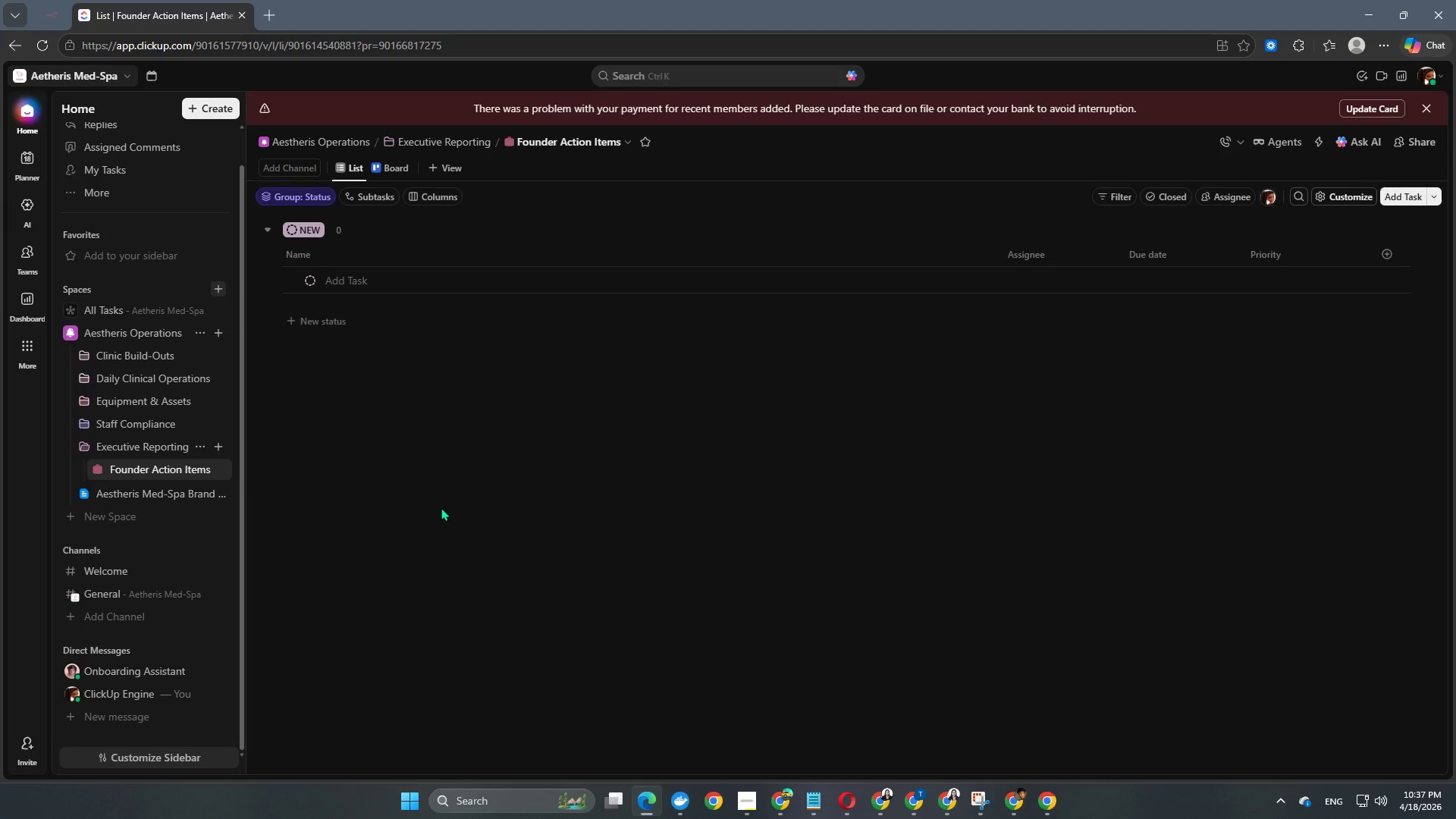 
wait(24.12)
 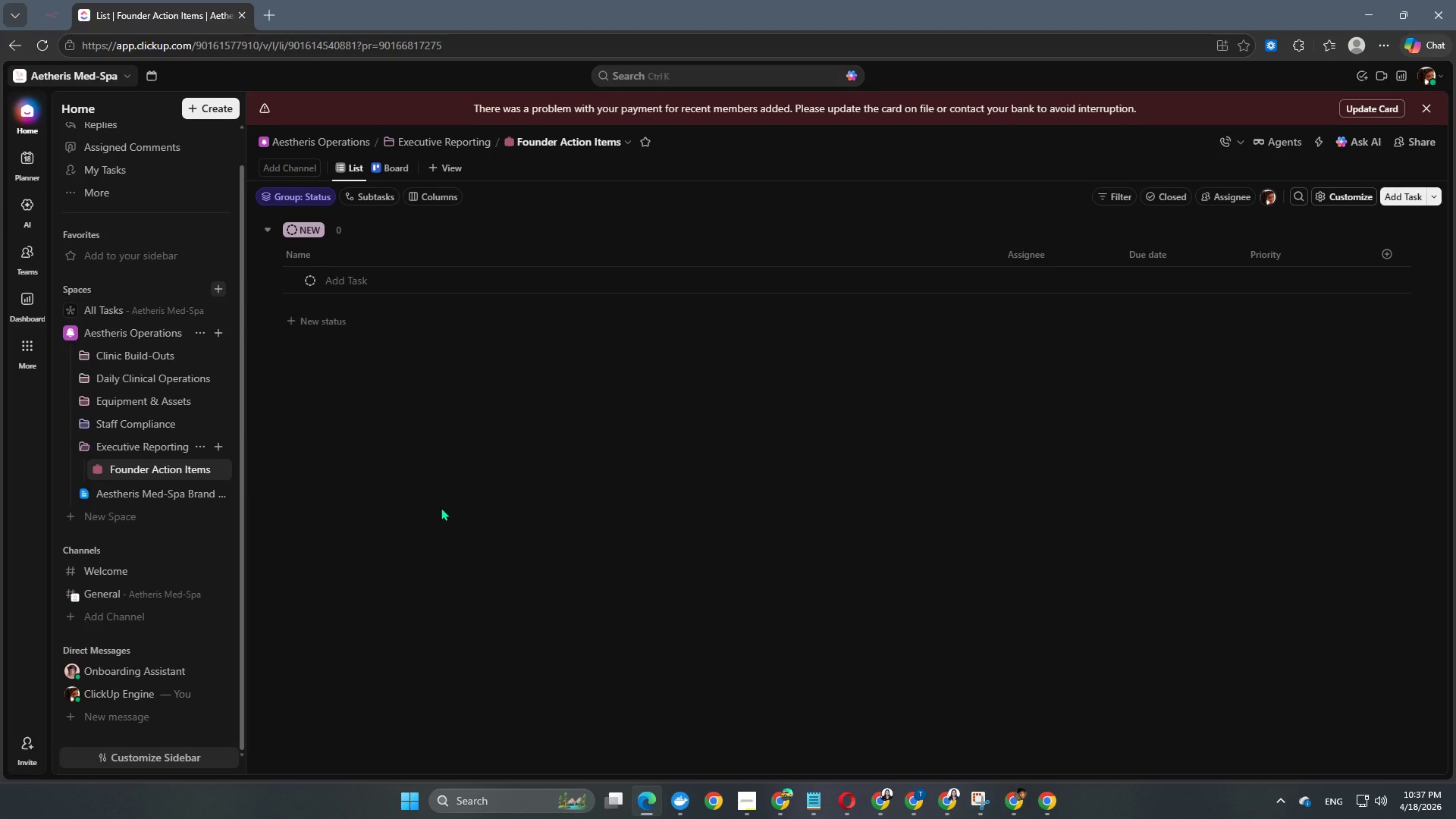 
left_click([197, 473])
 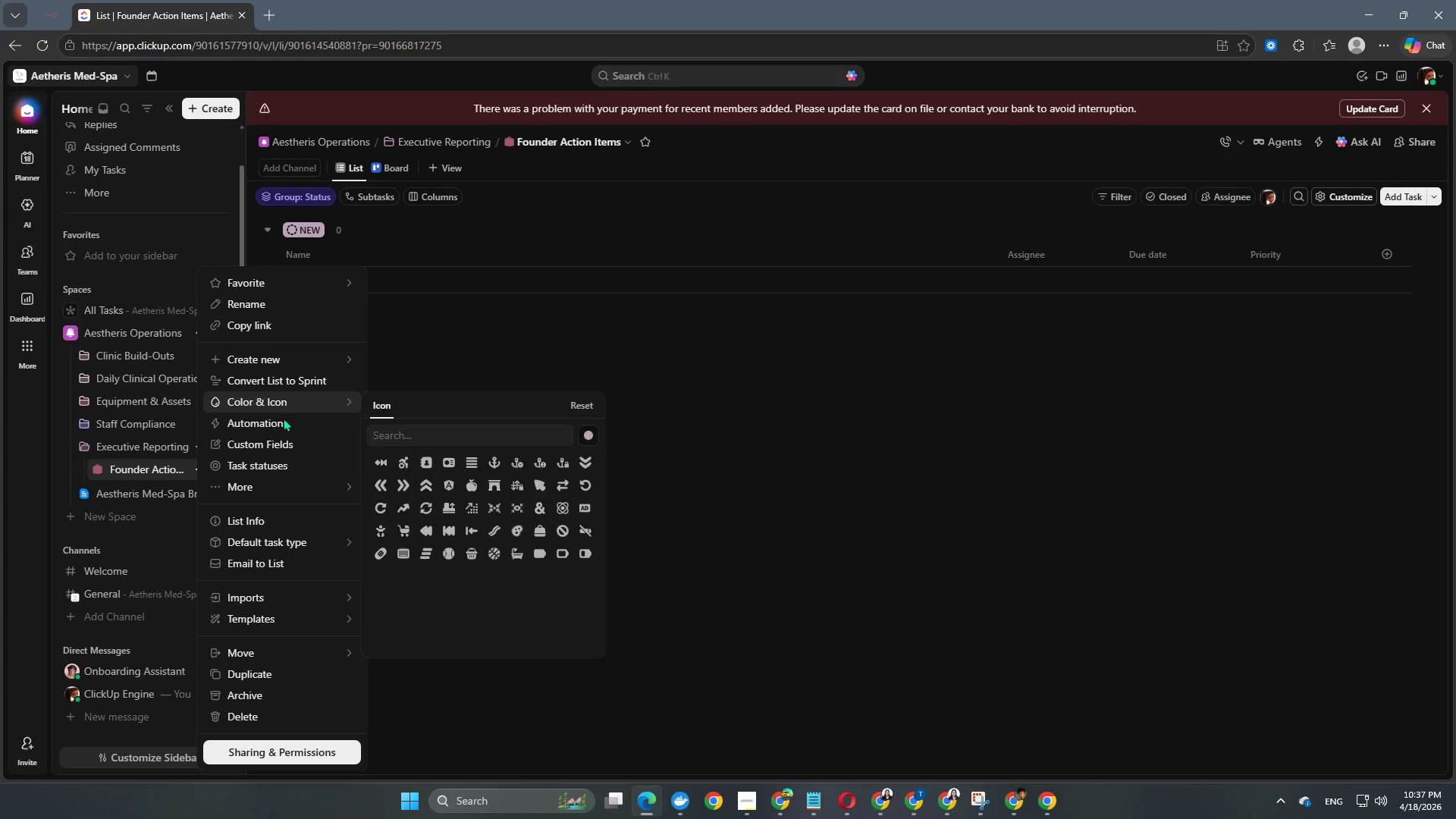 
left_click([267, 451])
 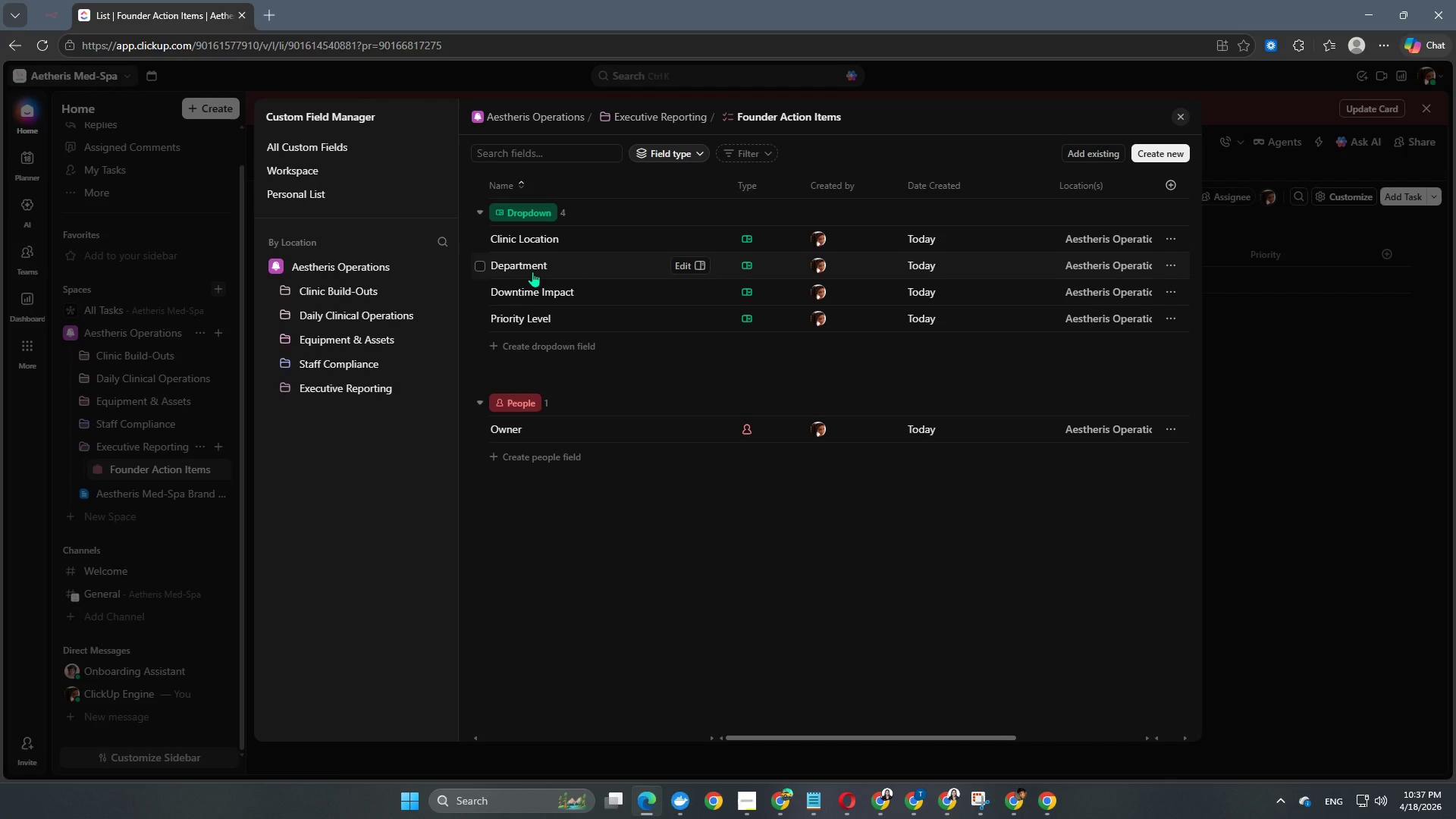 
wait(6.41)
 